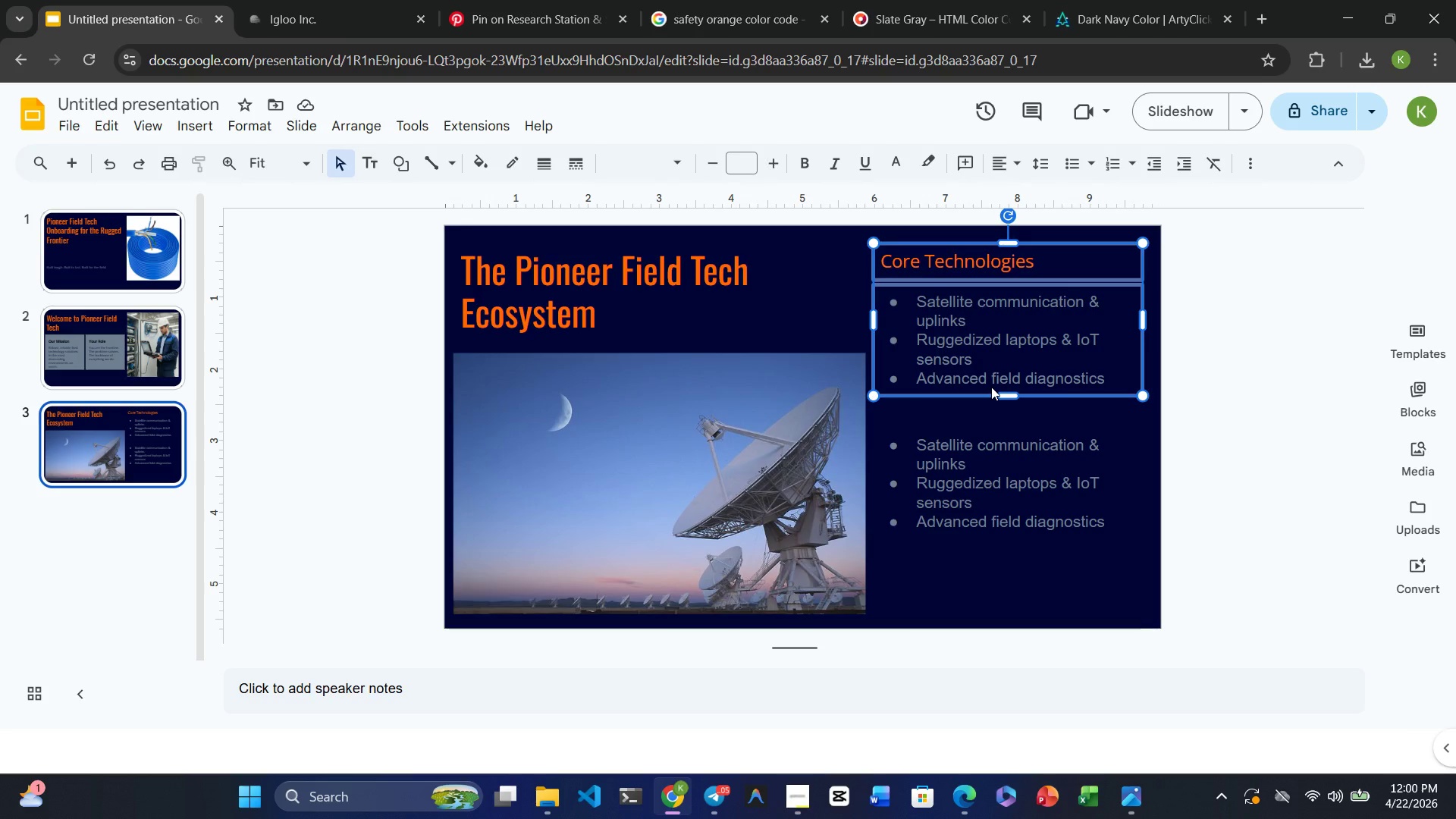 
key(C)
 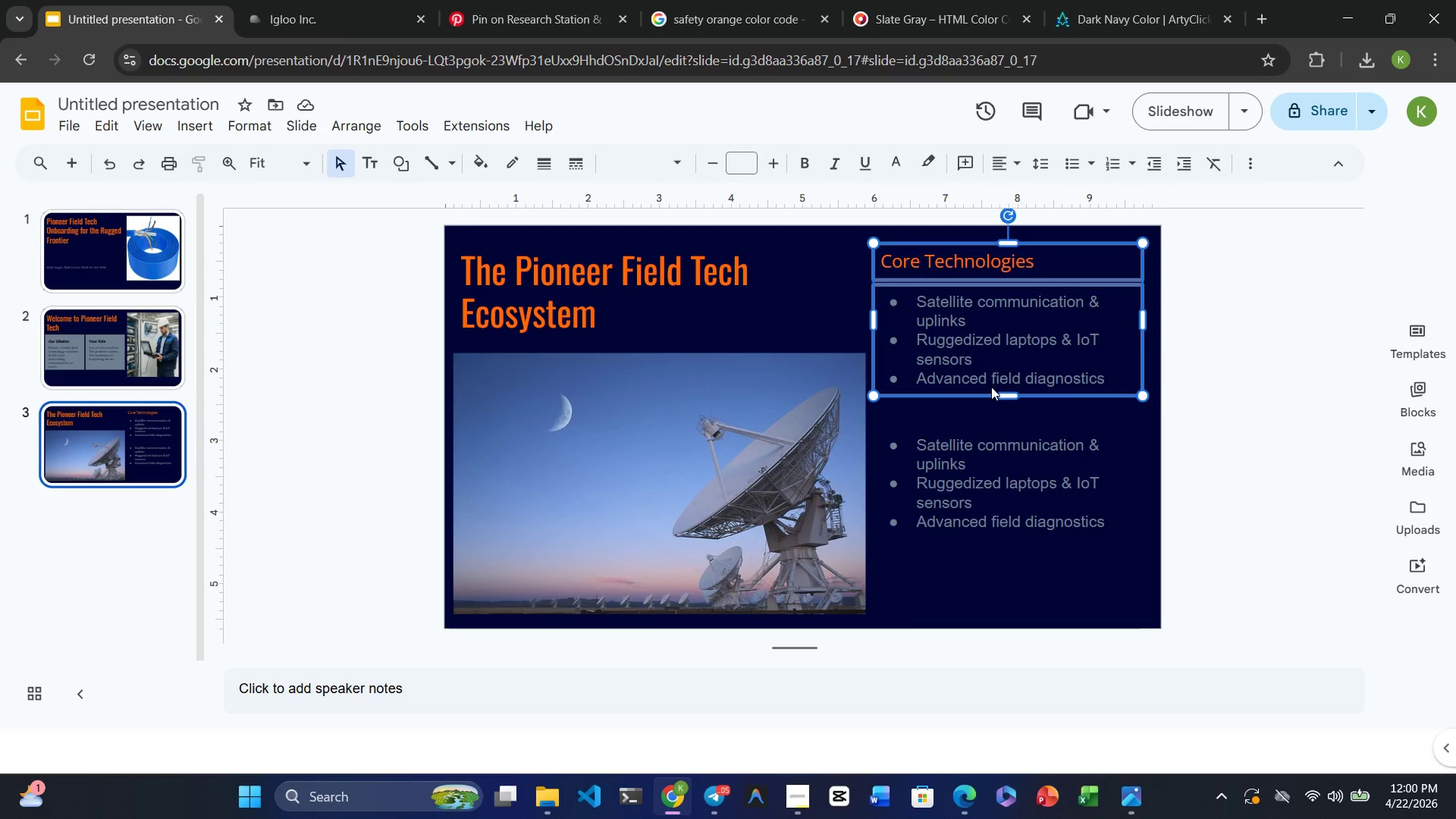 
key(Control+V)
 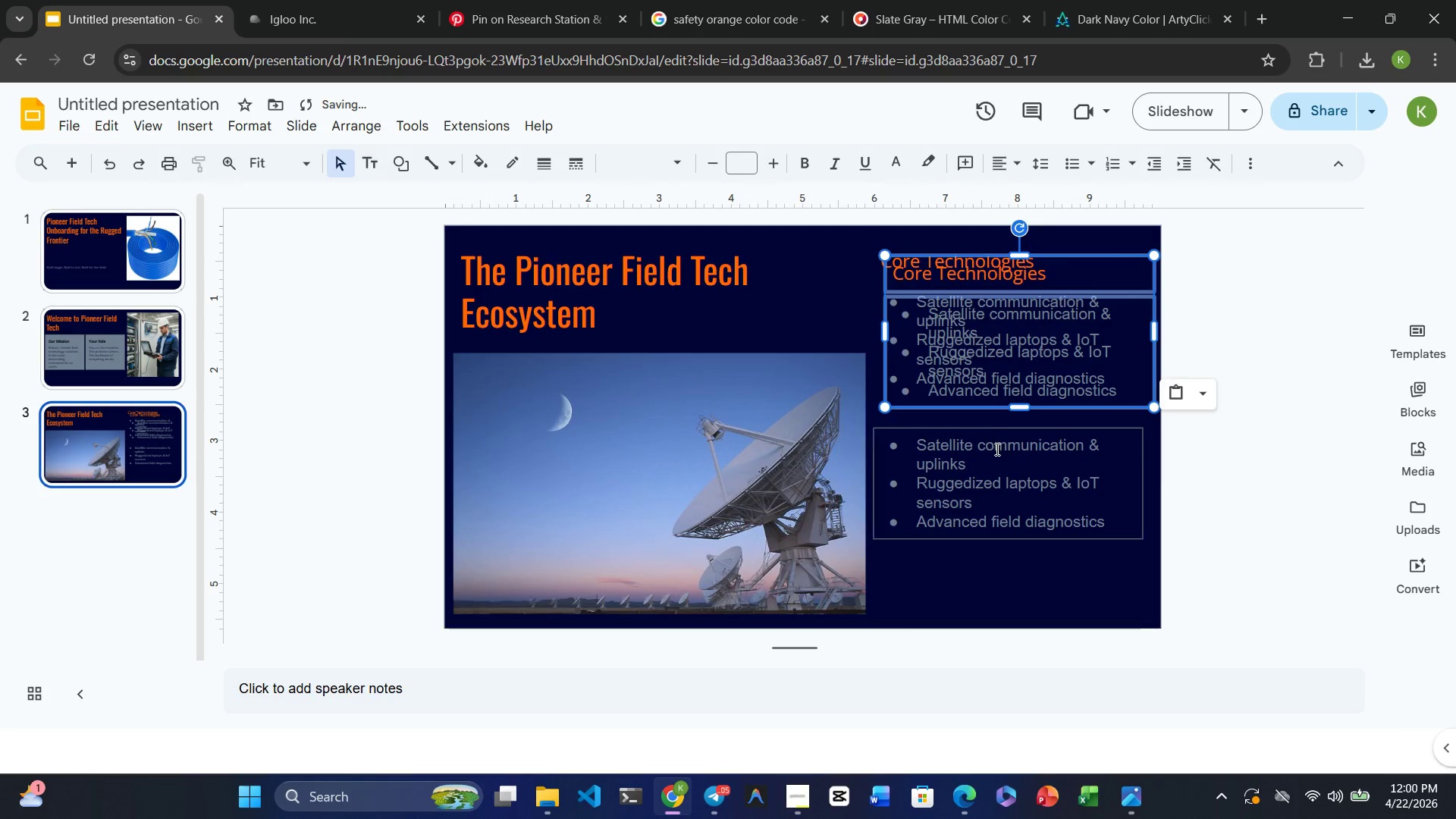 
left_click([996, 449])
 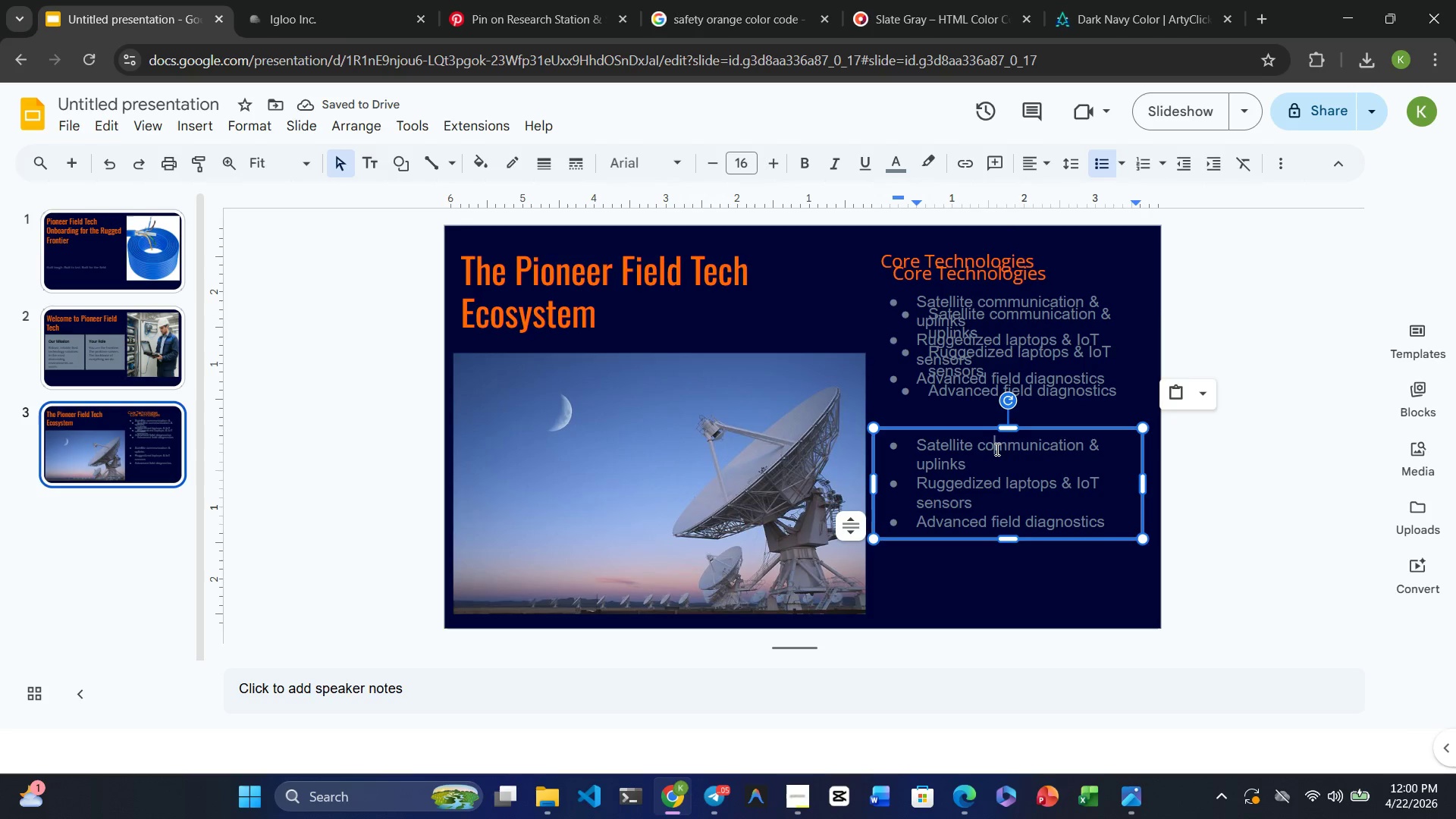 
key(Delete)
 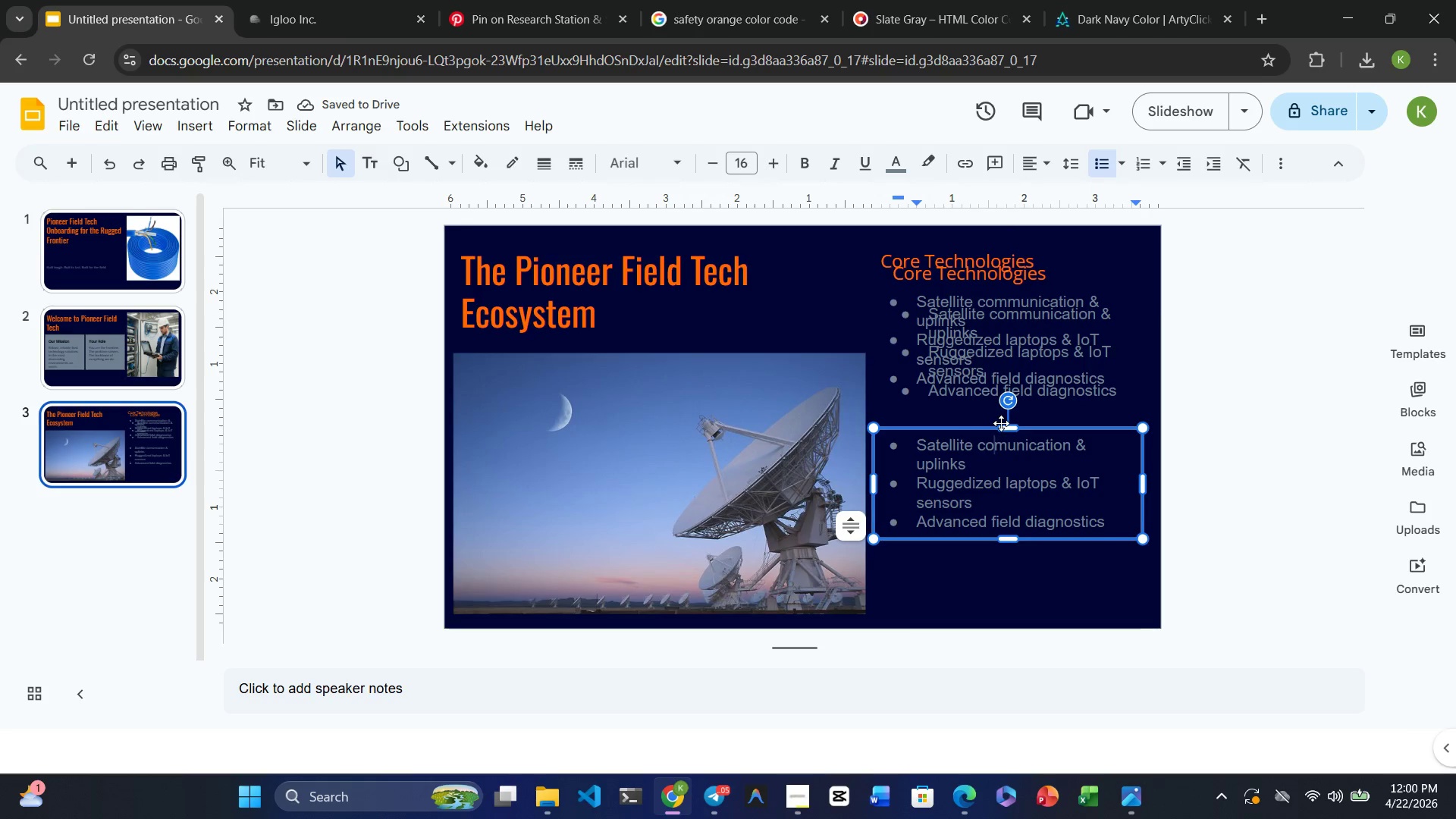 
left_click([1006, 428])
 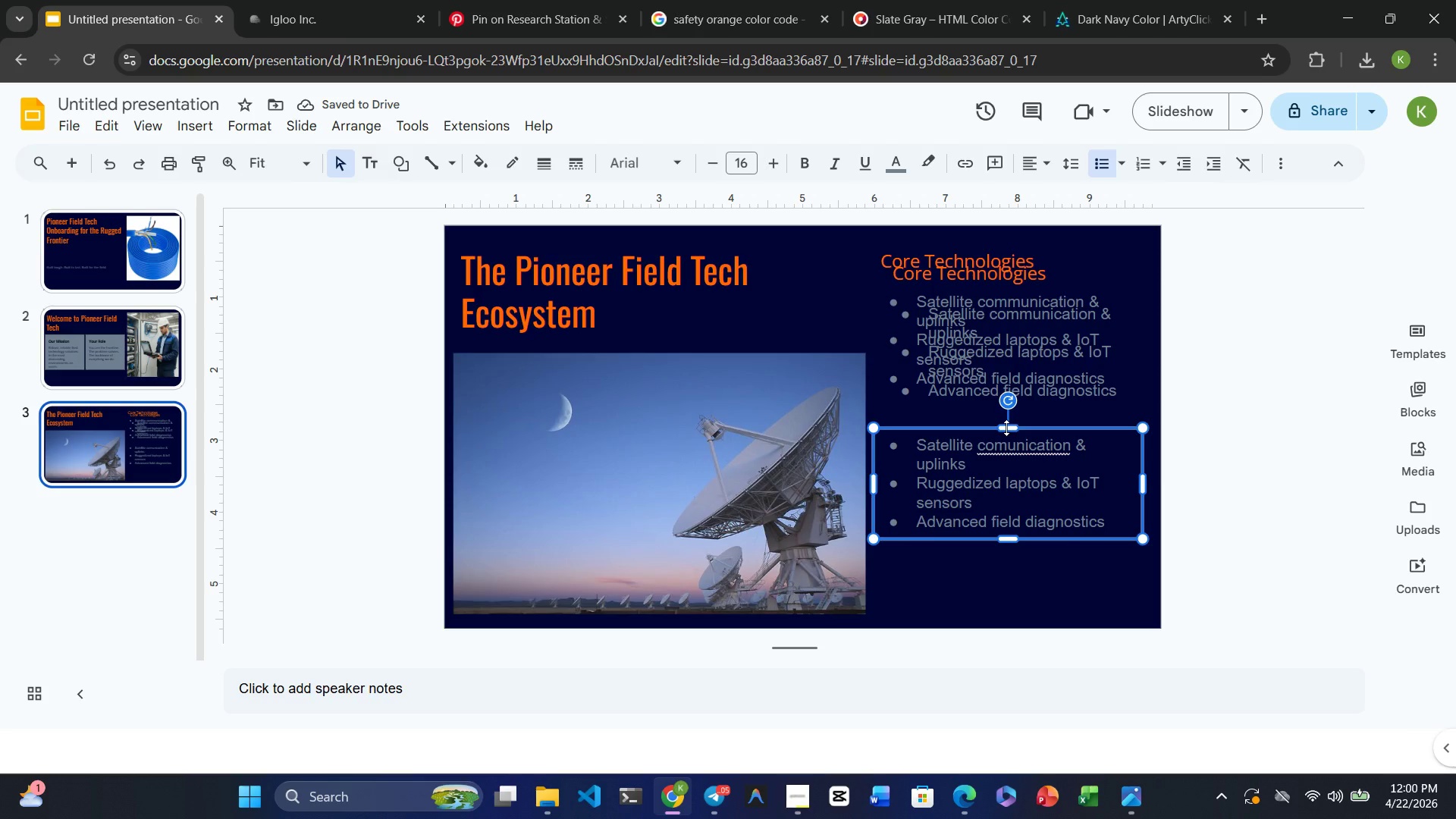 
key(Delete)
 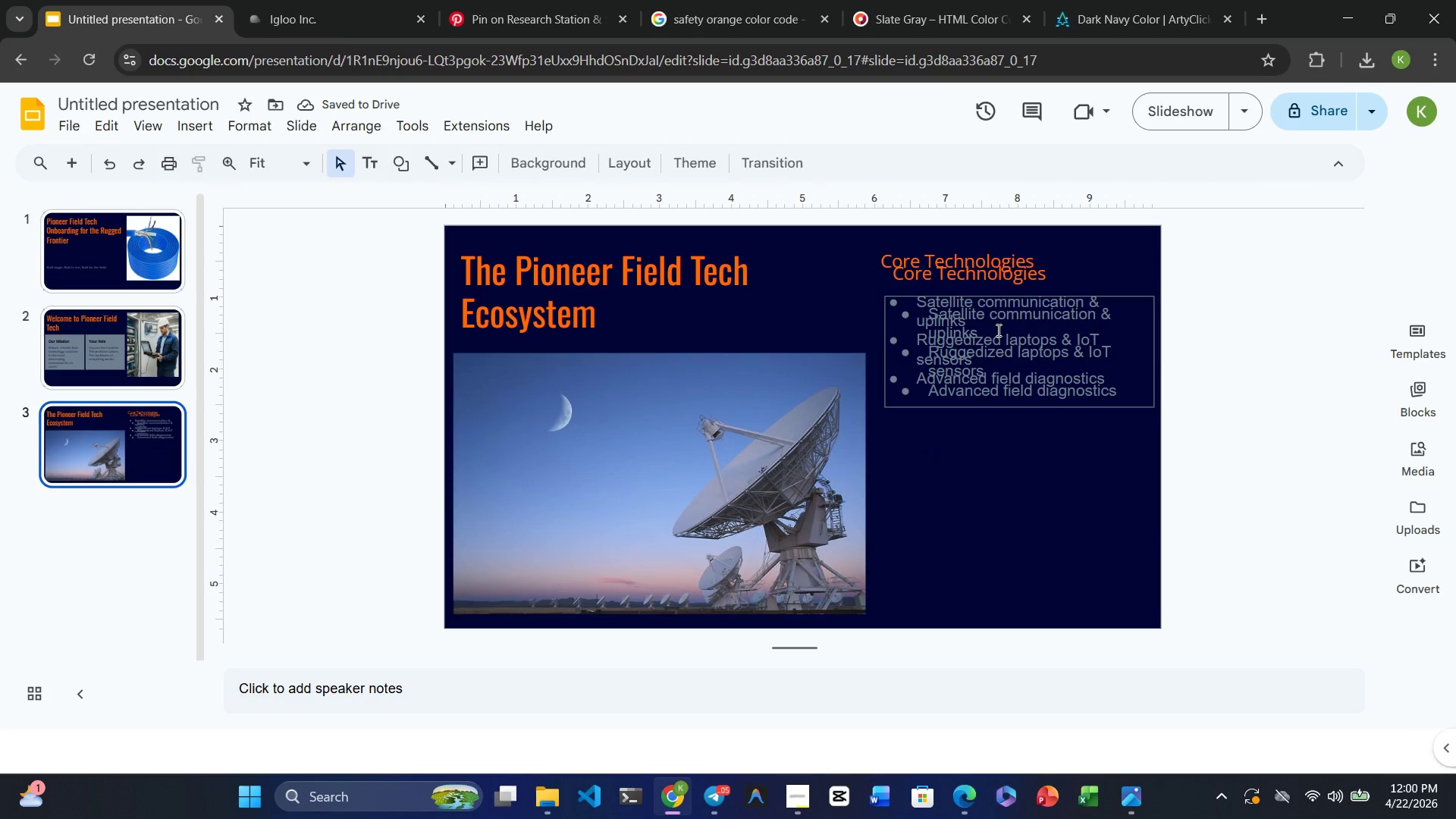 
left_click([997, 330])
 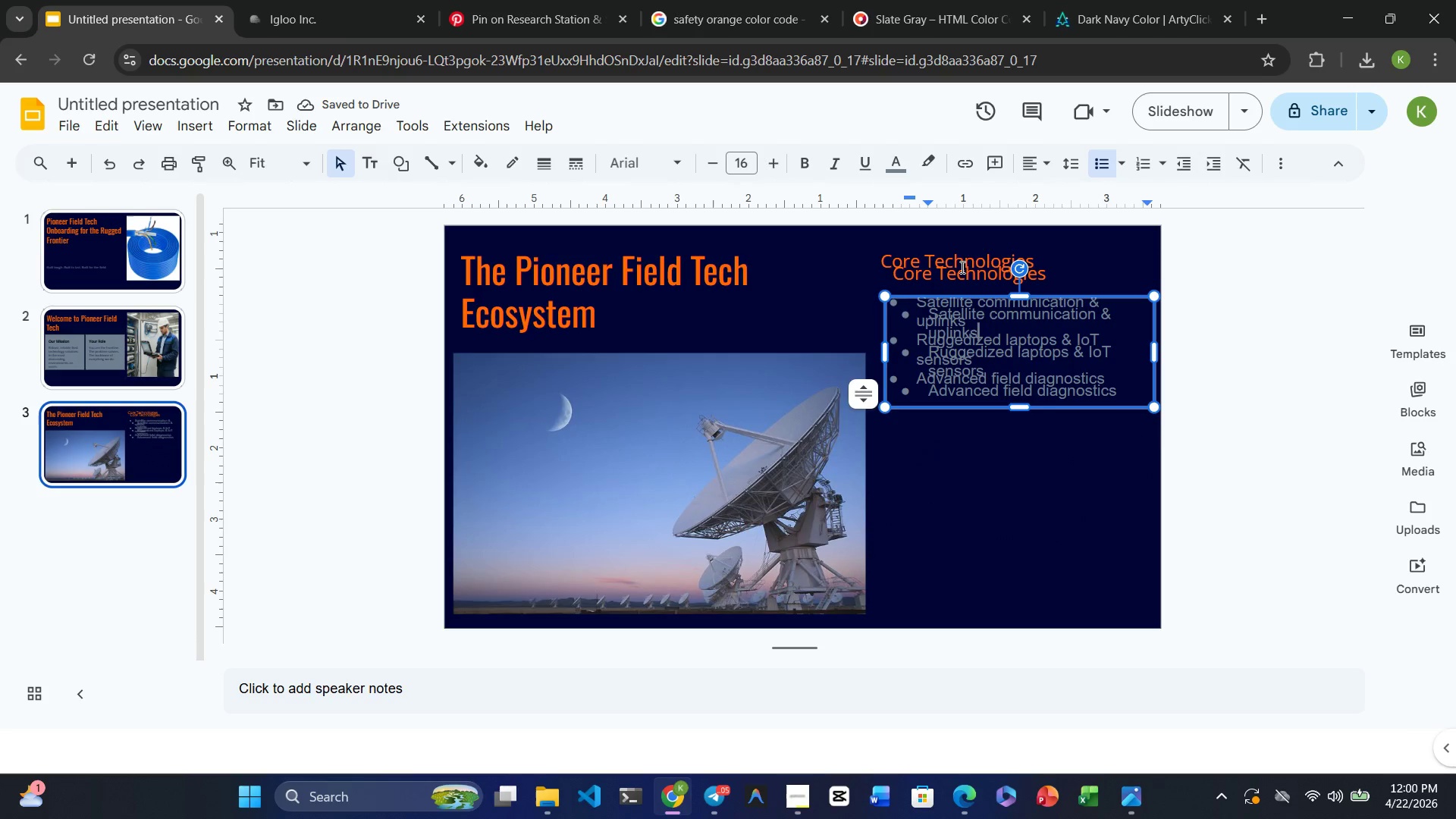 
left_click([961, 263])
 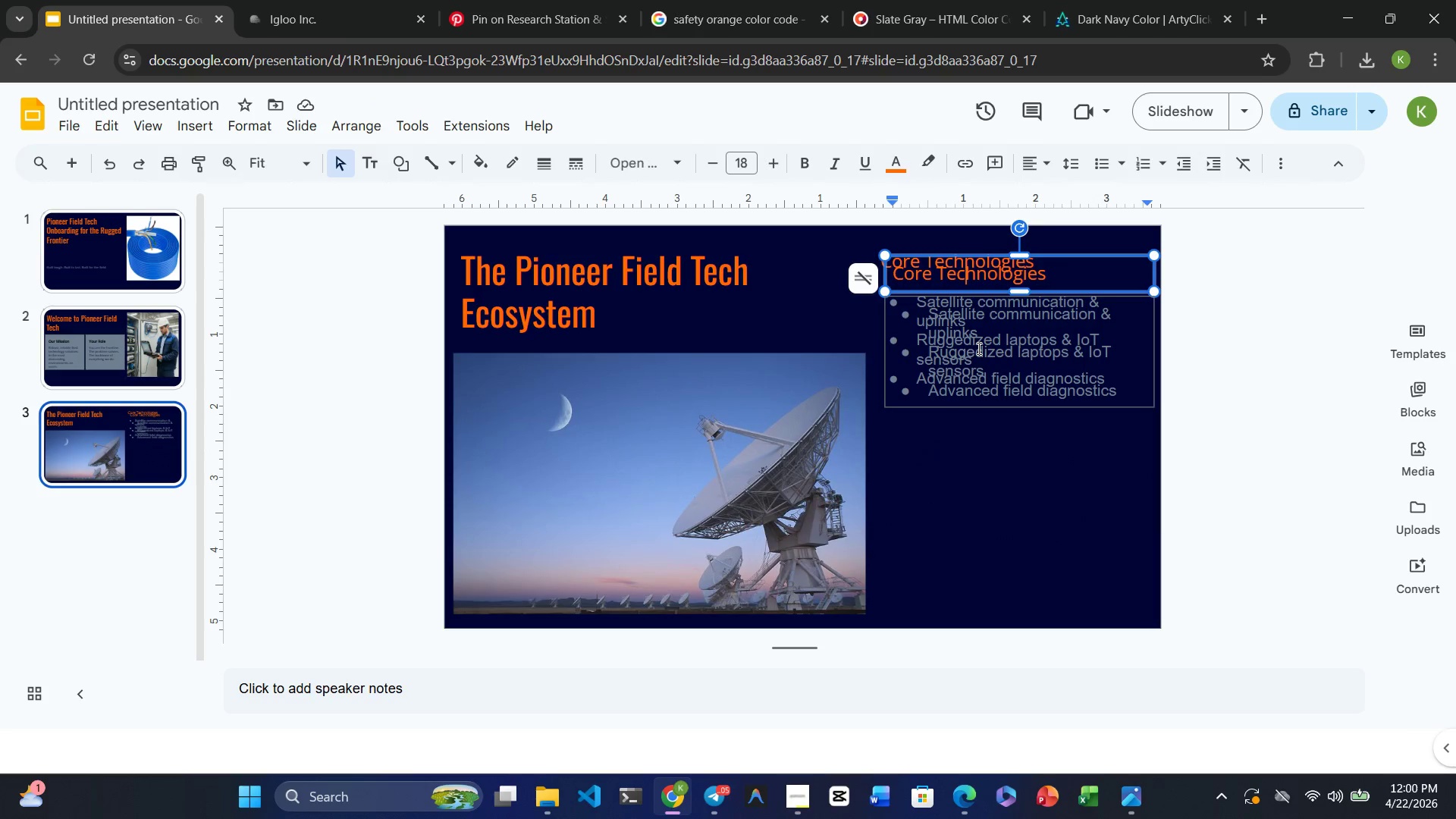 
key(Control+Z)
 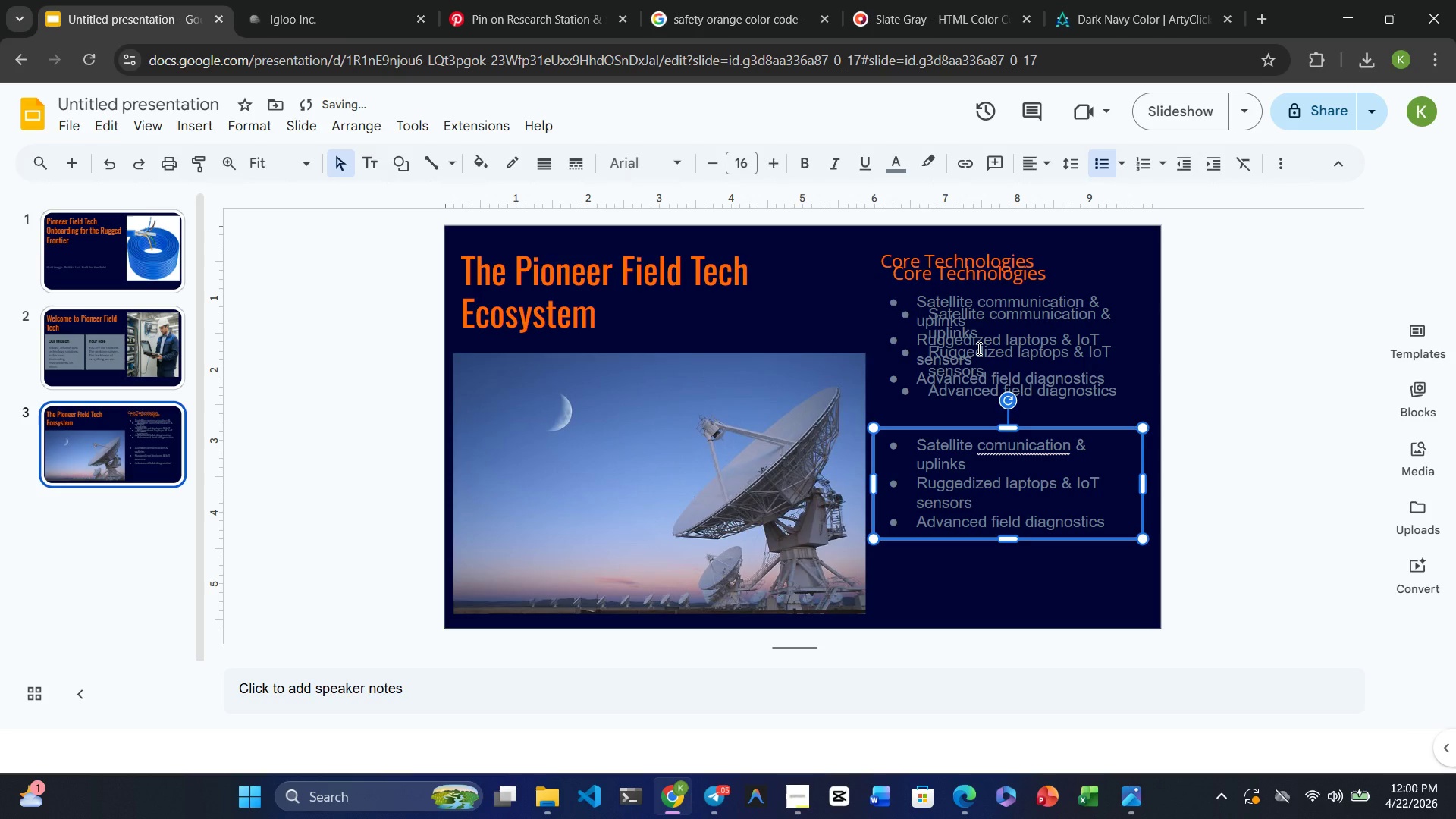 
key(Control+Z)
 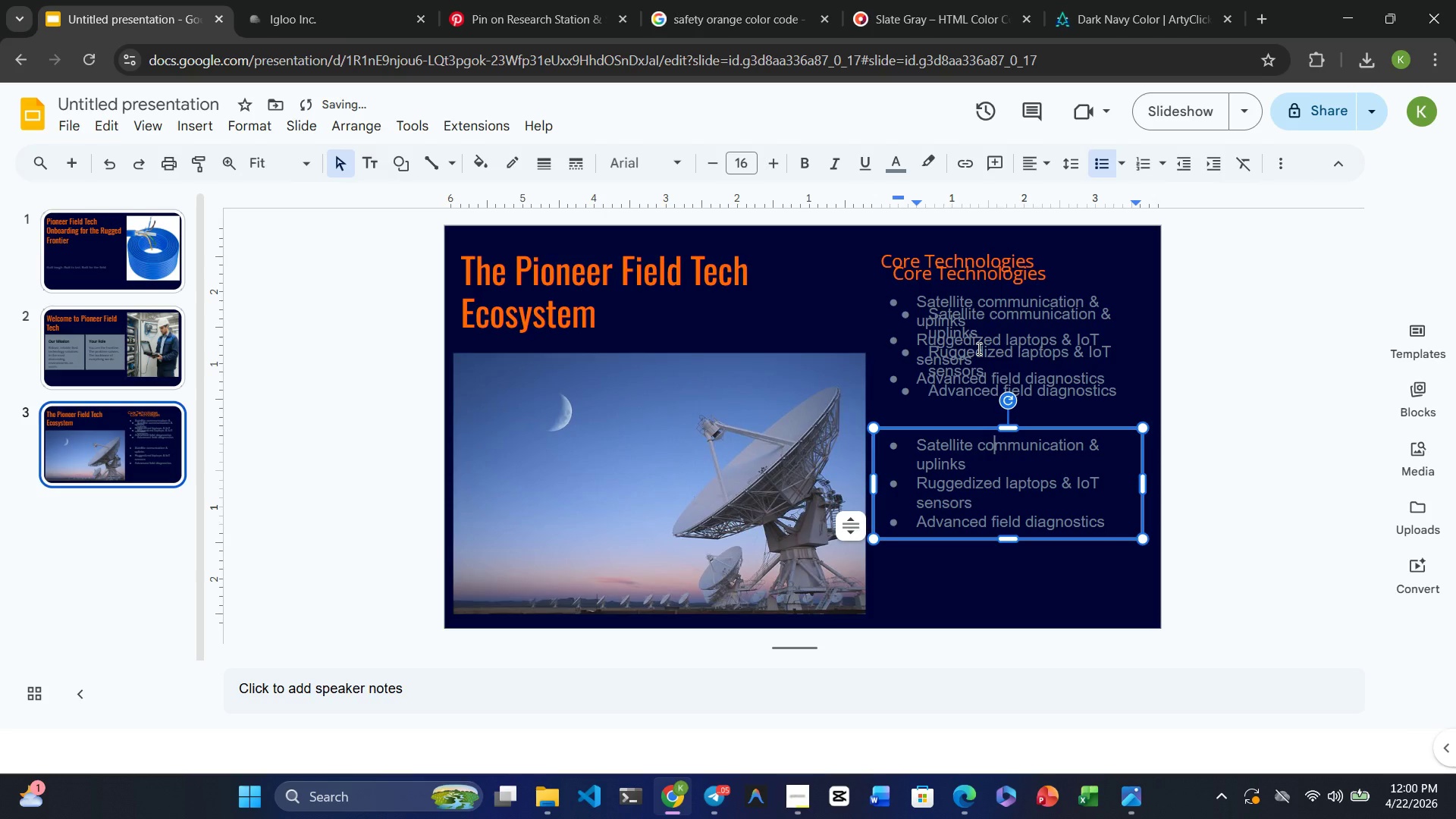 
key(Control+Z)
 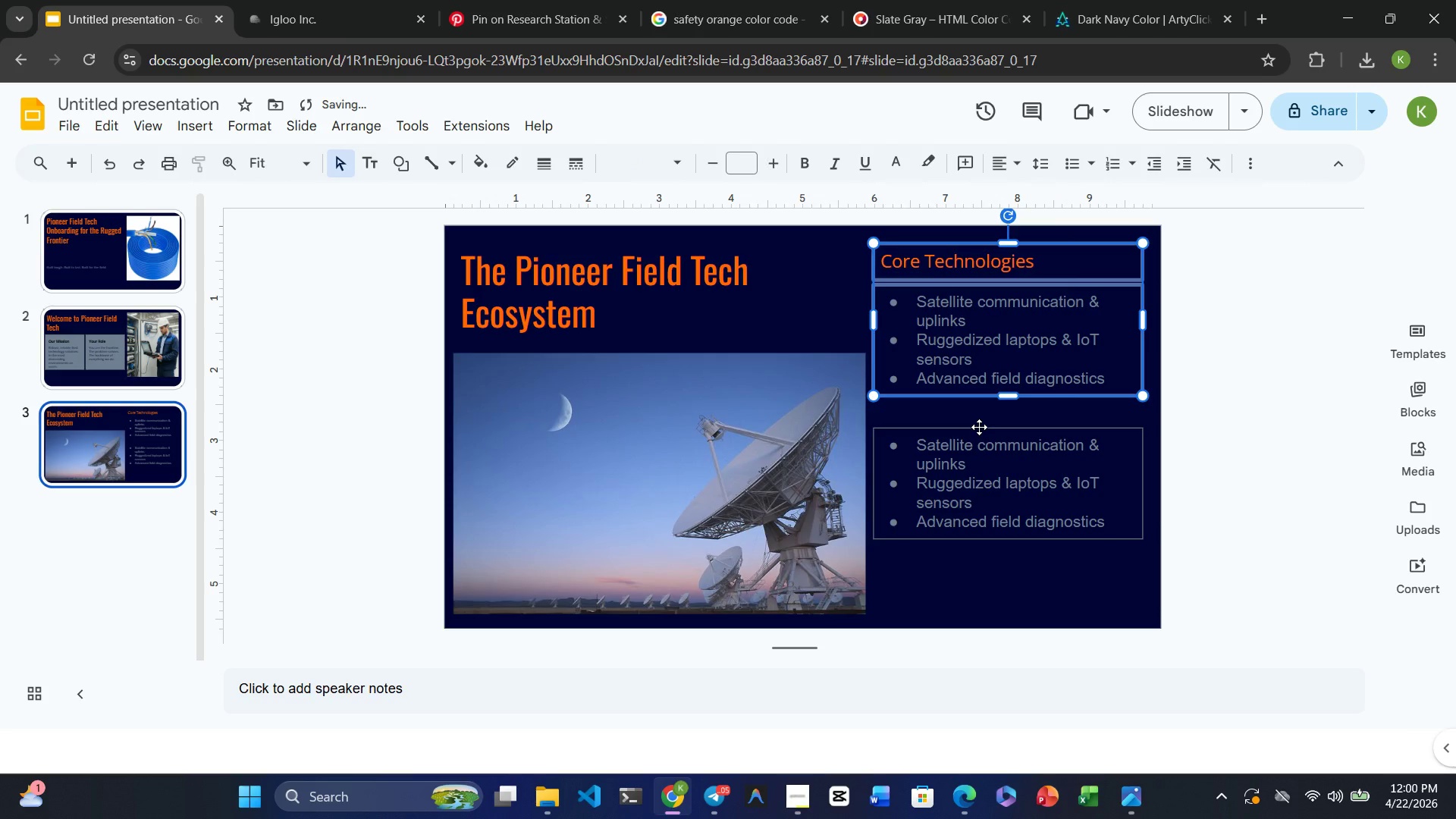 
left_click([1002, 450])
 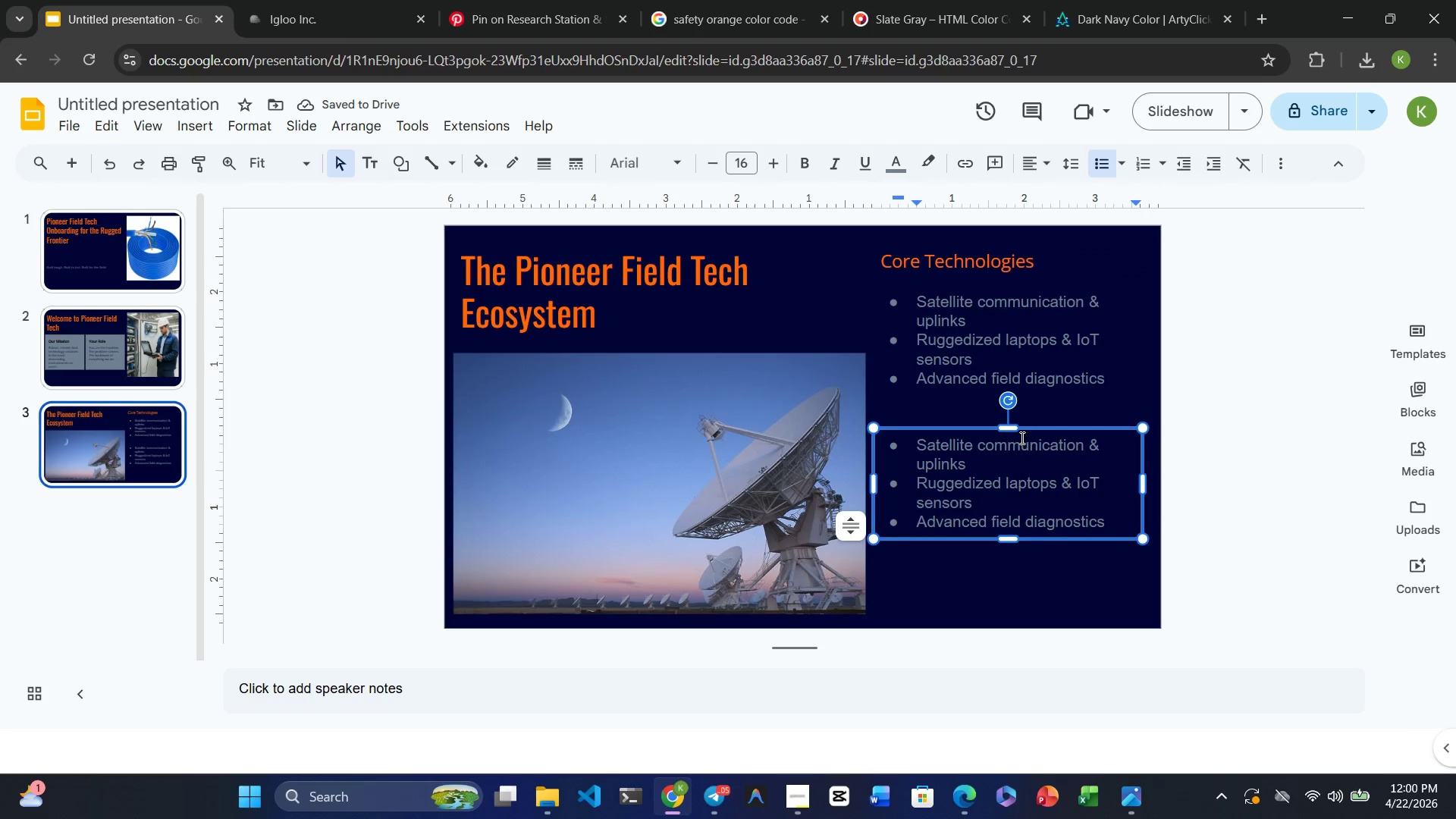 
left_click([1003, 427])
 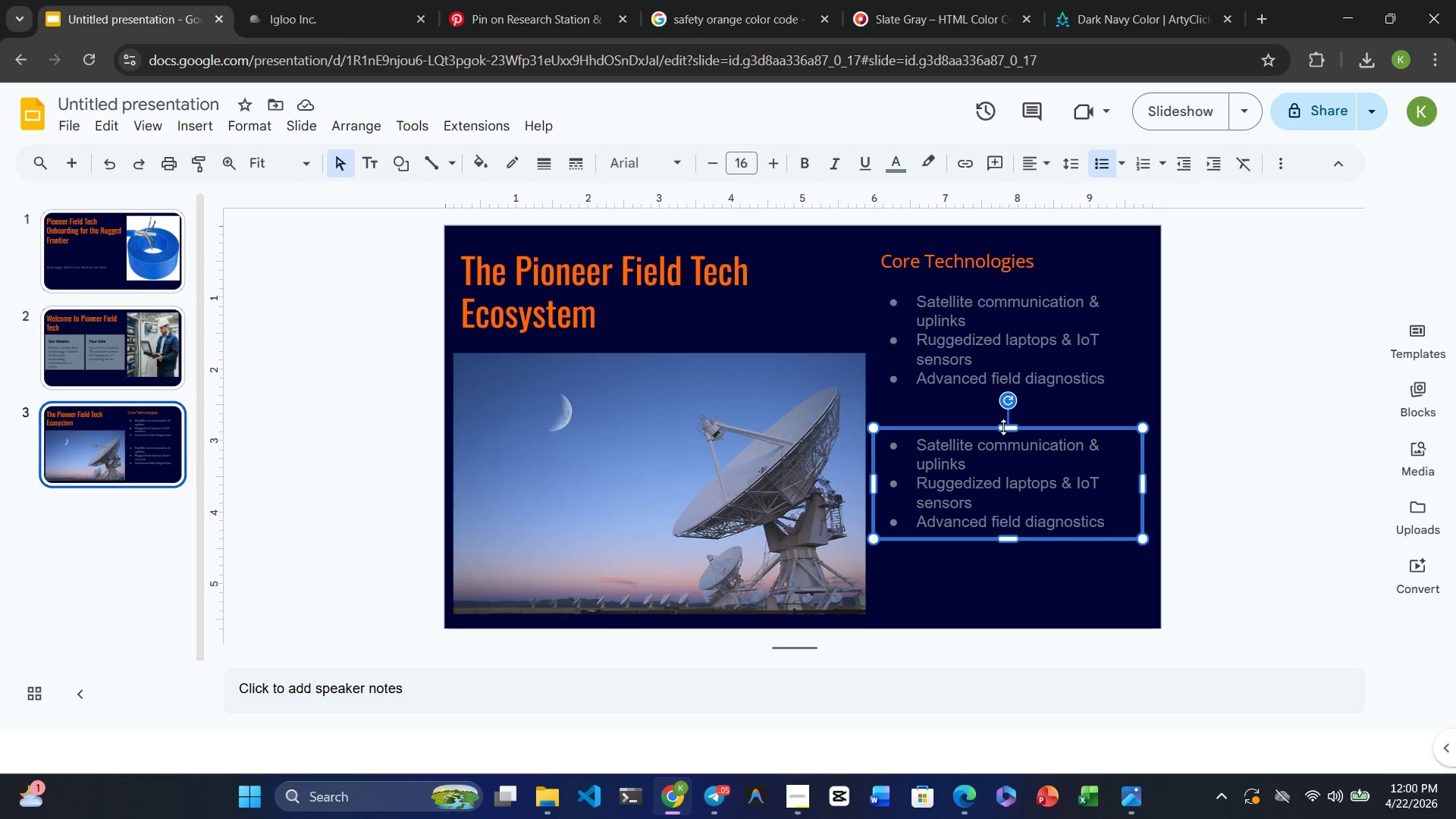 
key(Delete)
 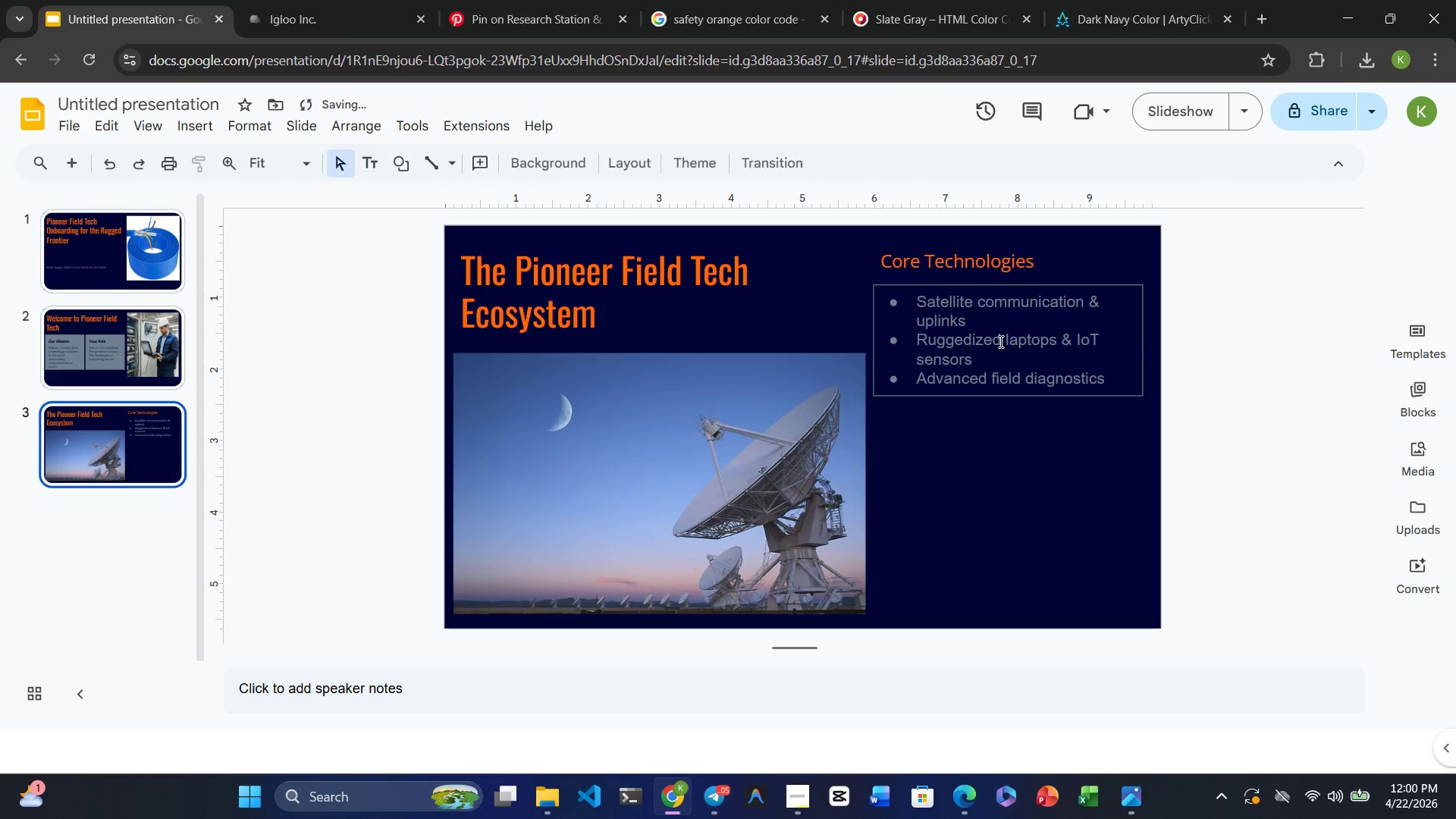 
left_click([999, 340])
 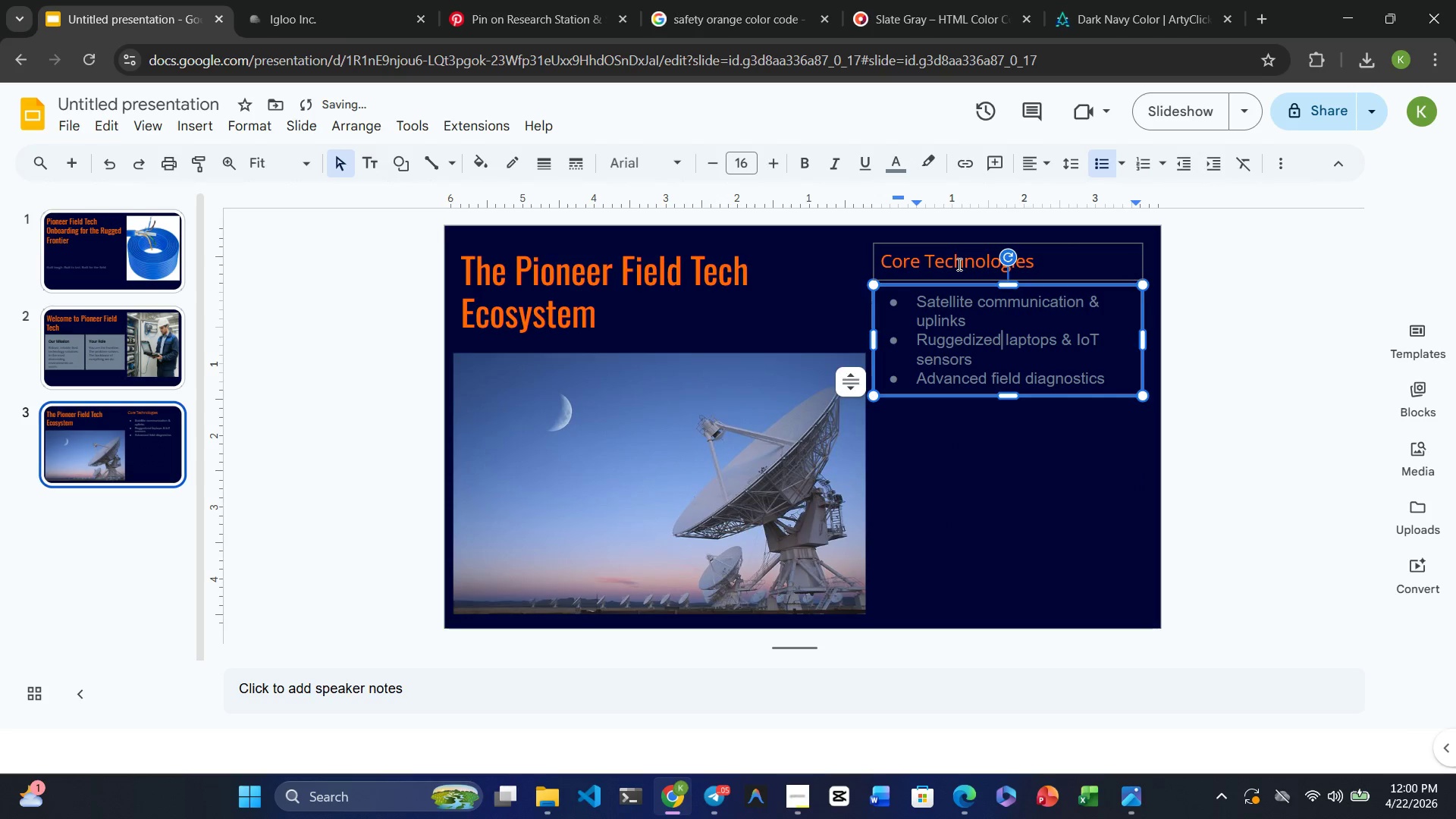 
hold_key(key=ControlRight, duration=0.61)
left_click([958, 264])
 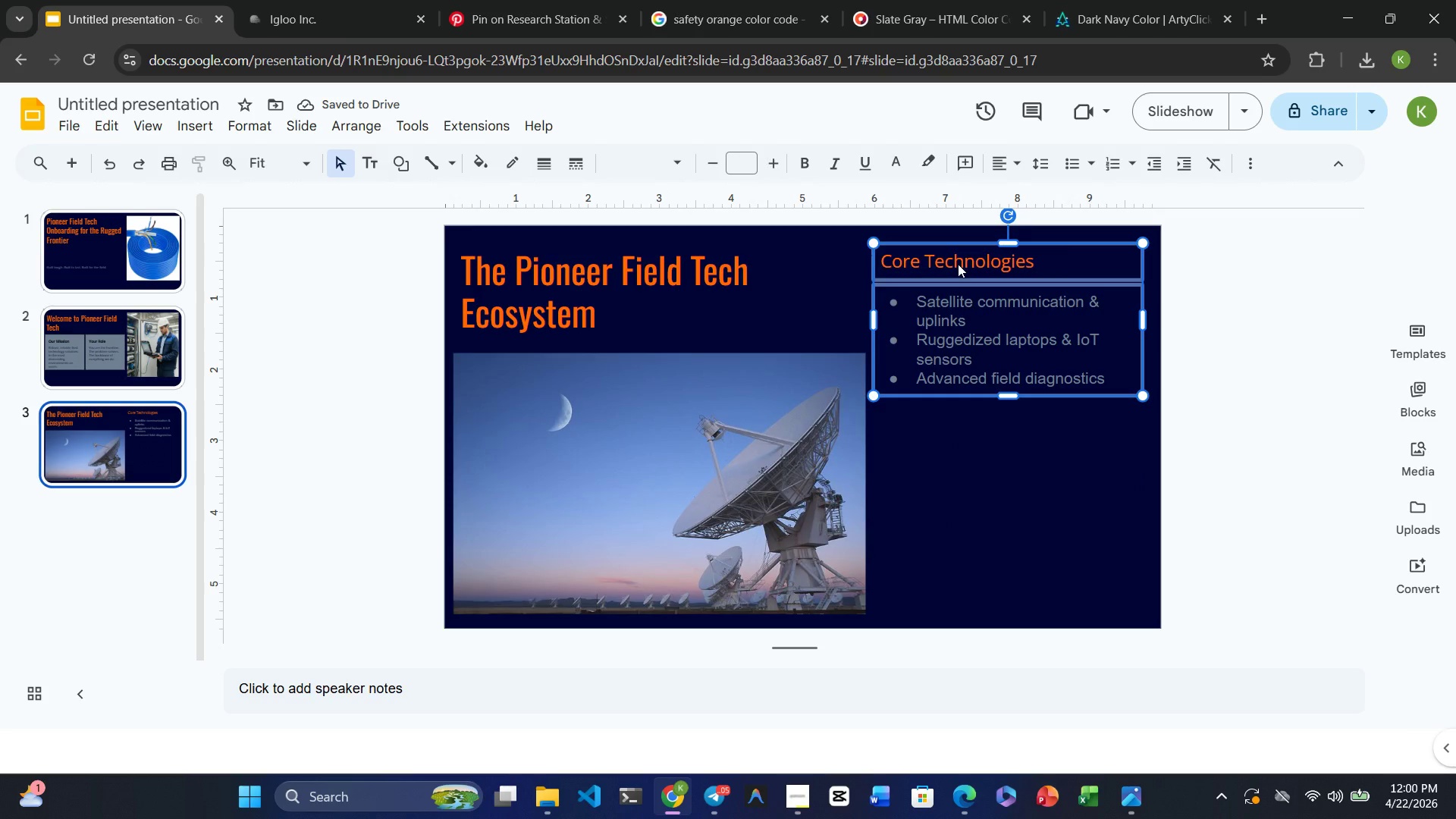 
key(Control+C)
 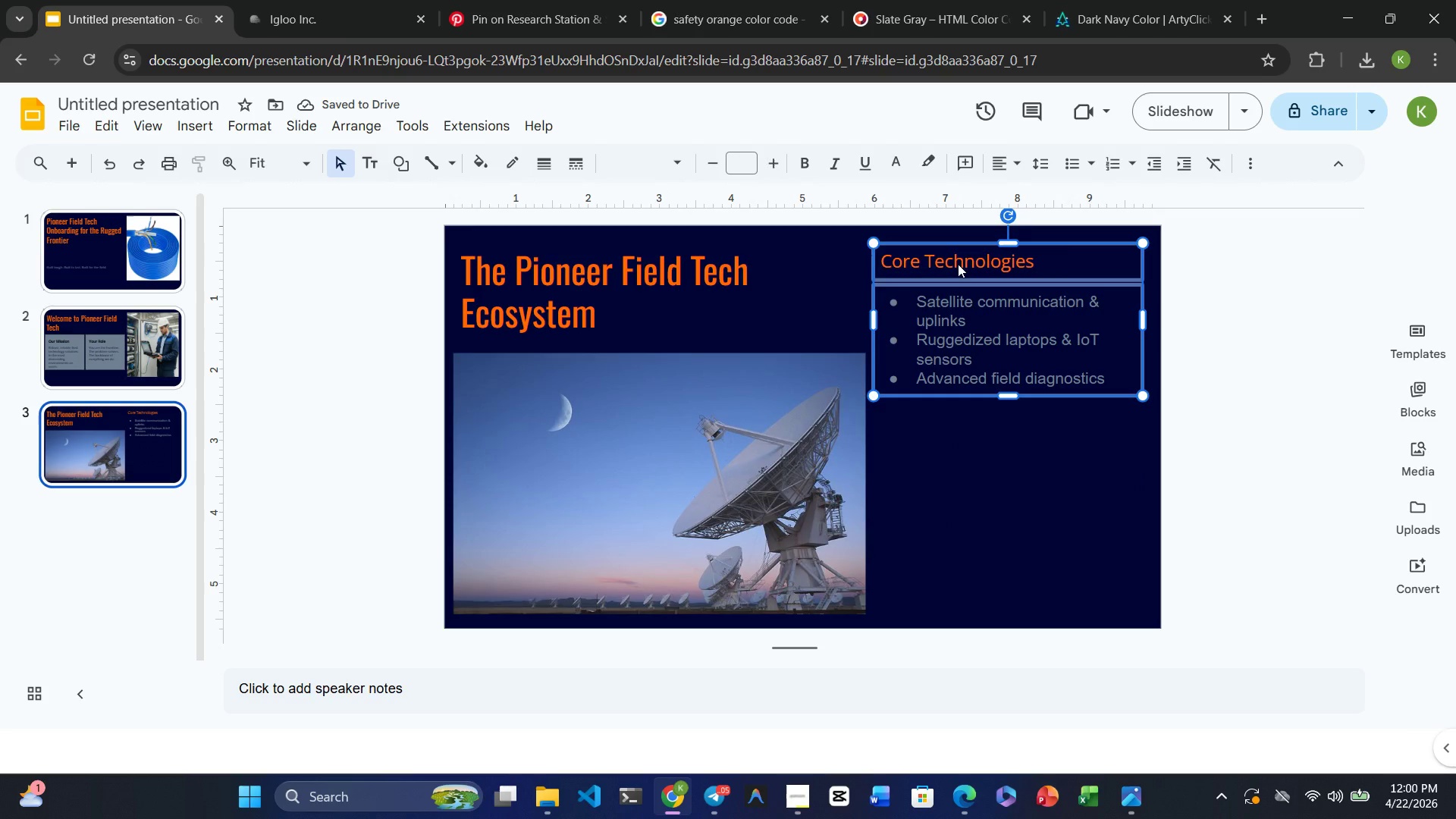 
key(Control+V)
 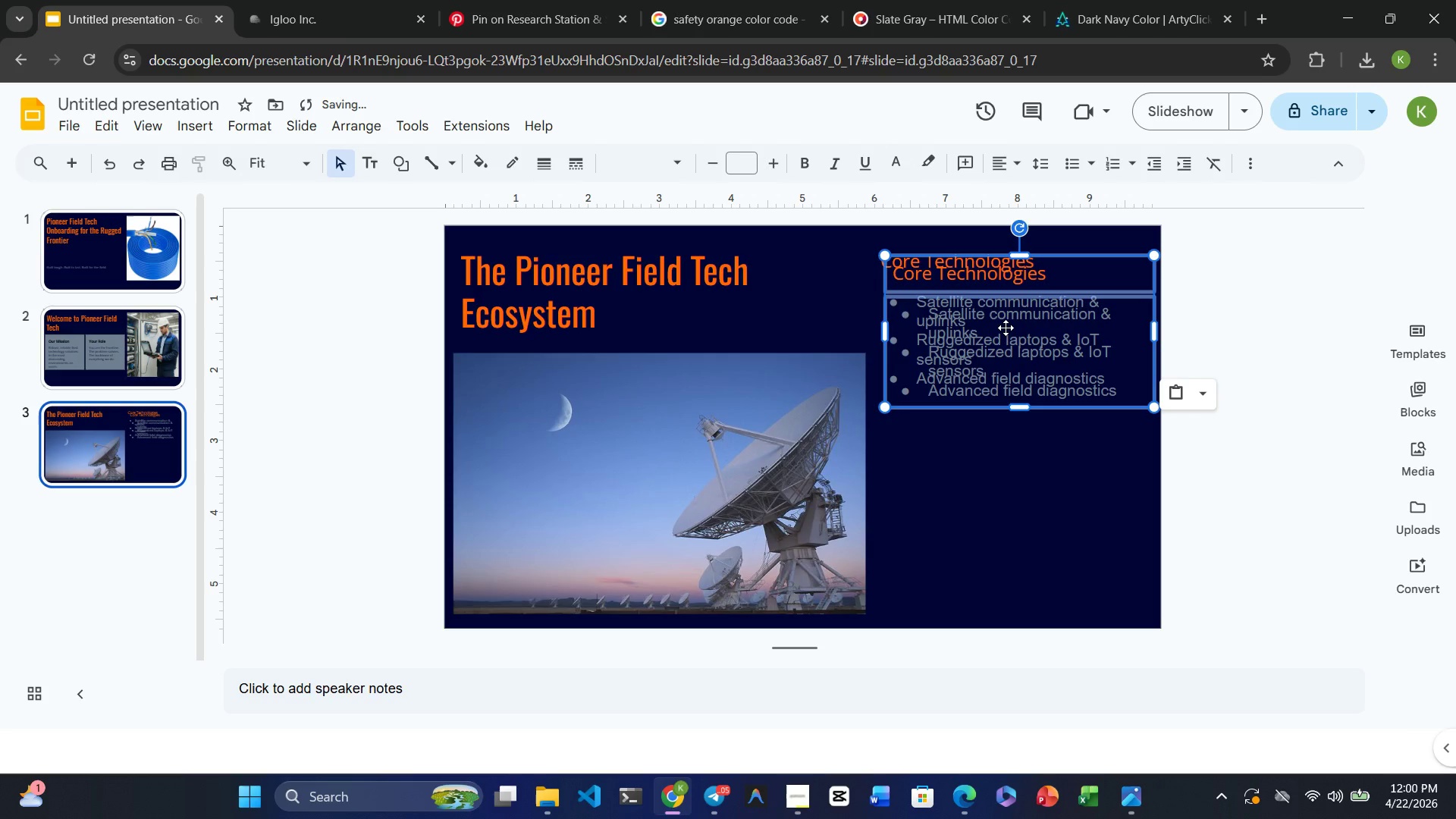 
left_click_drag(start_coordinate=[1006, 329], to_coordinate=[996, 506])
 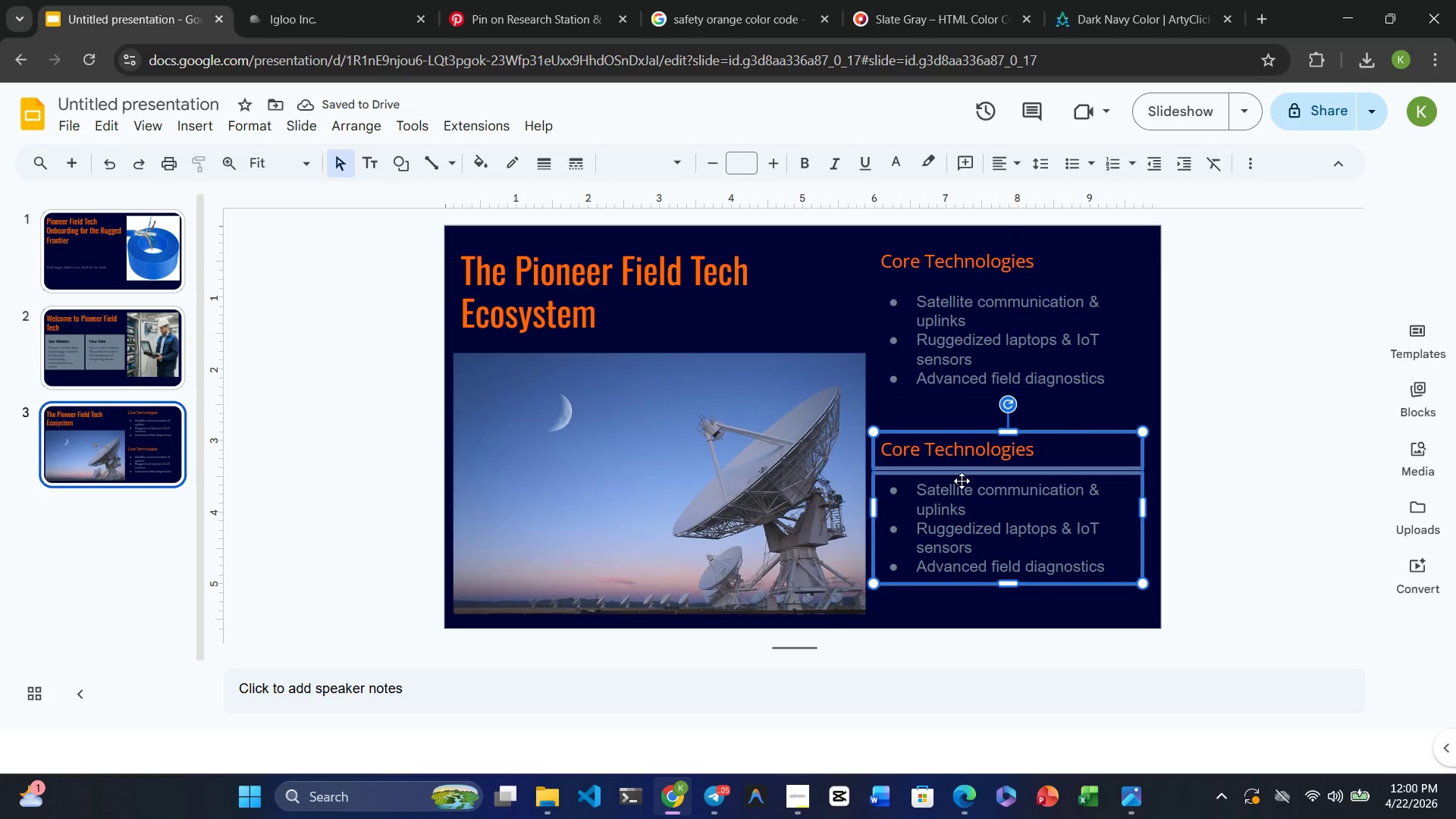 
left_click_drag(start_coordinate=[963, 502], to_coordinate=[963, 479])
 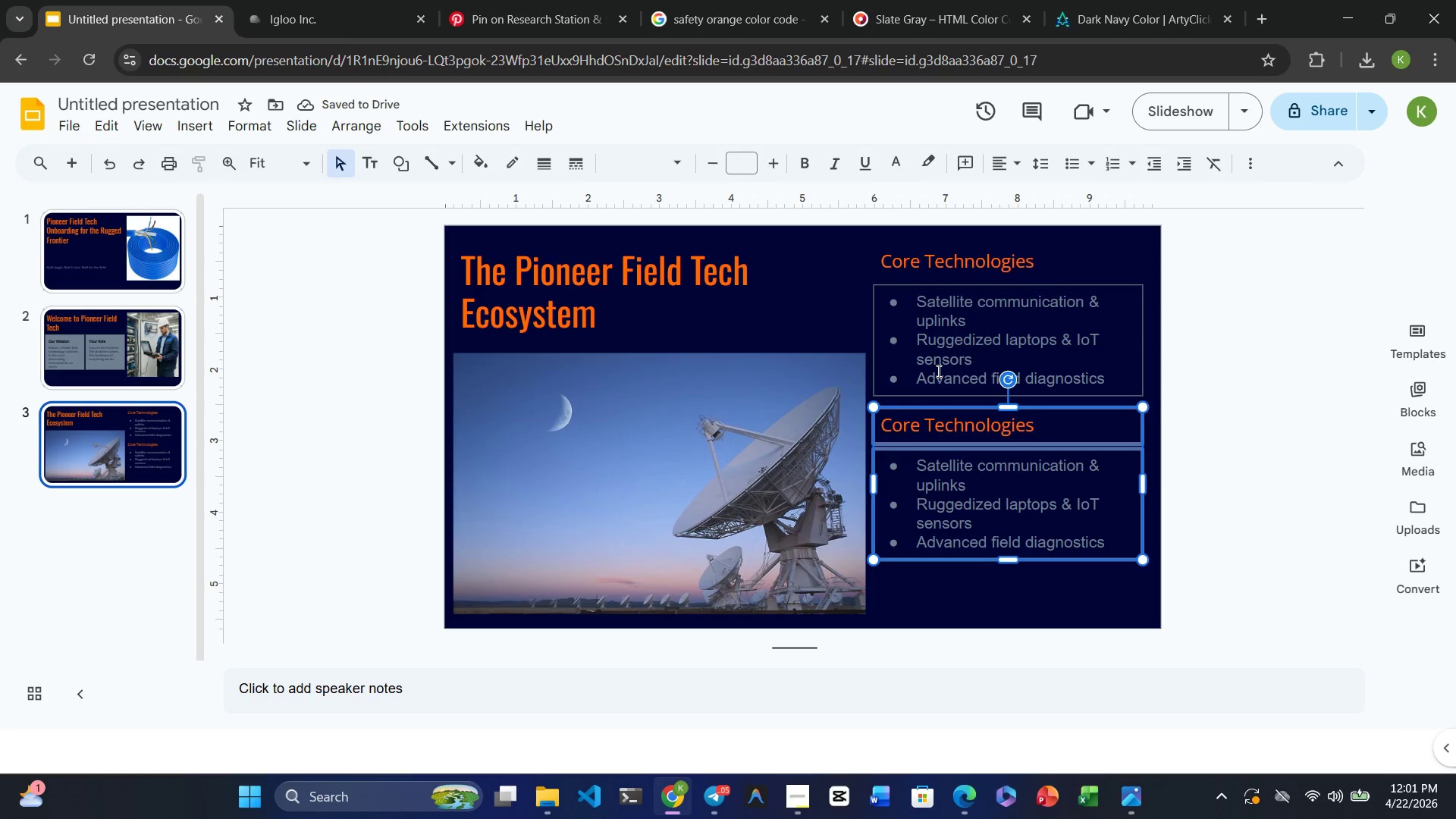 
left_click([943, 502])
 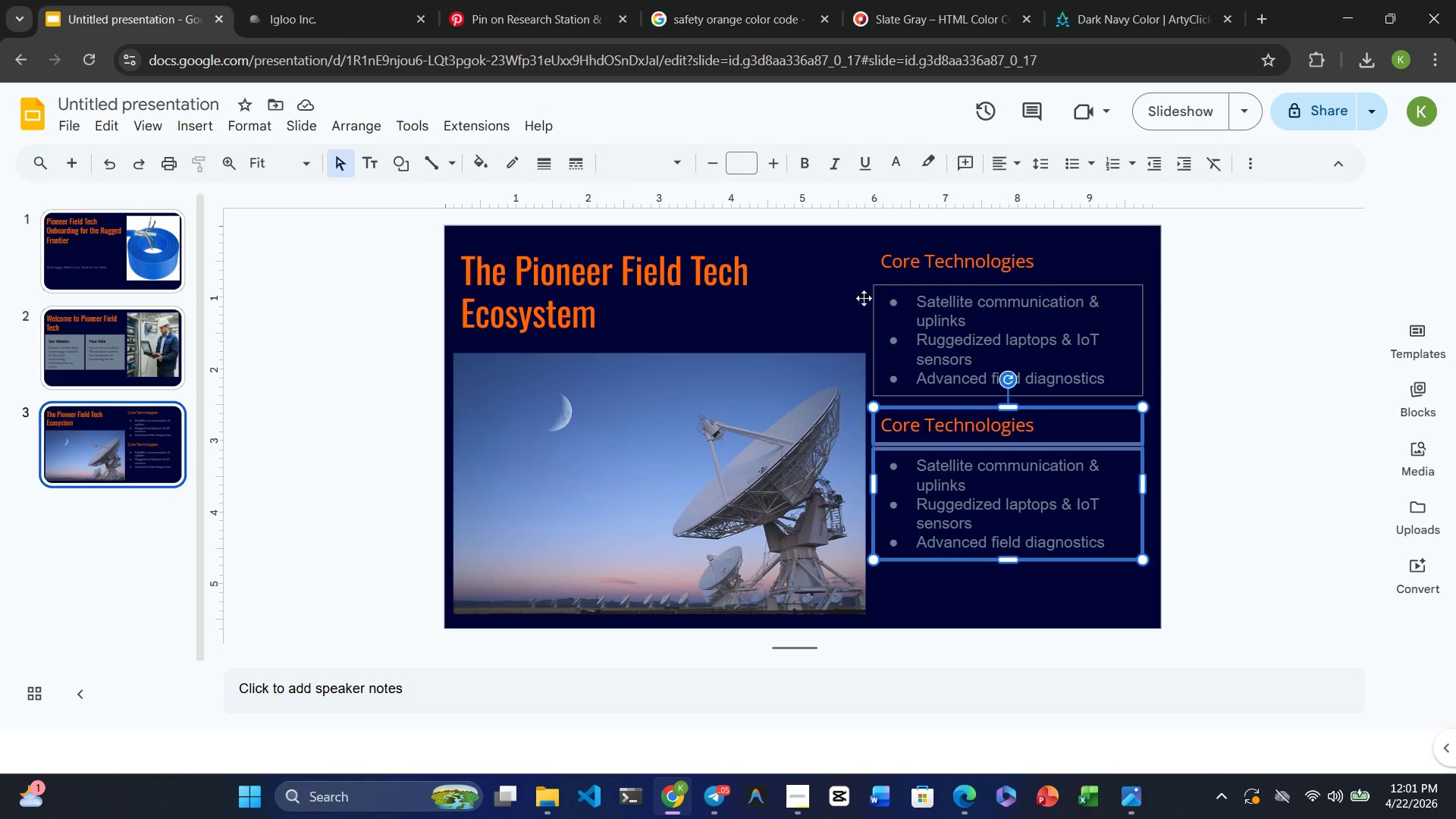 
left_click([825, 290])
 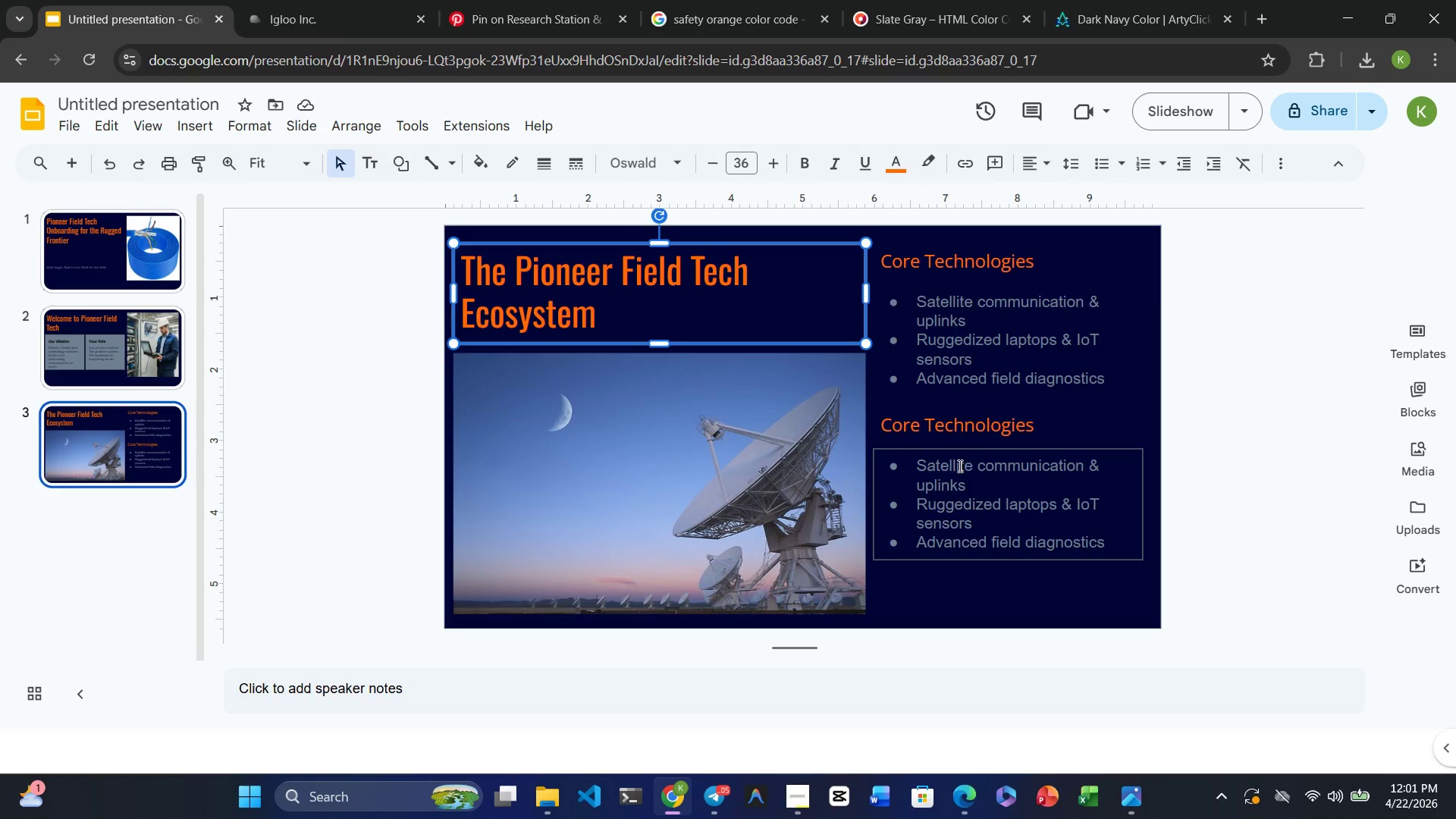 
double_click([911, 425])
 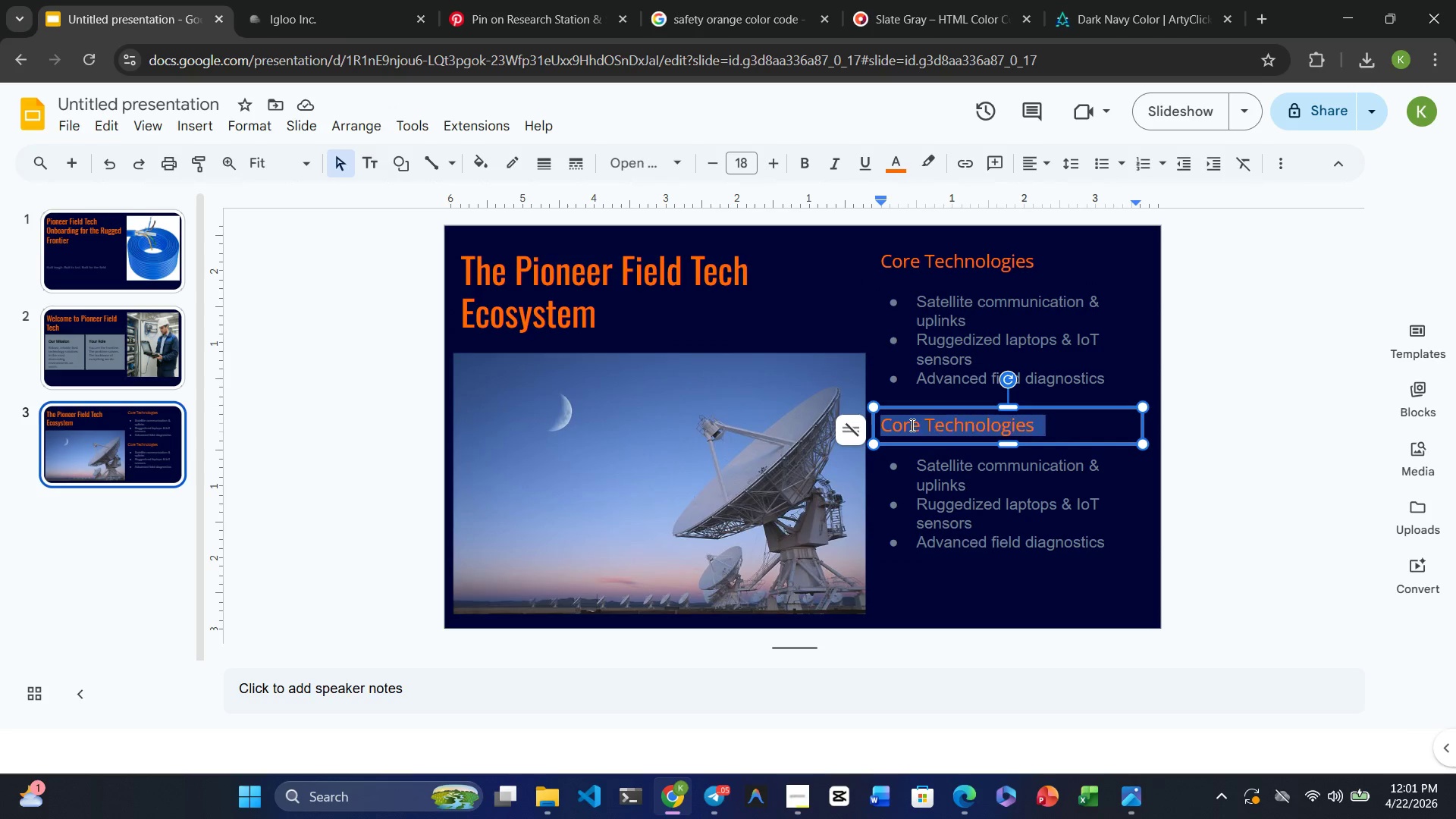 
triple_click([911, 425])
 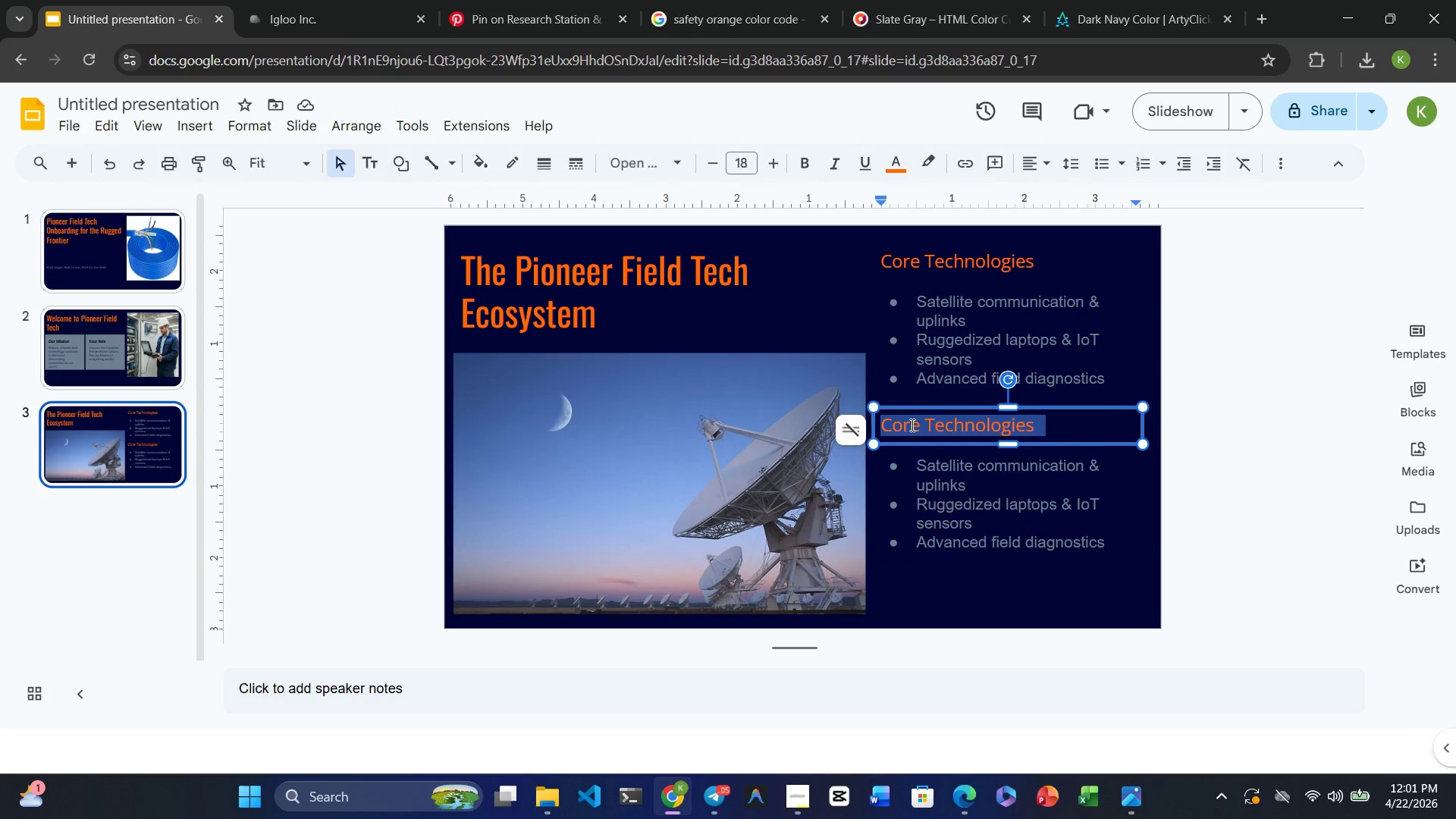 
type(Industries We Serve)
 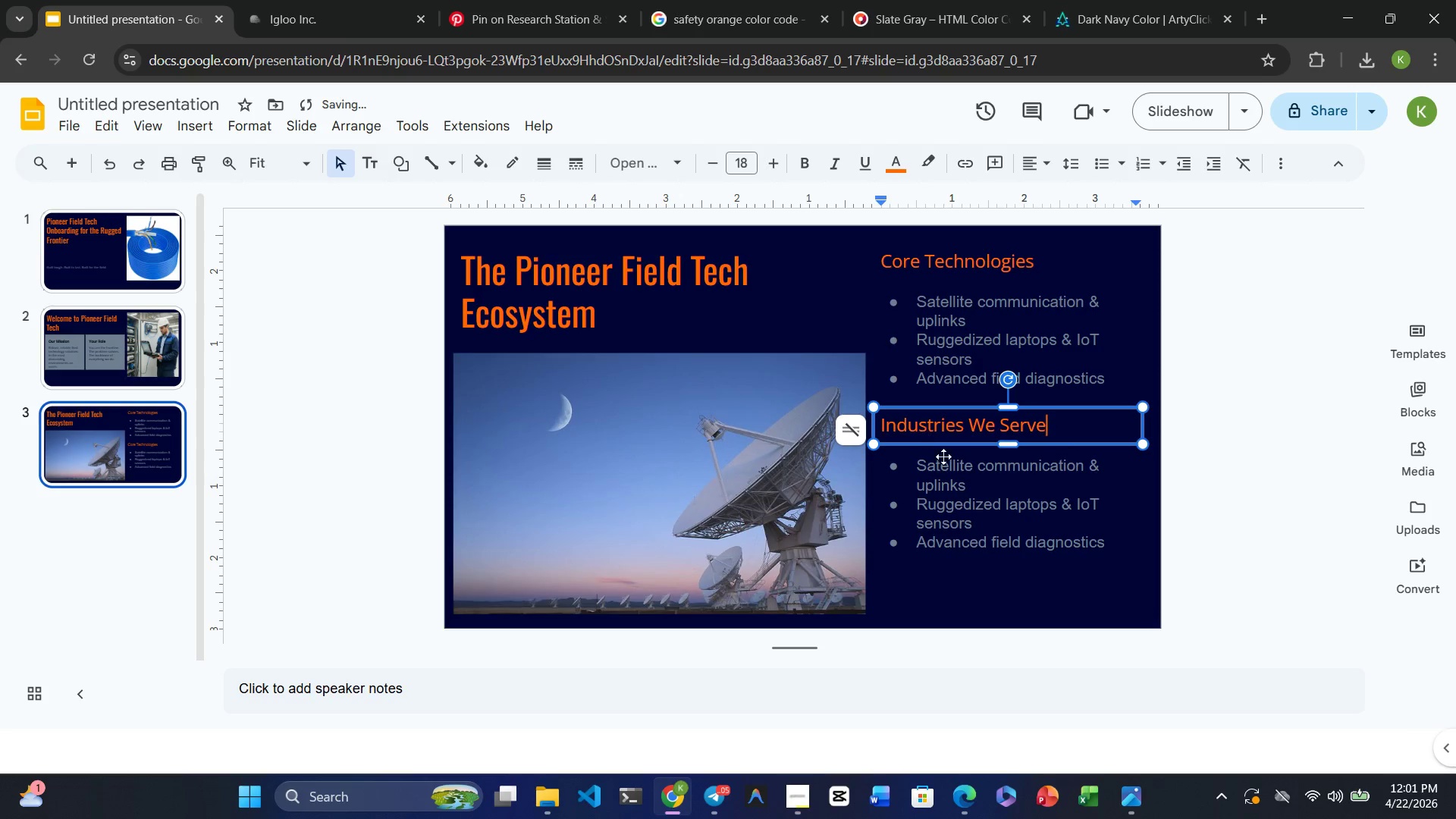 
left_click([977, 494])
 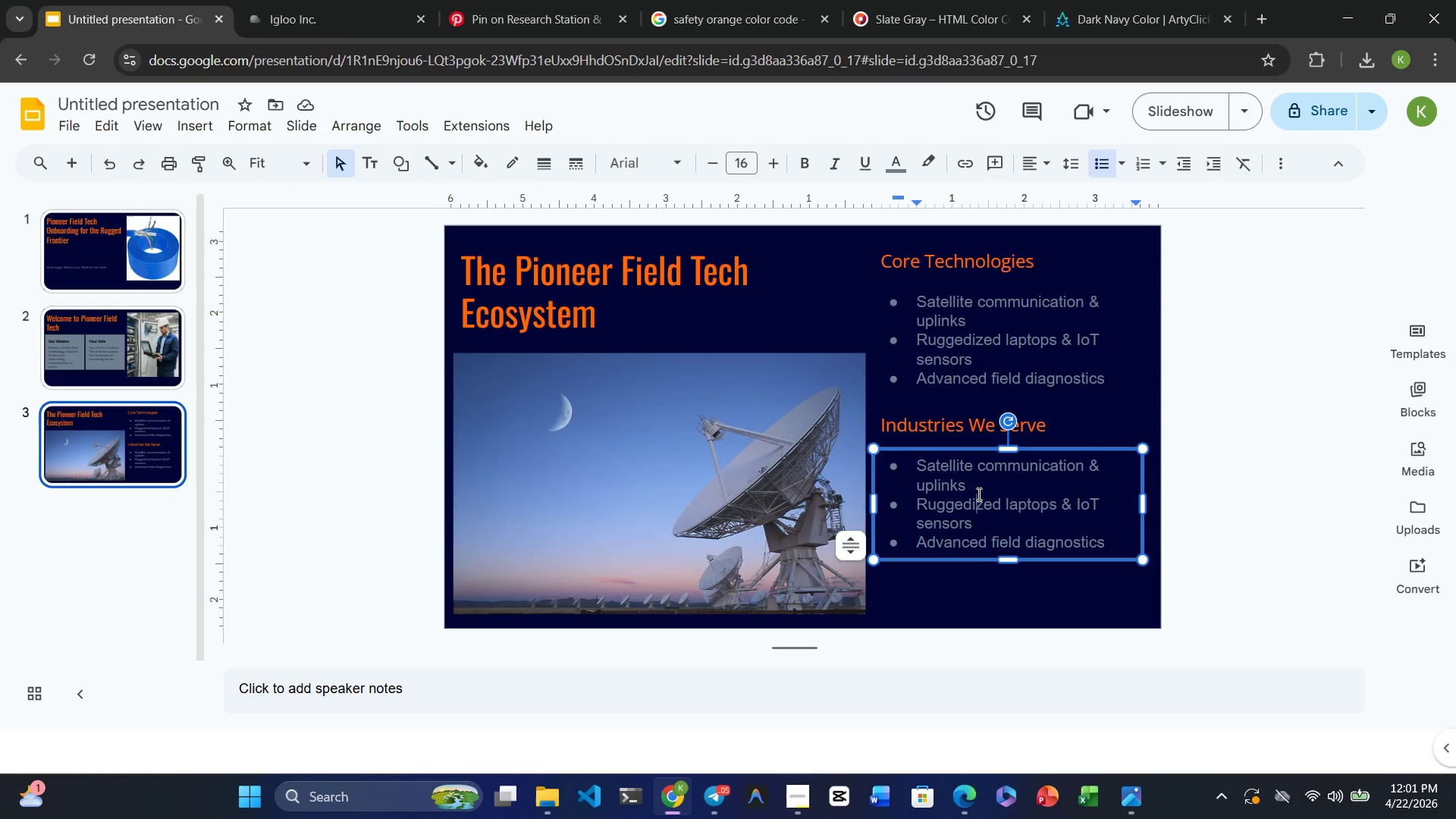 
wait(14.98)
 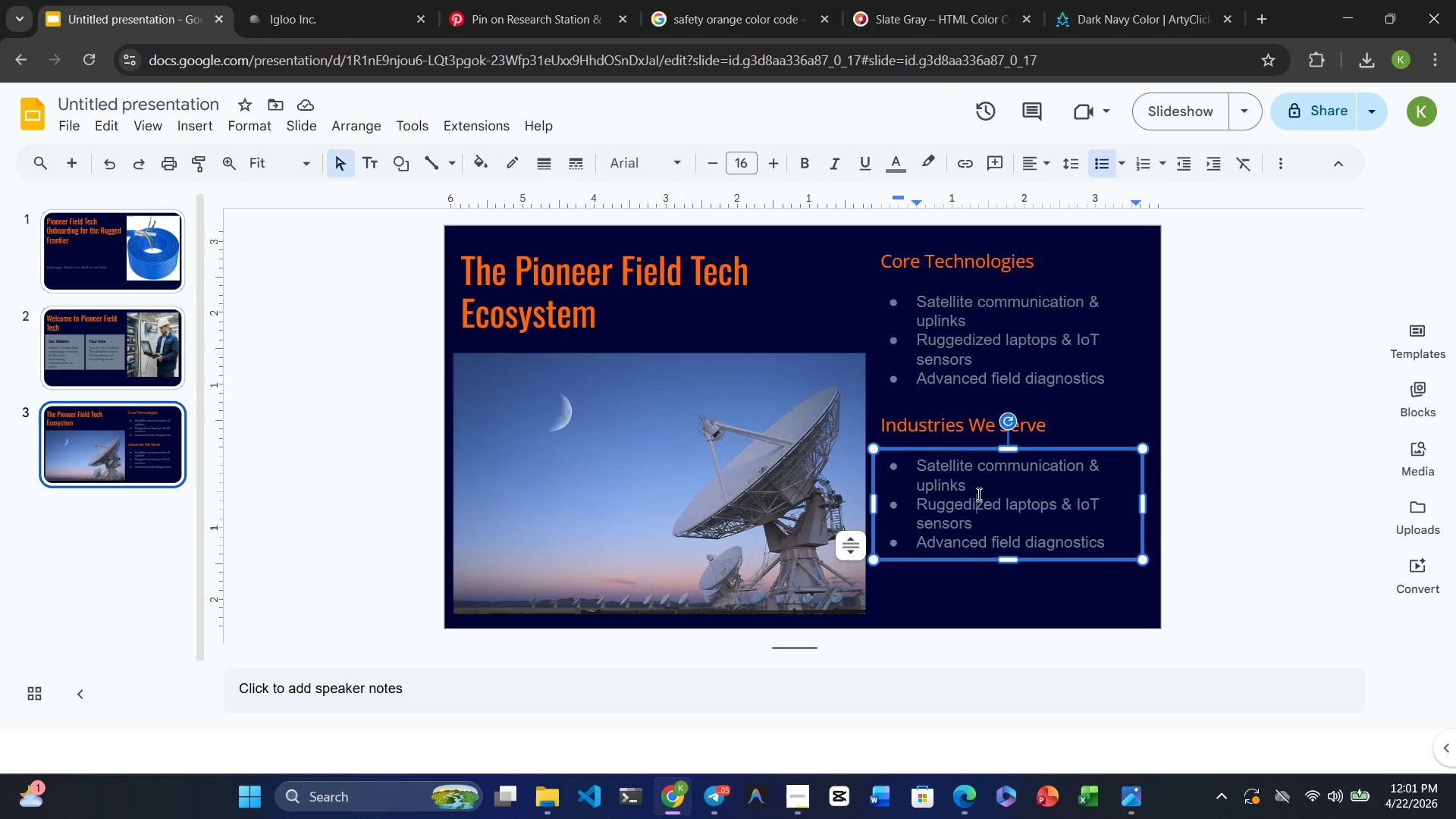 
left_click_drag(start_coordinate=[974, 485], to_coordinate=[915, 469])
 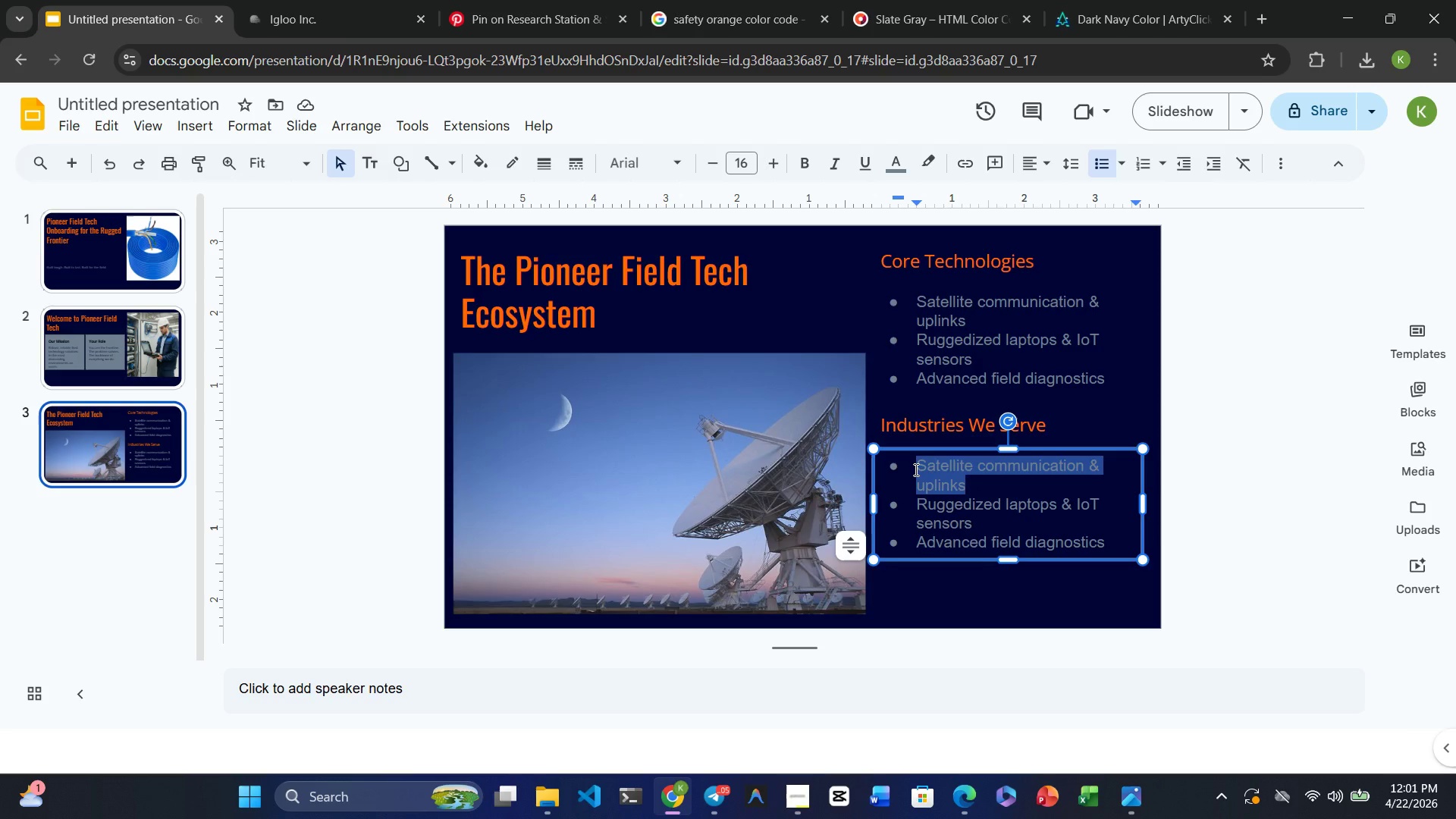 
type(Agricut)
key(Backspace)
type(lture & remote ins)
key(Backspace)
type(frastructure)
 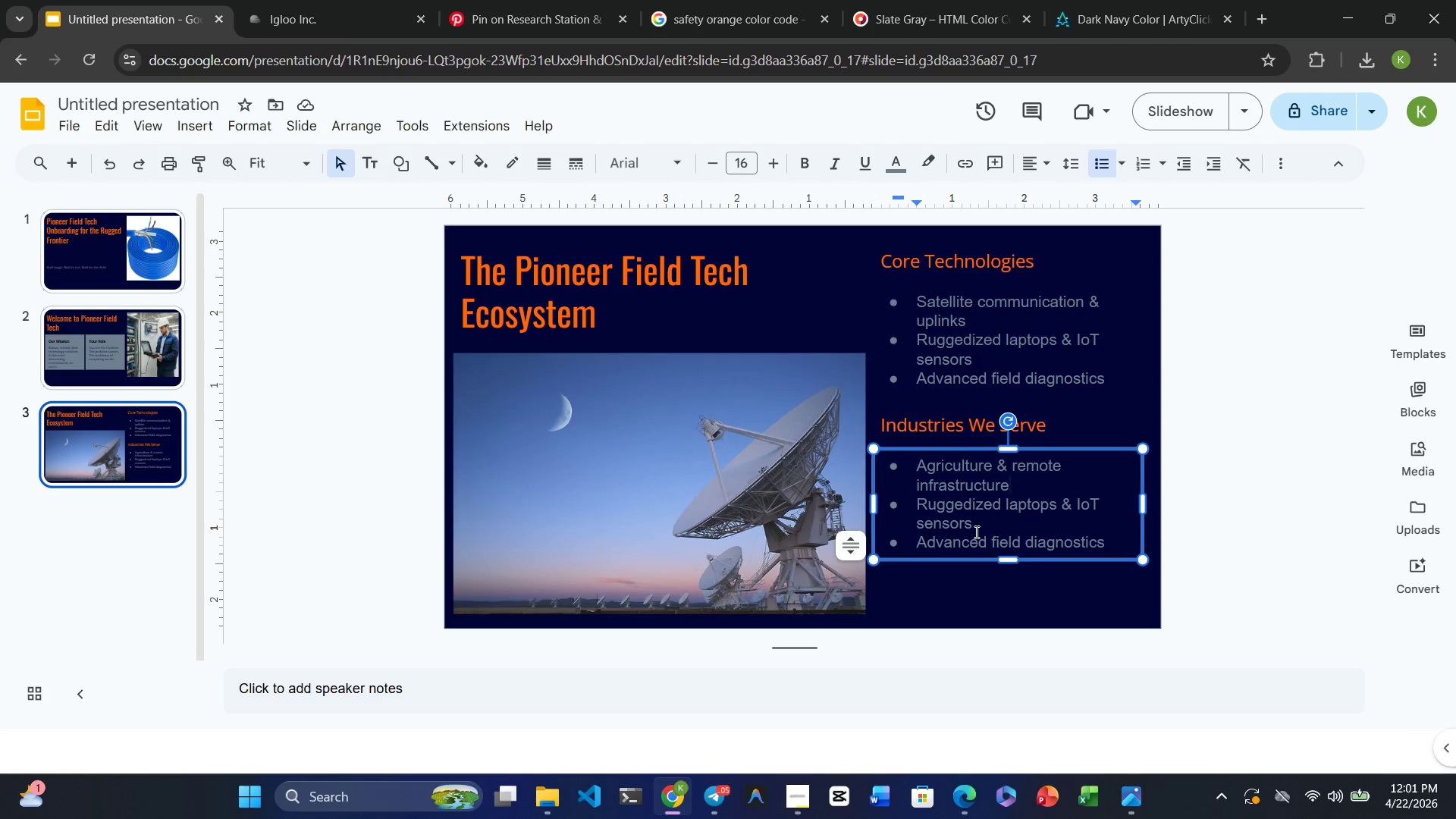 
wait(7.97)
 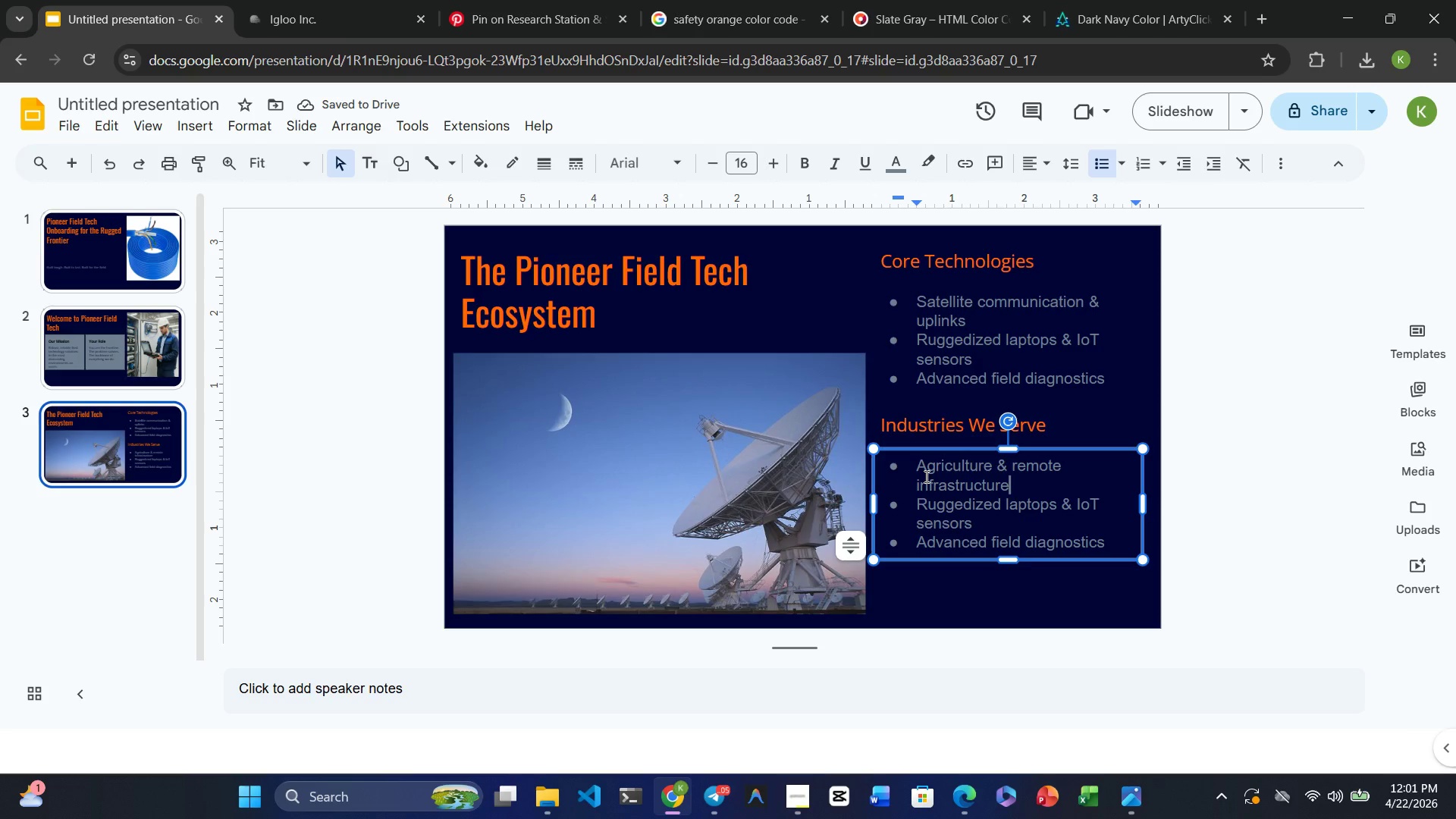 
left_click_drag(start_coordinate=[976, 531], to_coordinate=[860, 506])
 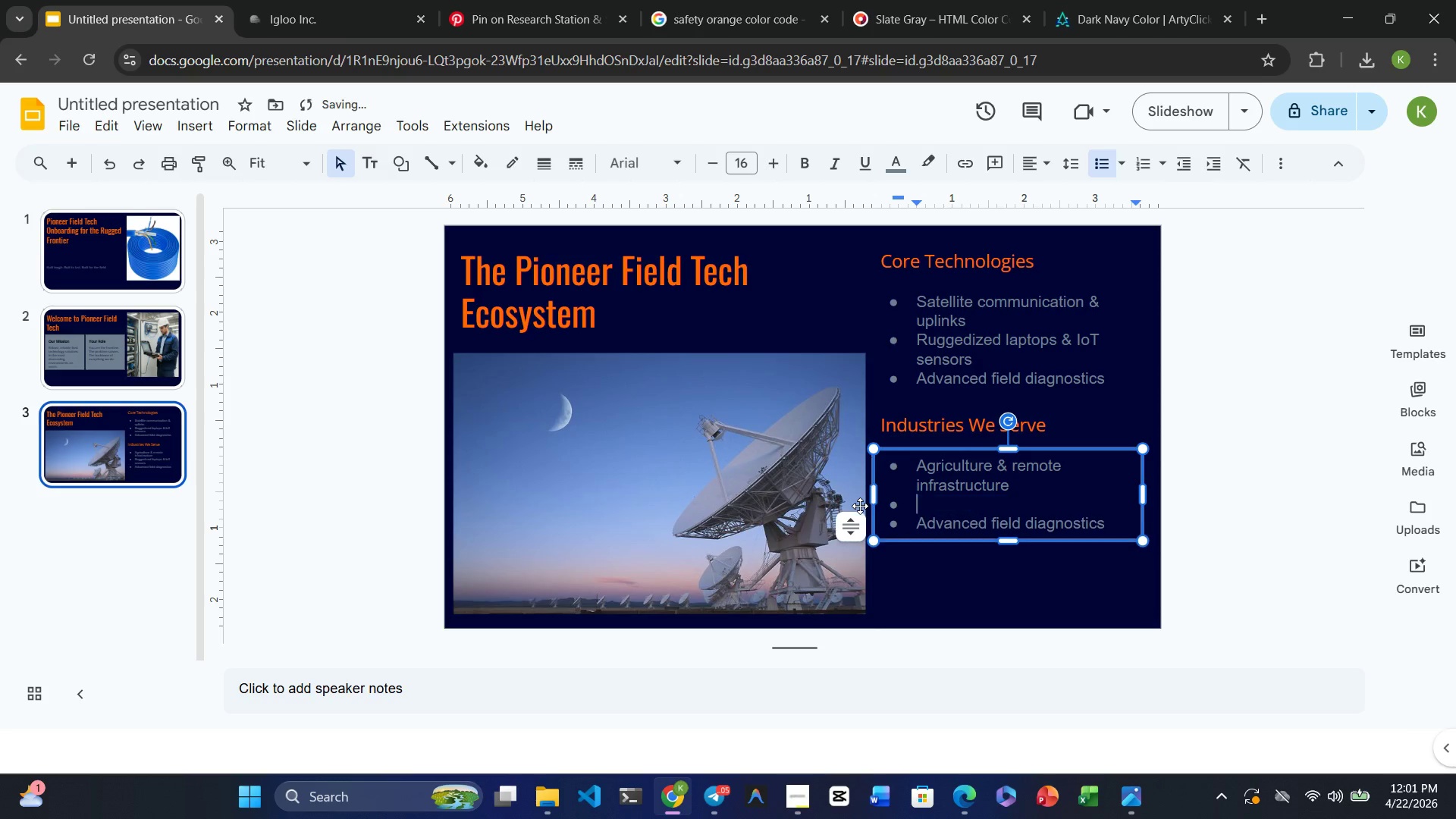 
key(Backspace)
 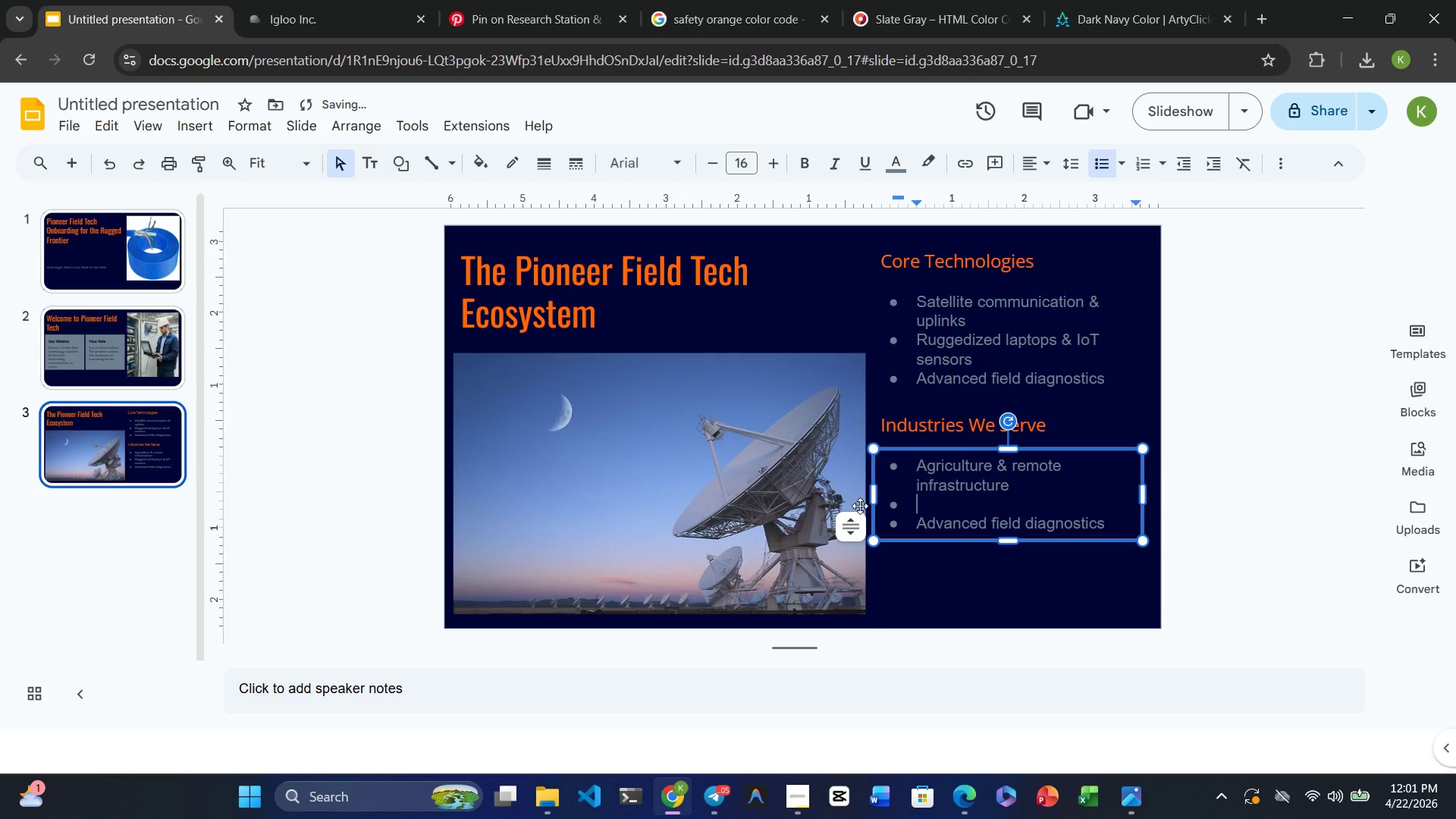 
key(Backspace)
 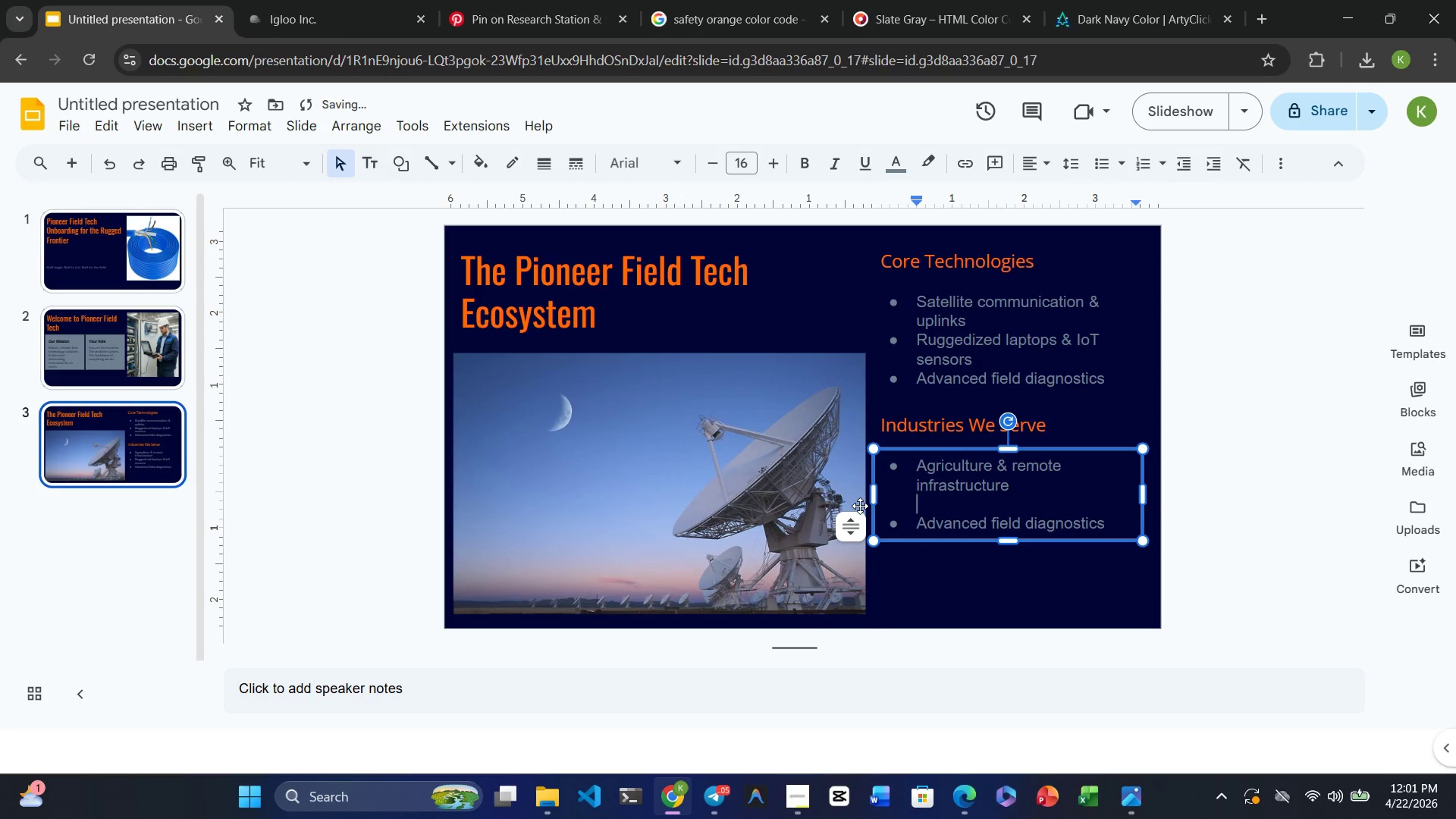 
key(Backspace)
 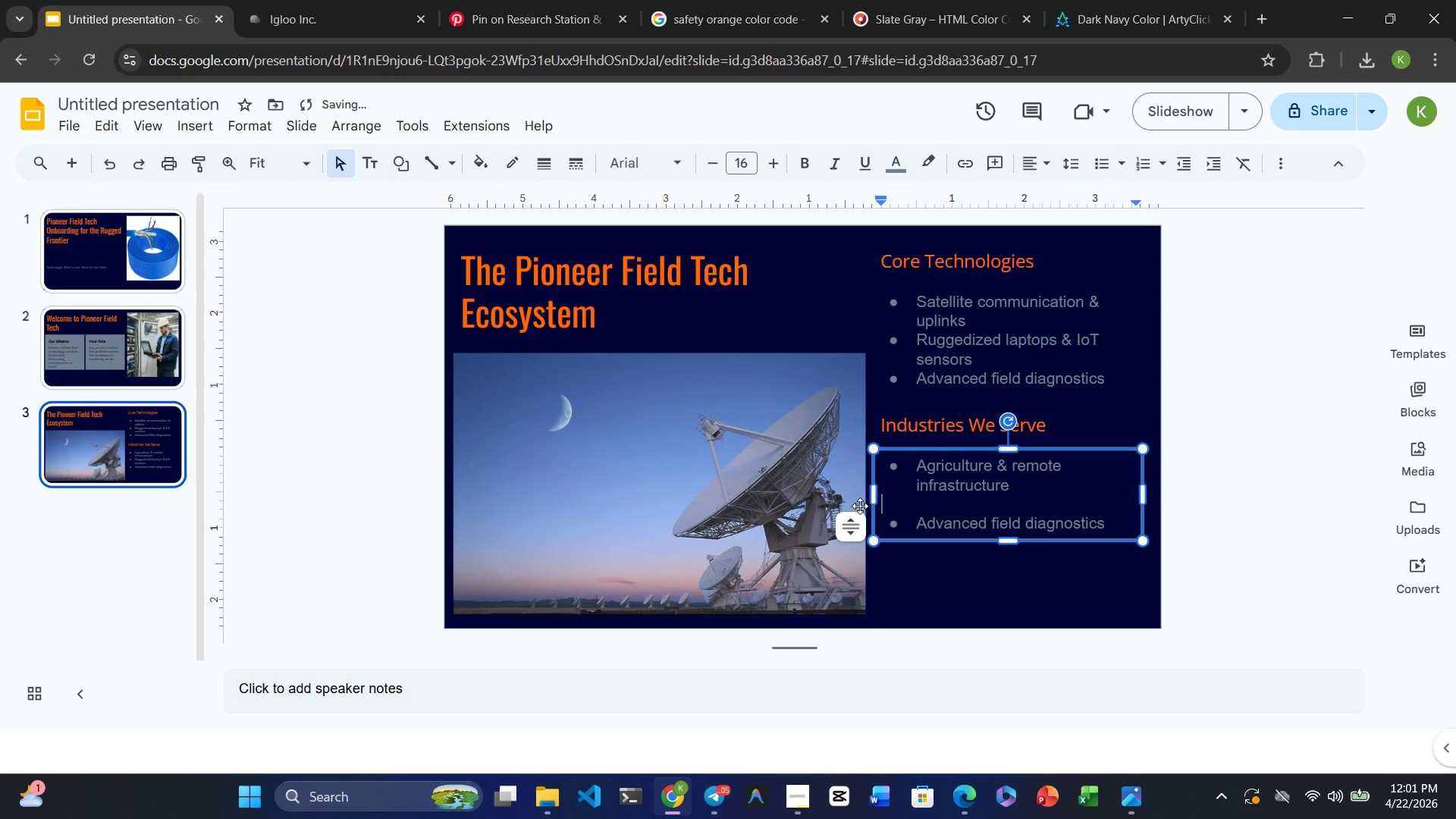 
key(Backspace)
 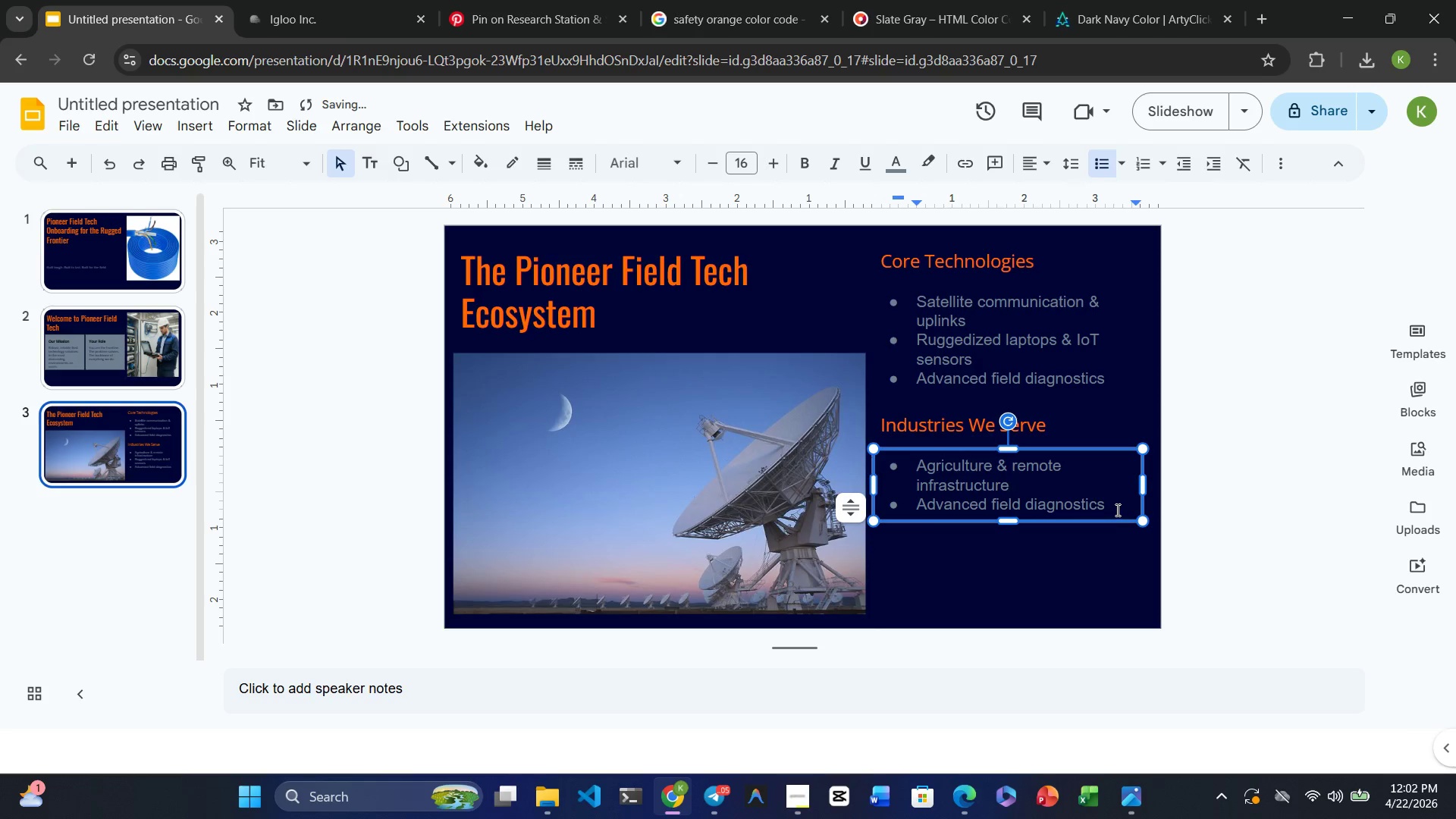 
left_click_drag(start_coordinate=[1109, 507], to_coordinate=[918, 505])
 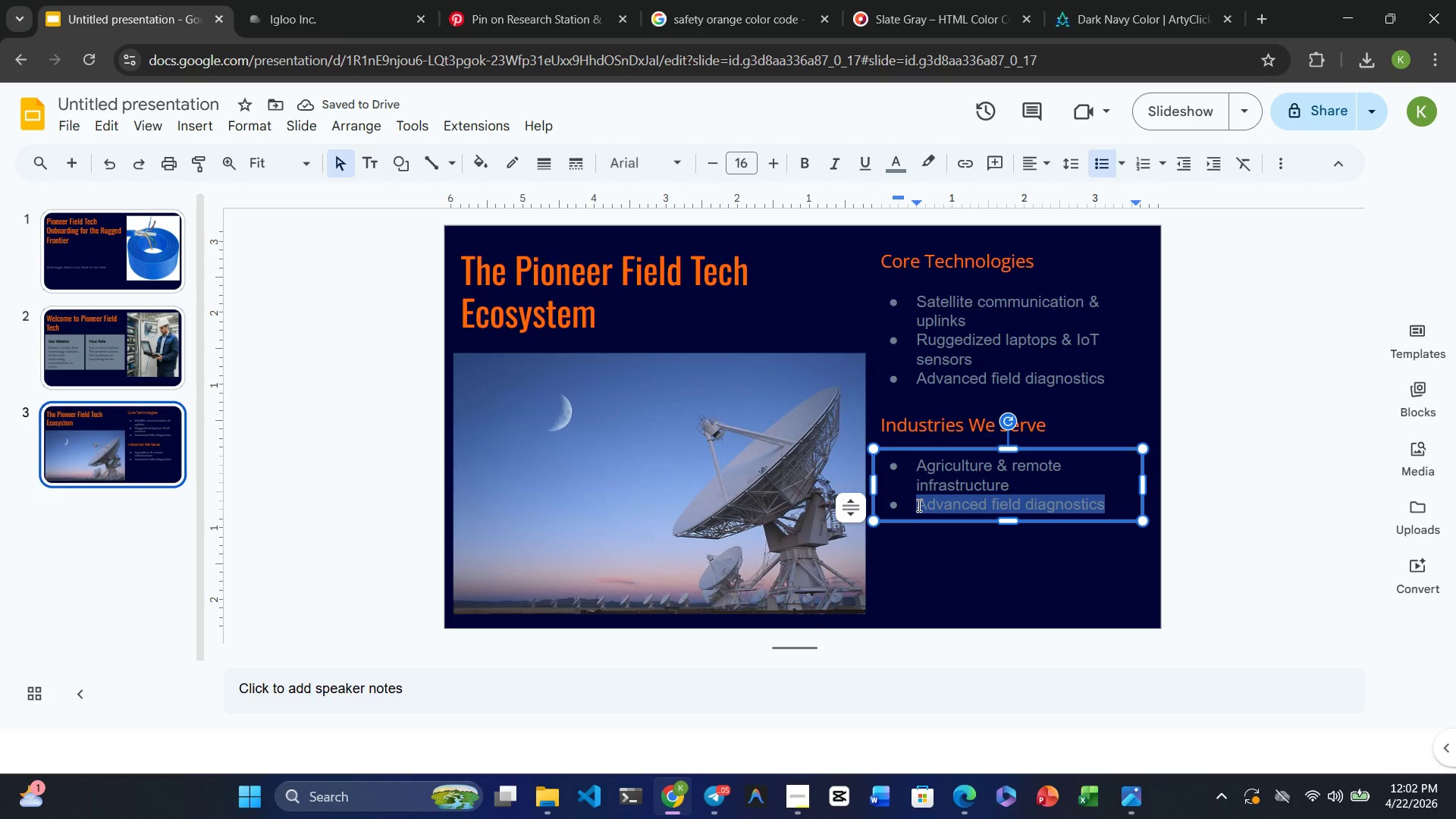 
type(Logistics & )
 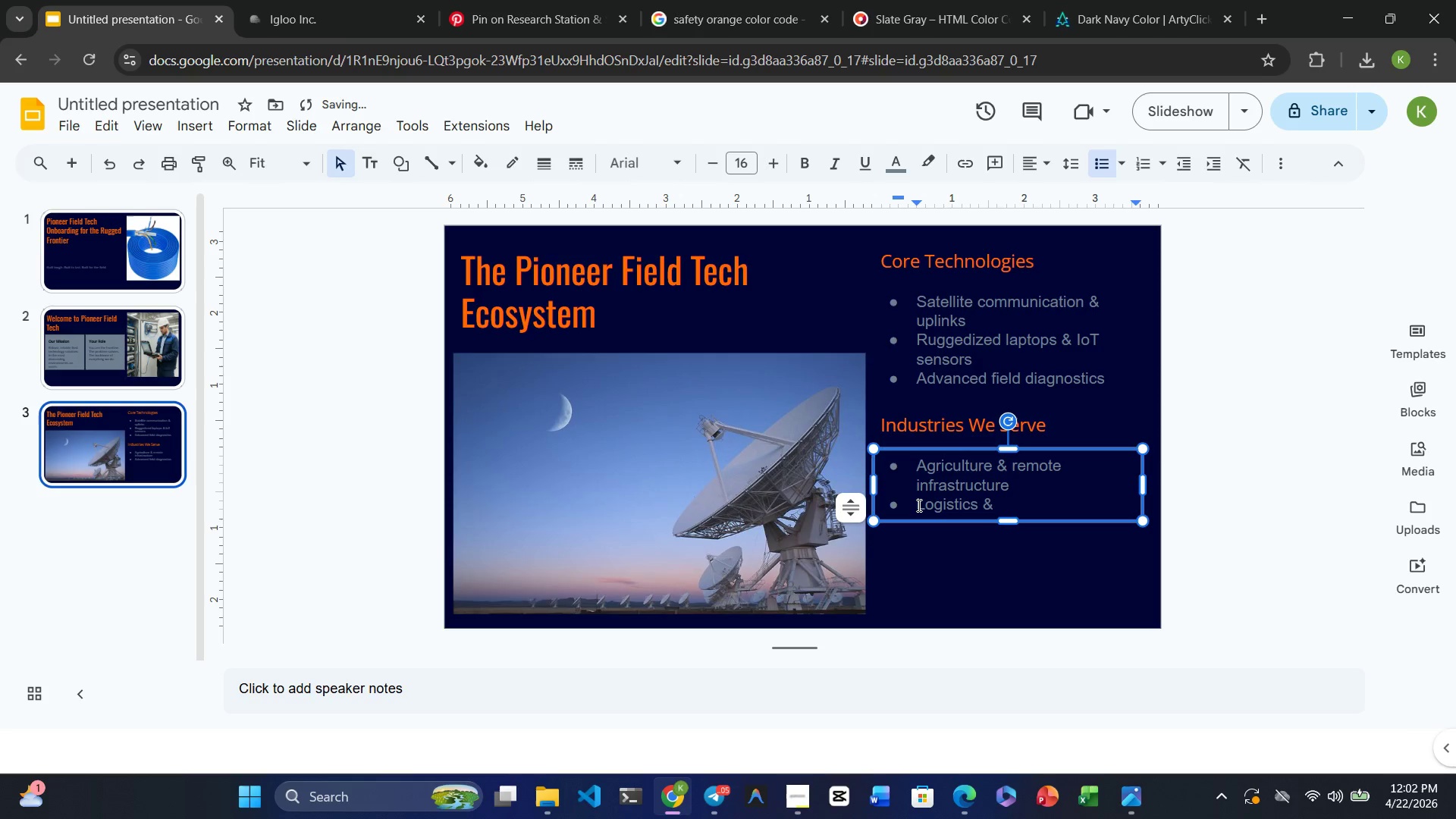 
type(heav )
key(Backspace)
type(y industry)
 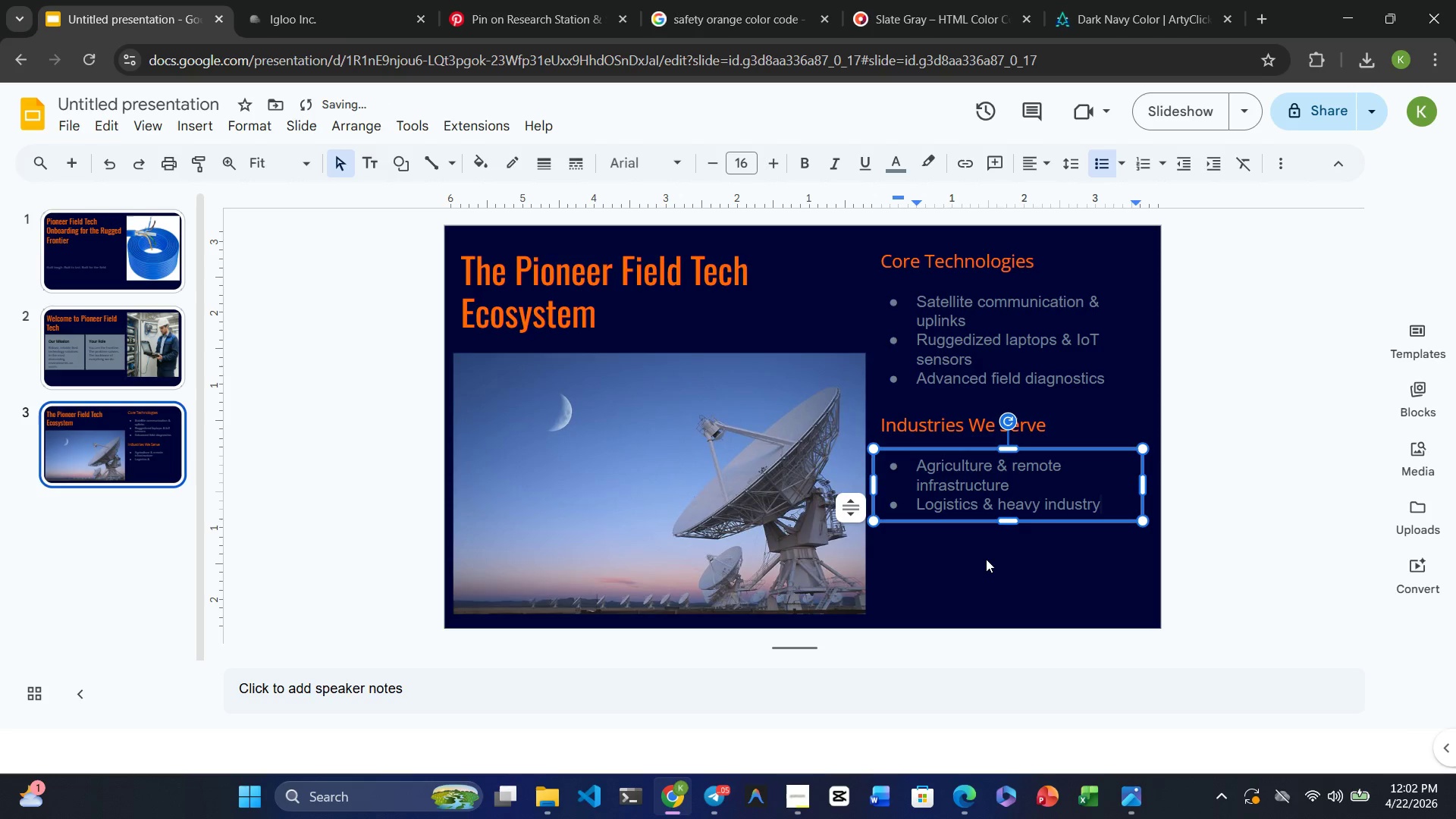 
left_click([987, 561])
 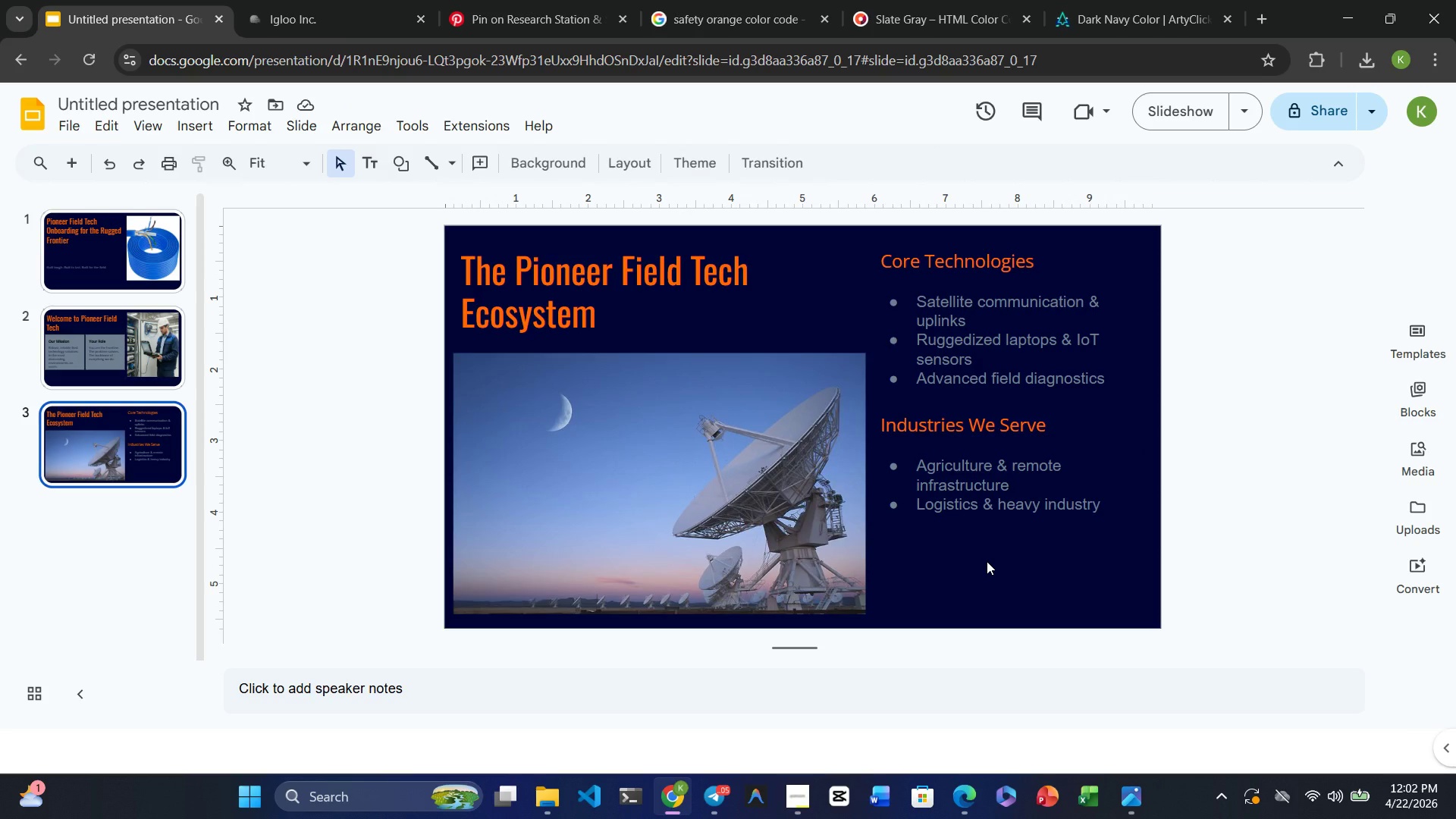 
wait(25.97)
 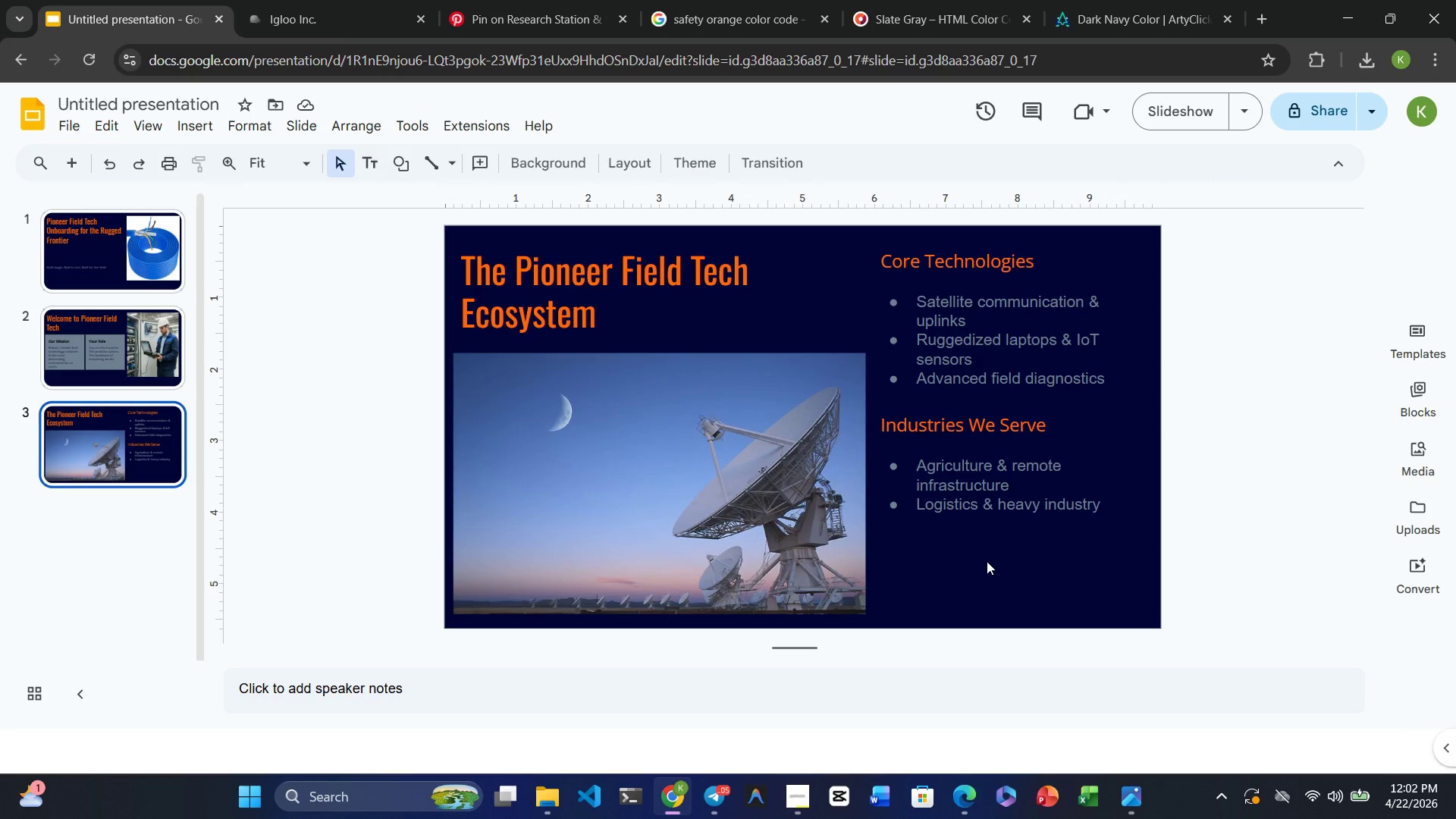 
left_click([146, 352])
 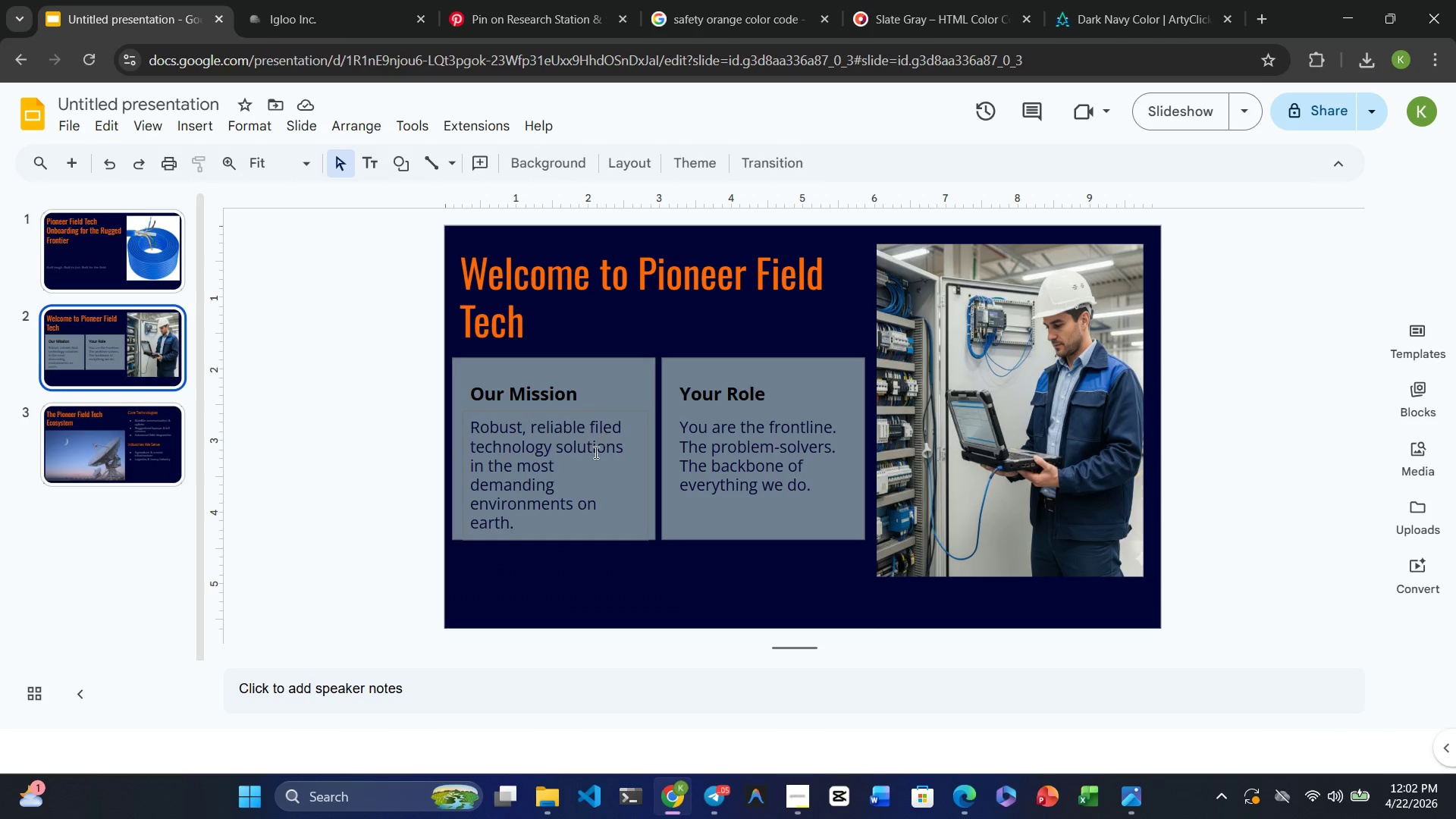 
left_click([589, 454])
 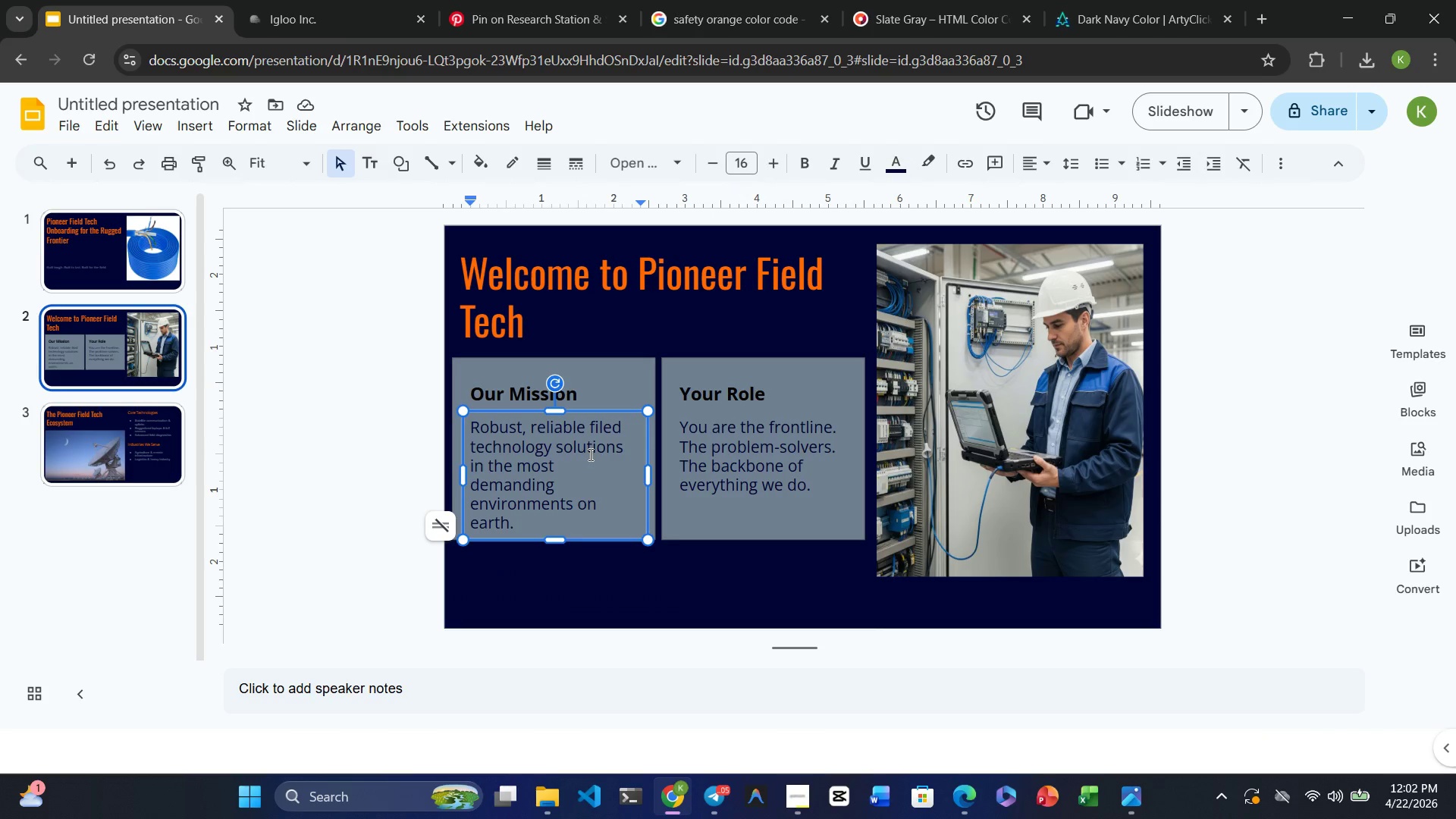 
hold_key(key=ControlRight, duration=3.3)
left_click([500, 387])
 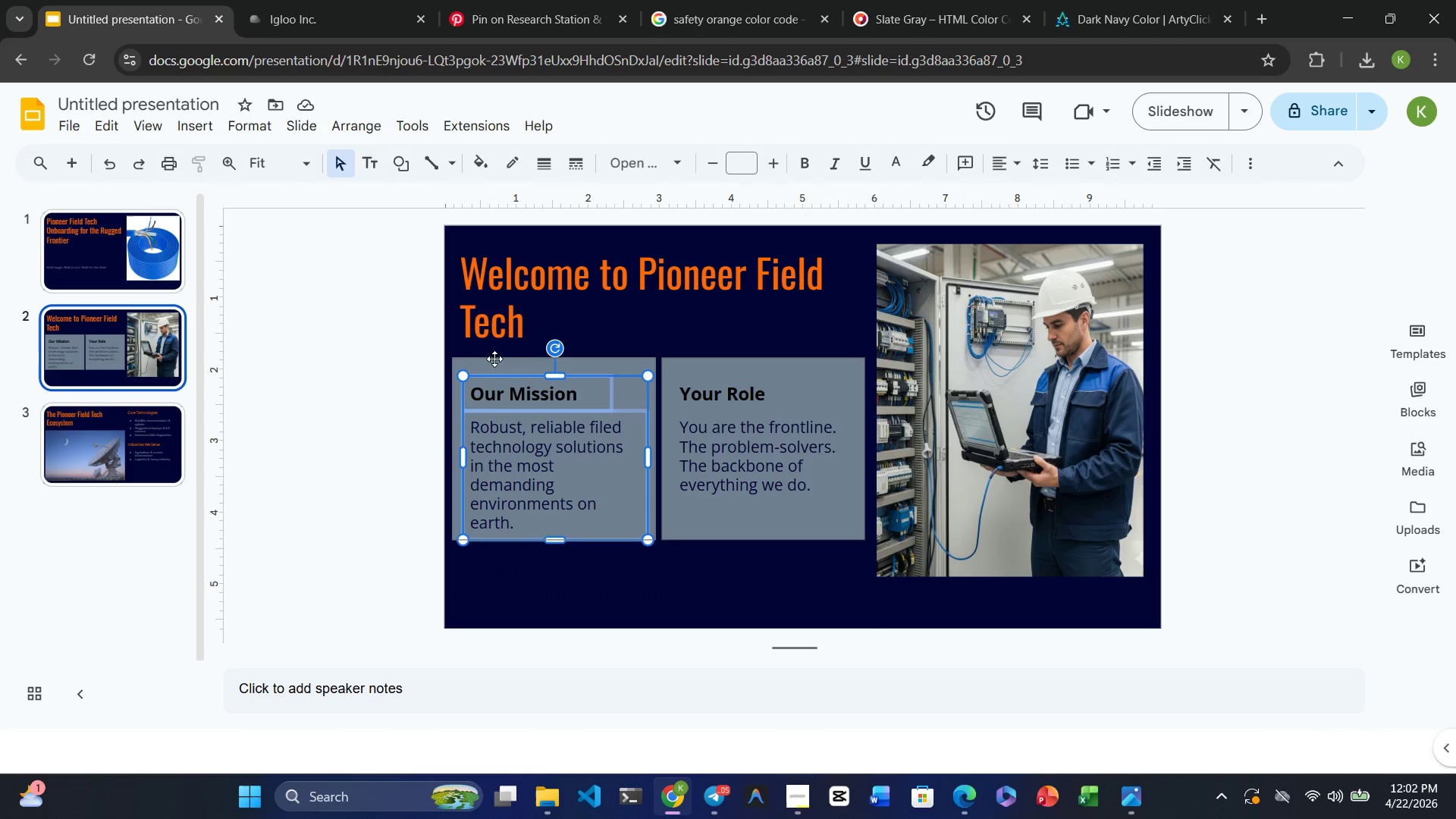 
left_click([494, 358])
 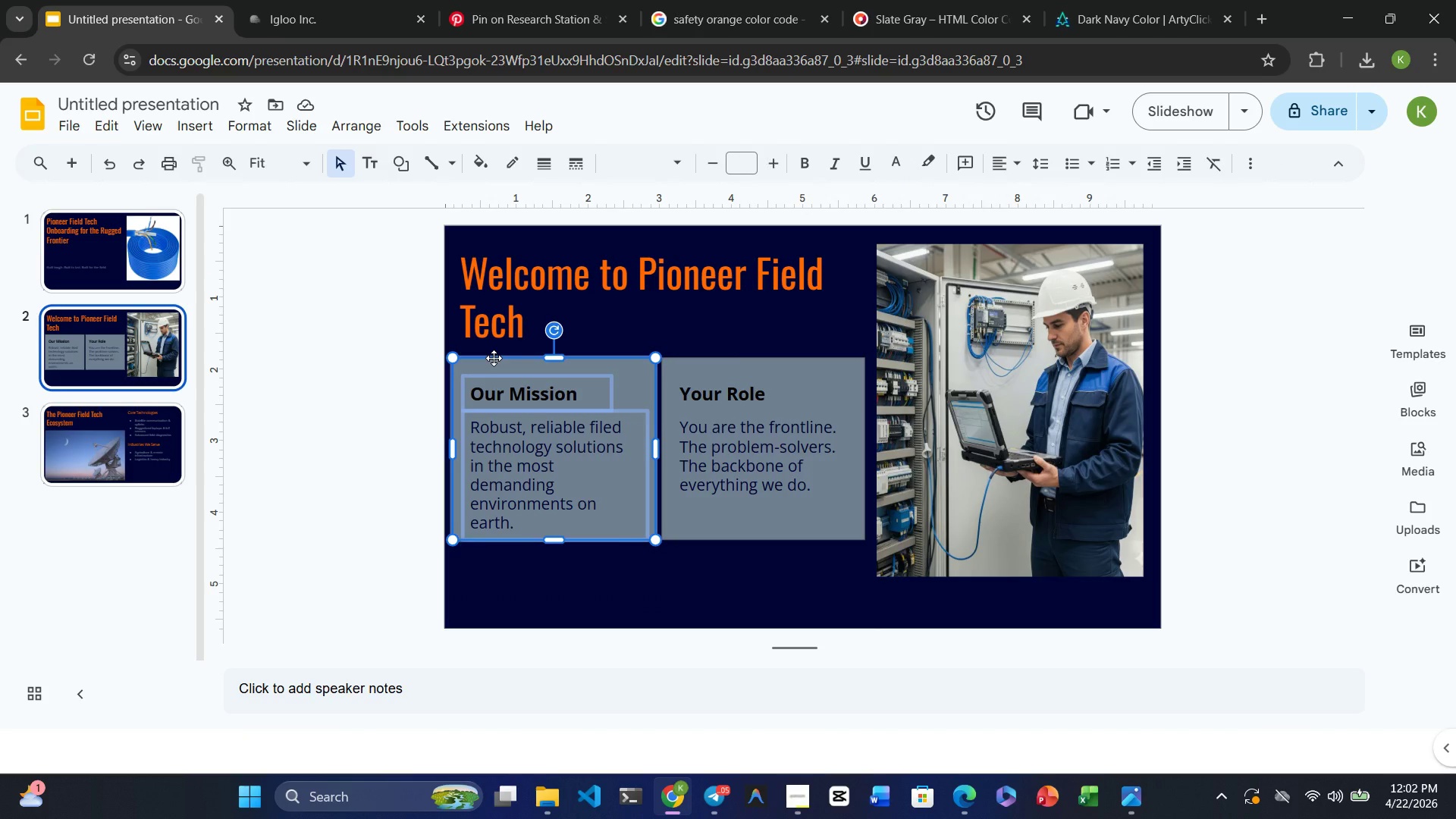 
key(Control+C)
 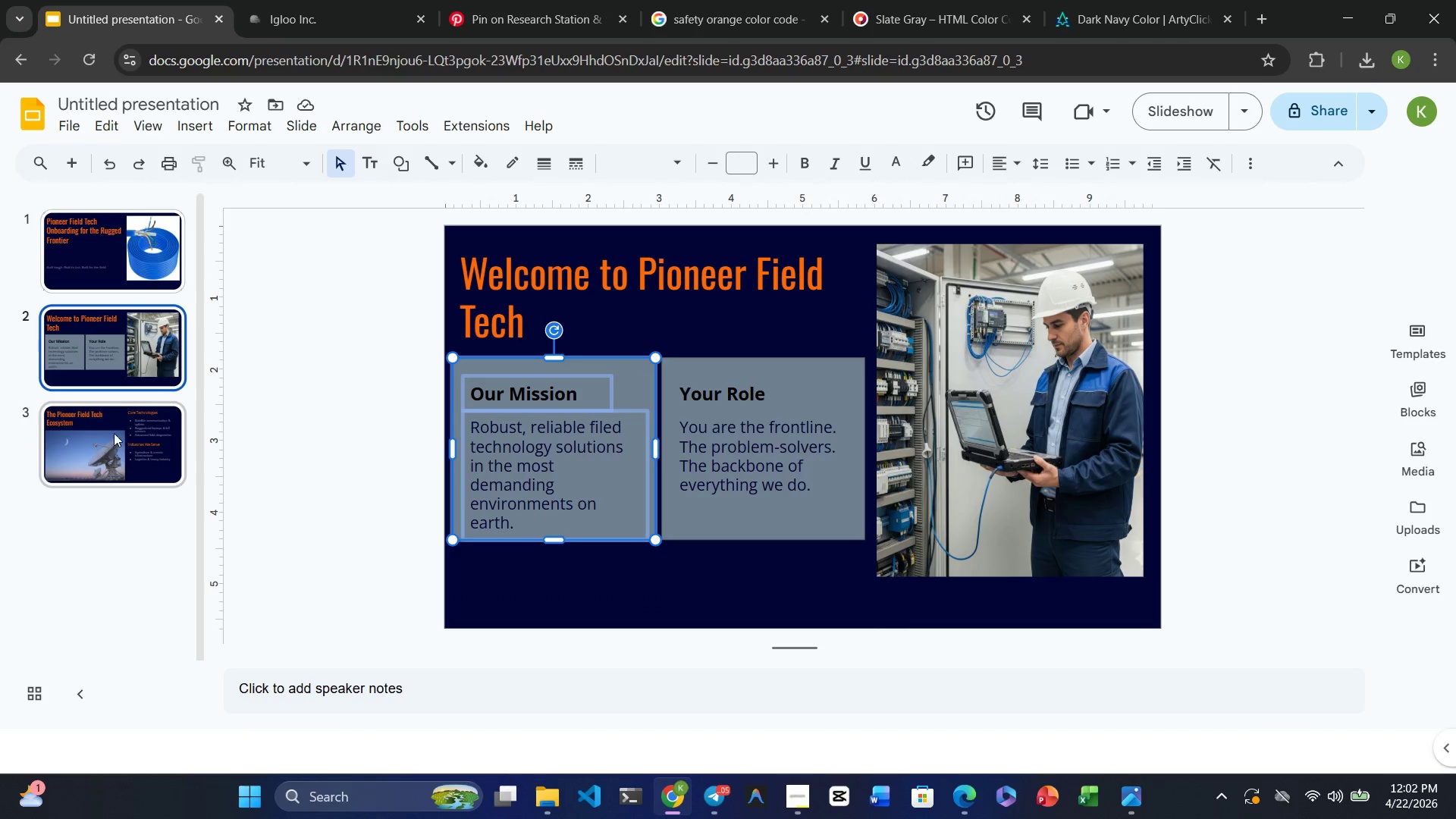 
left_click([106, 433])
 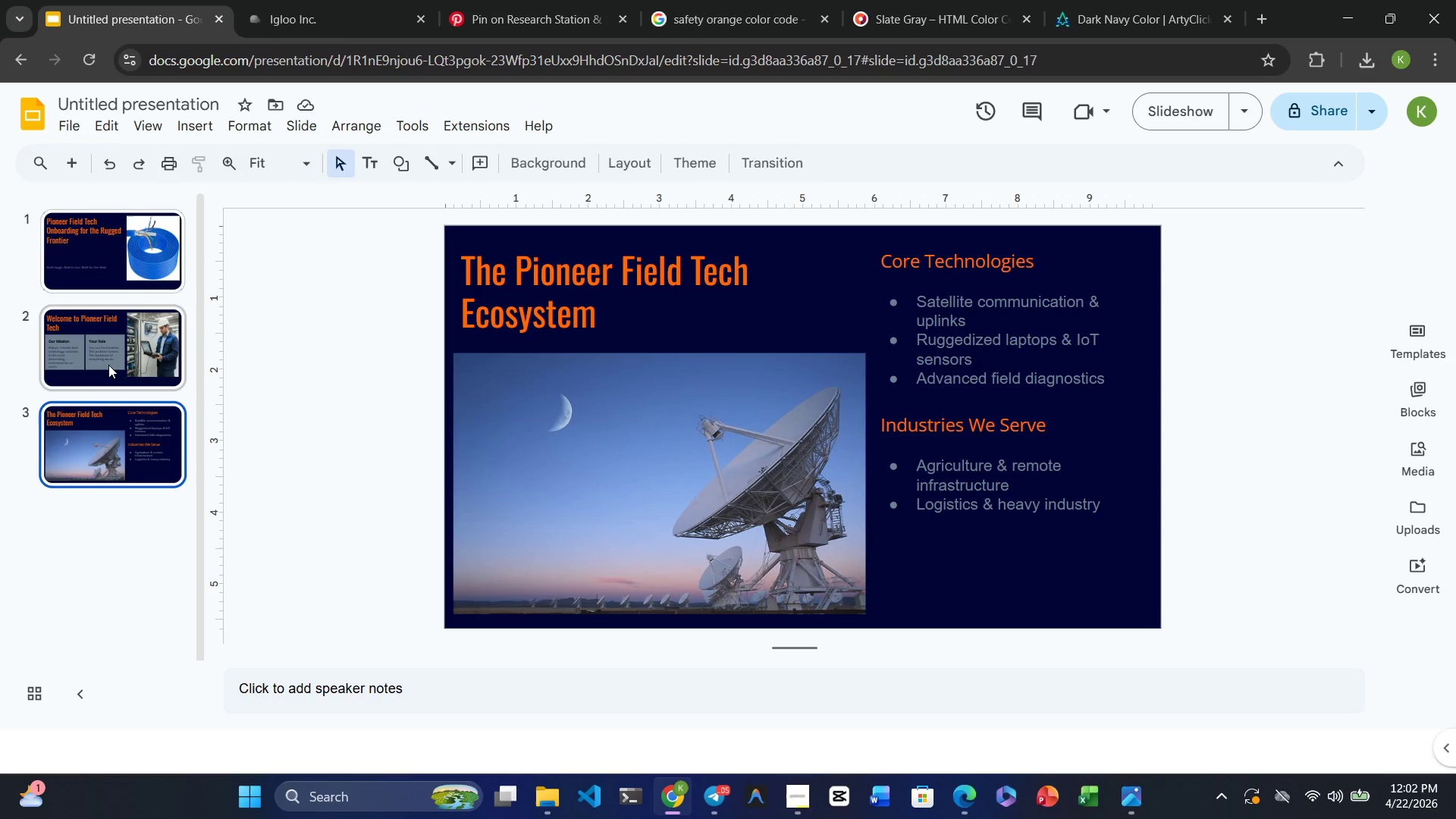 
left_click([108, 365])
 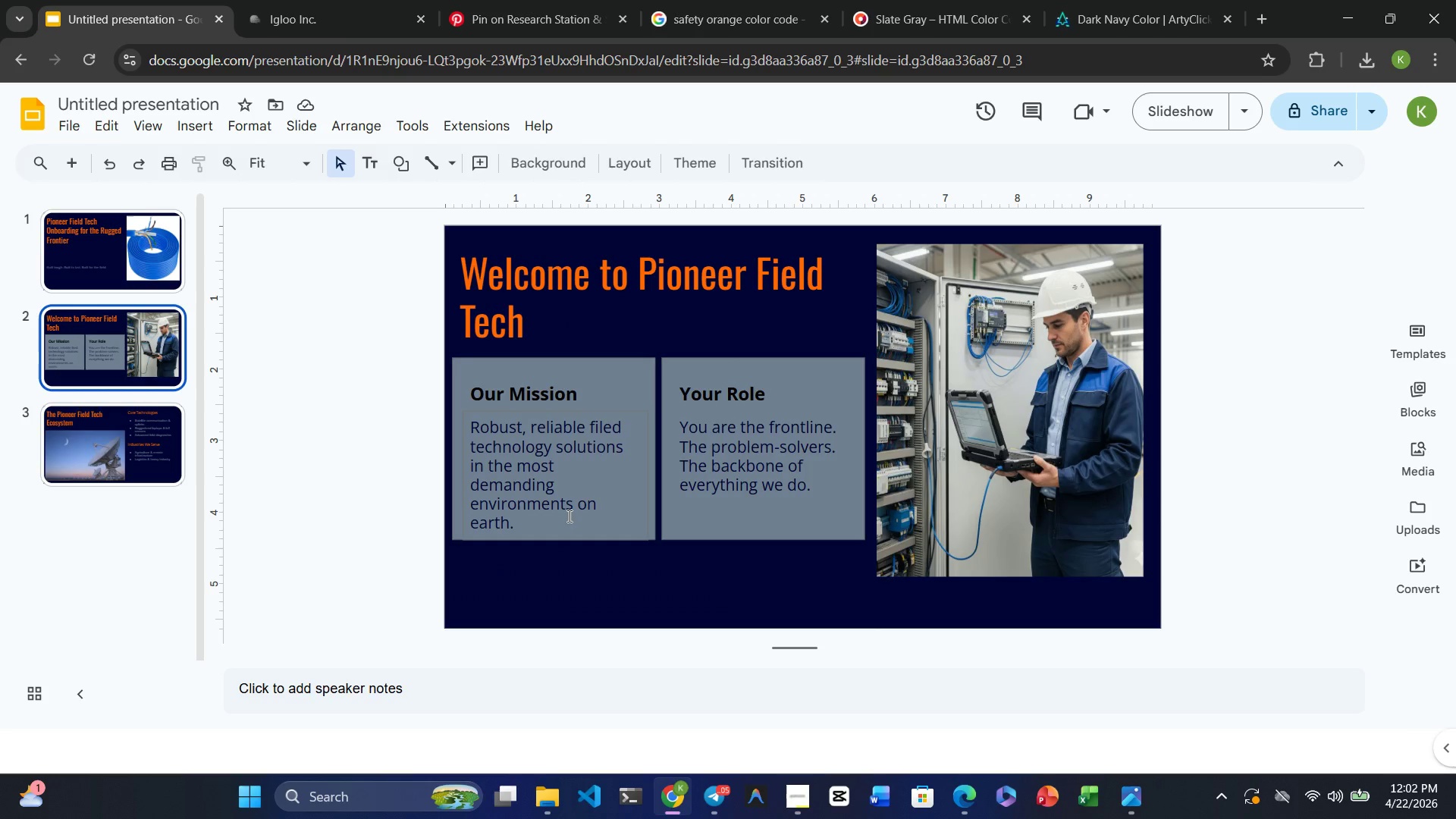 
left_click([568, 513])
 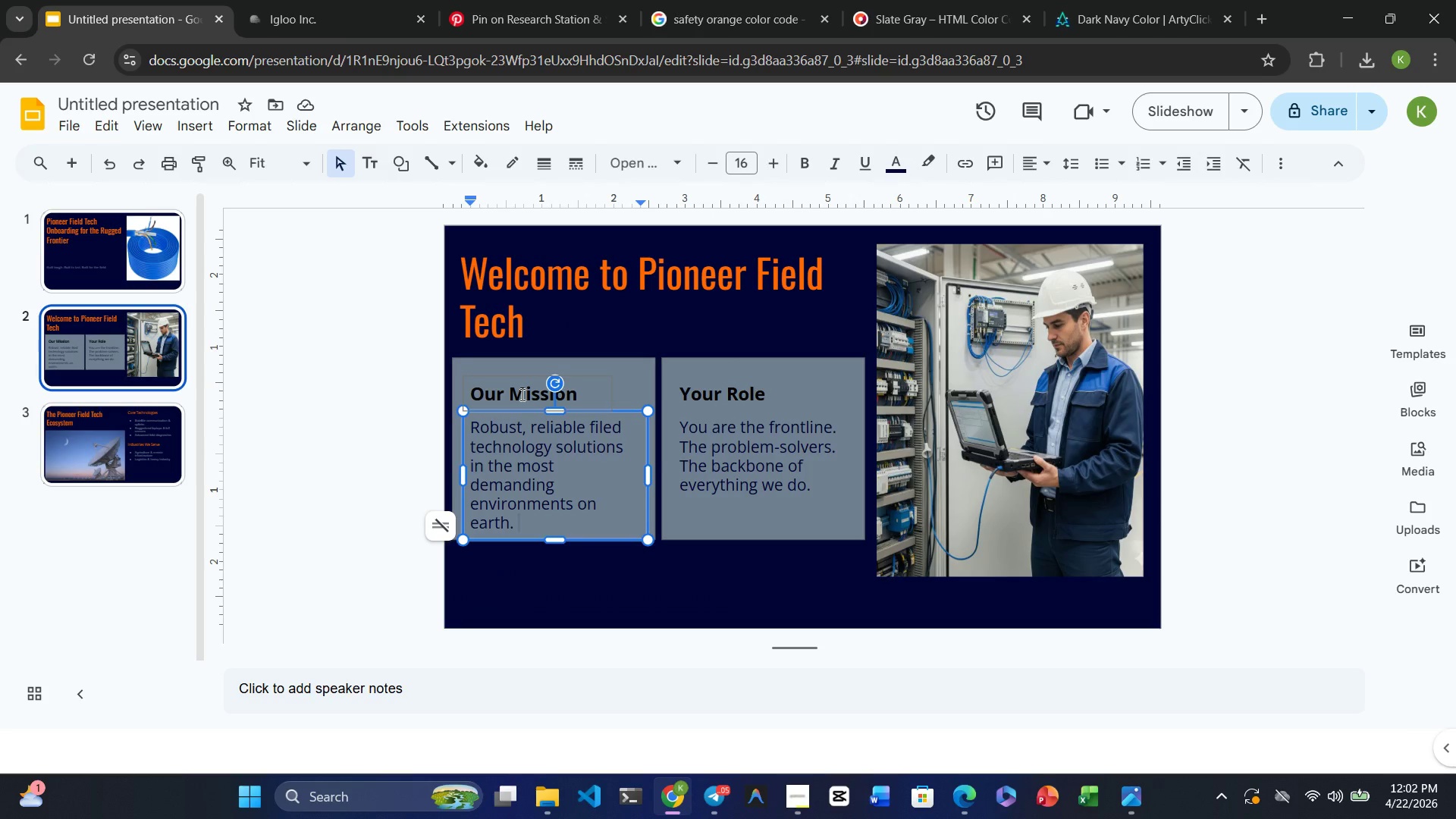 
left_click([521, 394])
 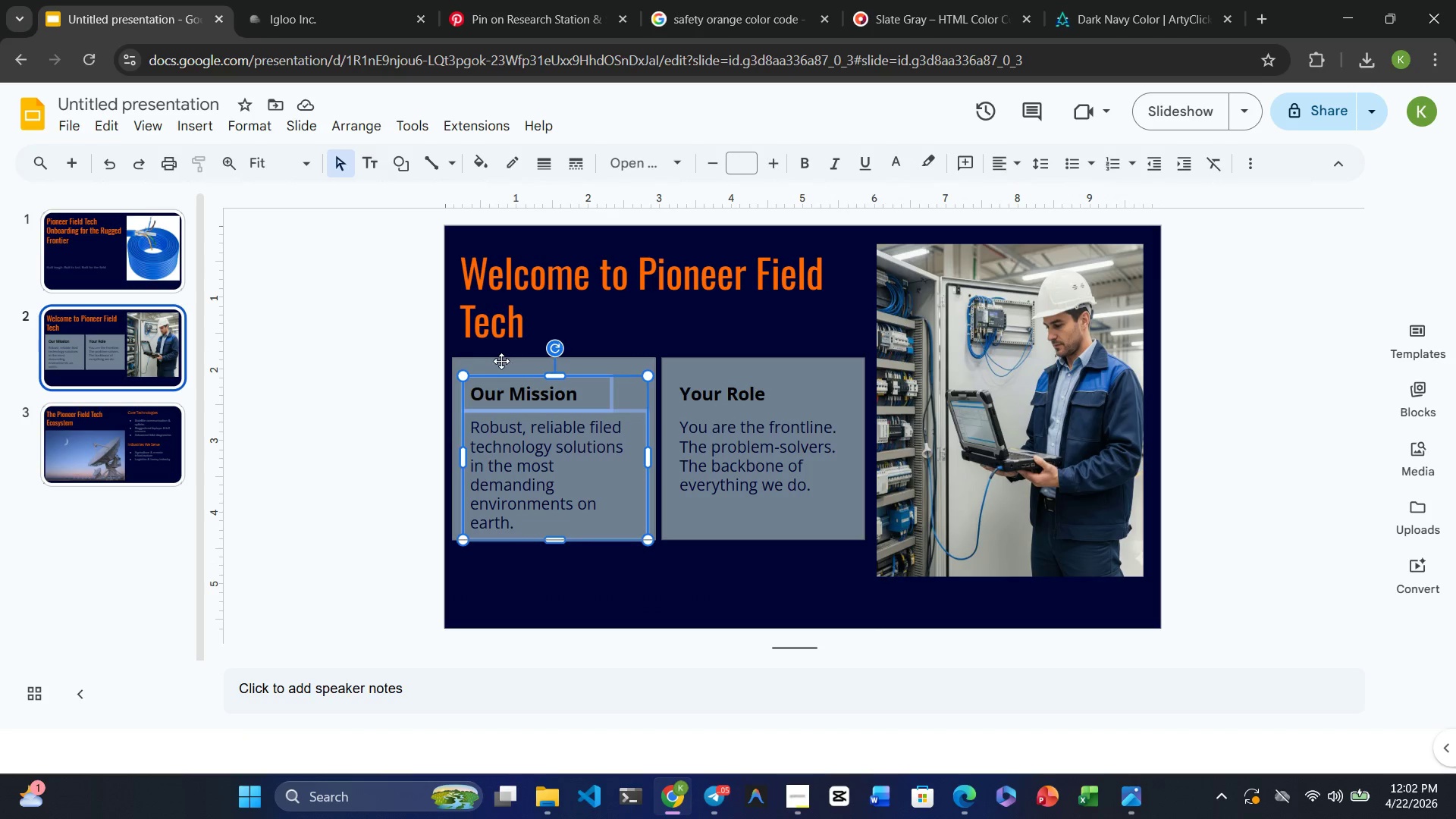 
left_click([502, 356])
 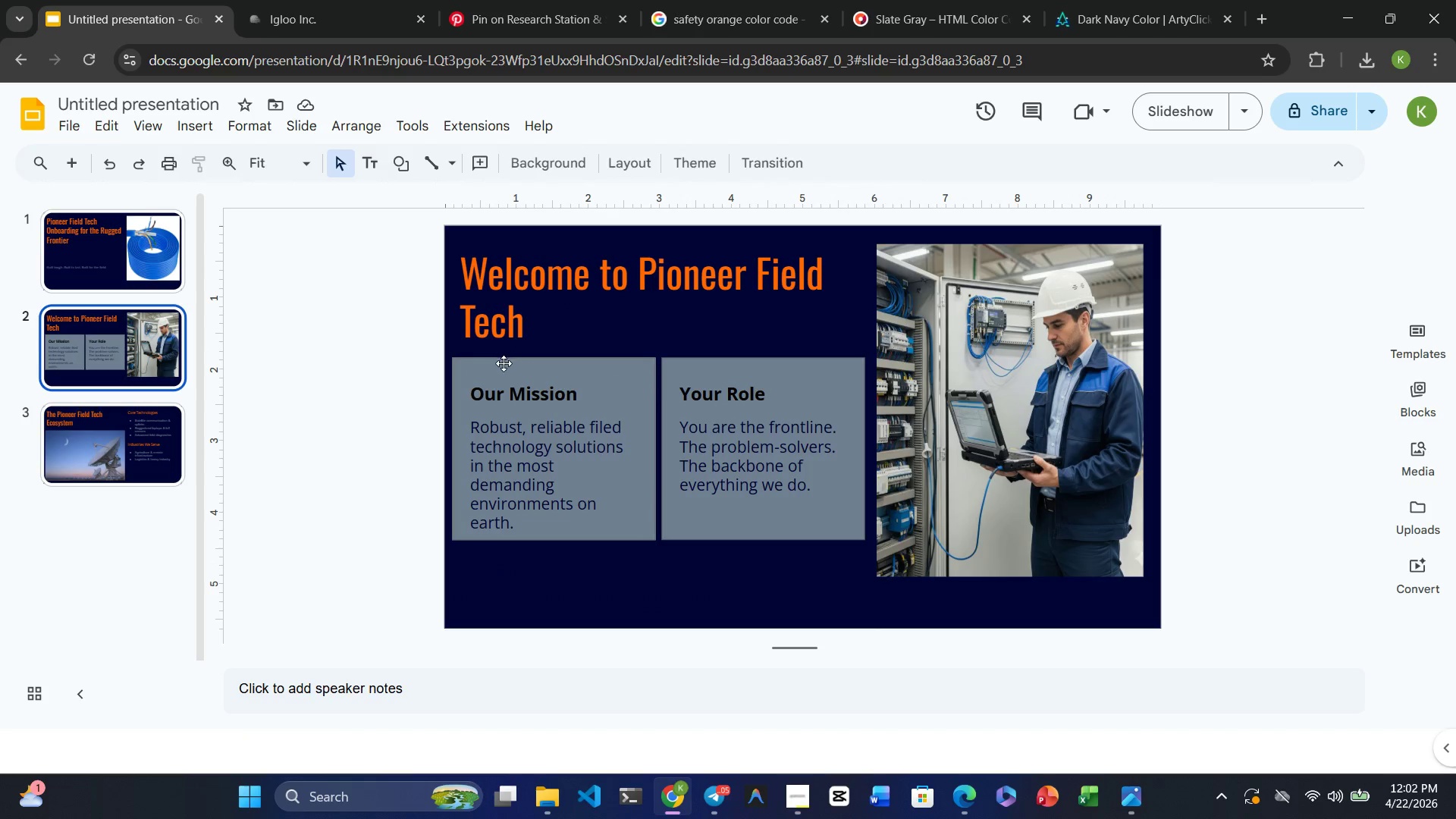 
left_click([505, 365])
 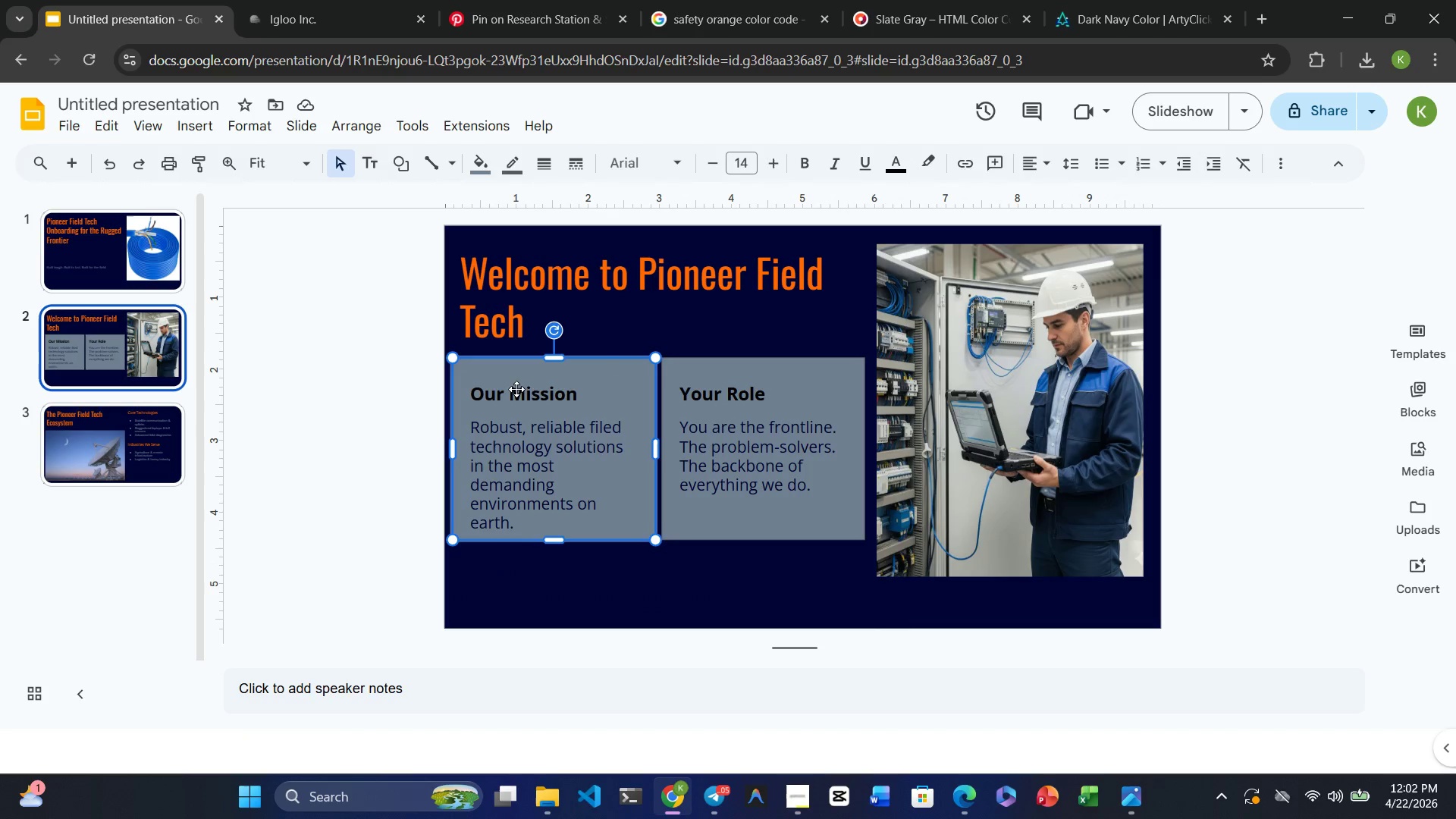 
left_click([518, 389])
 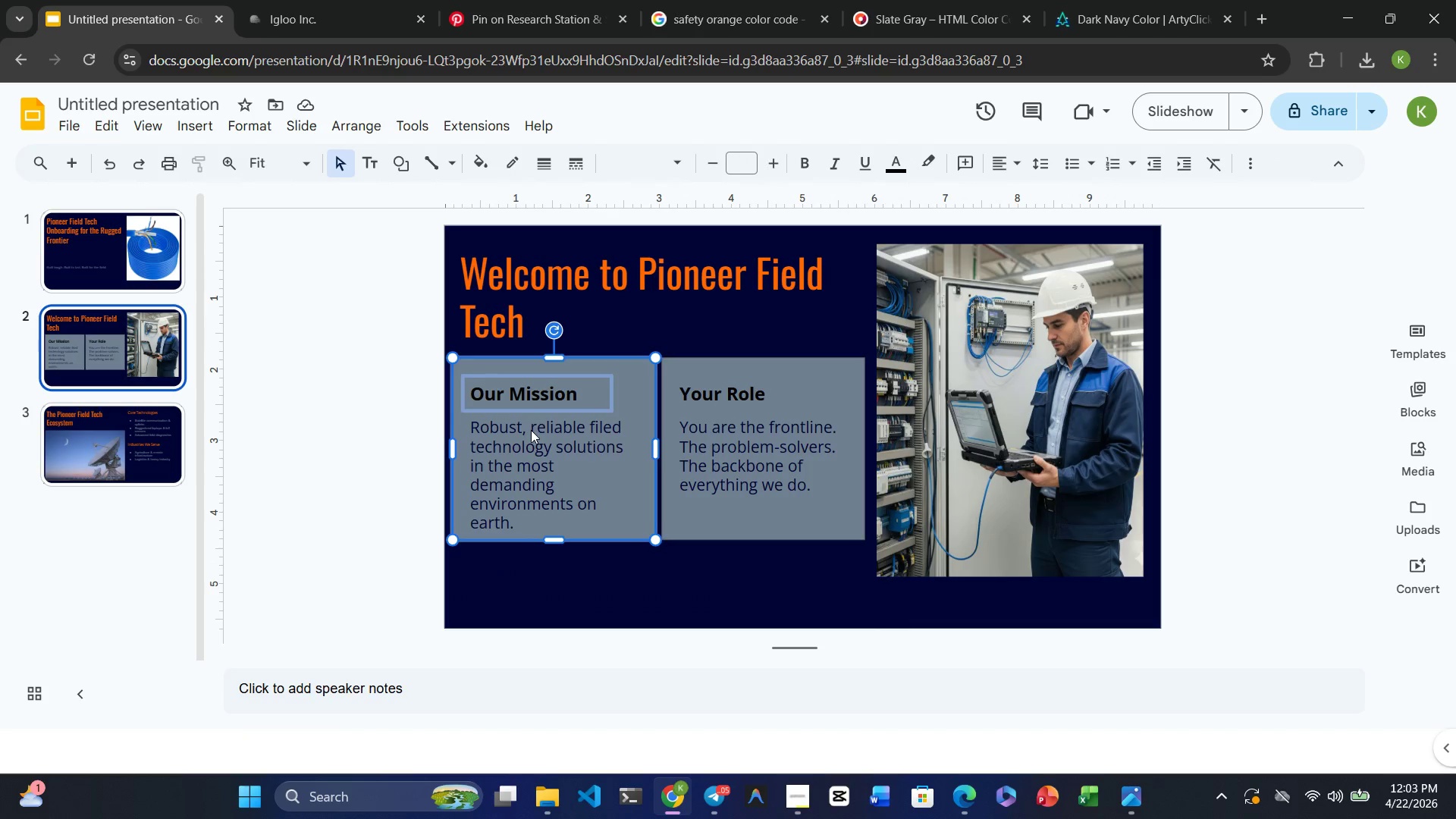 
left_click([531, 430])
 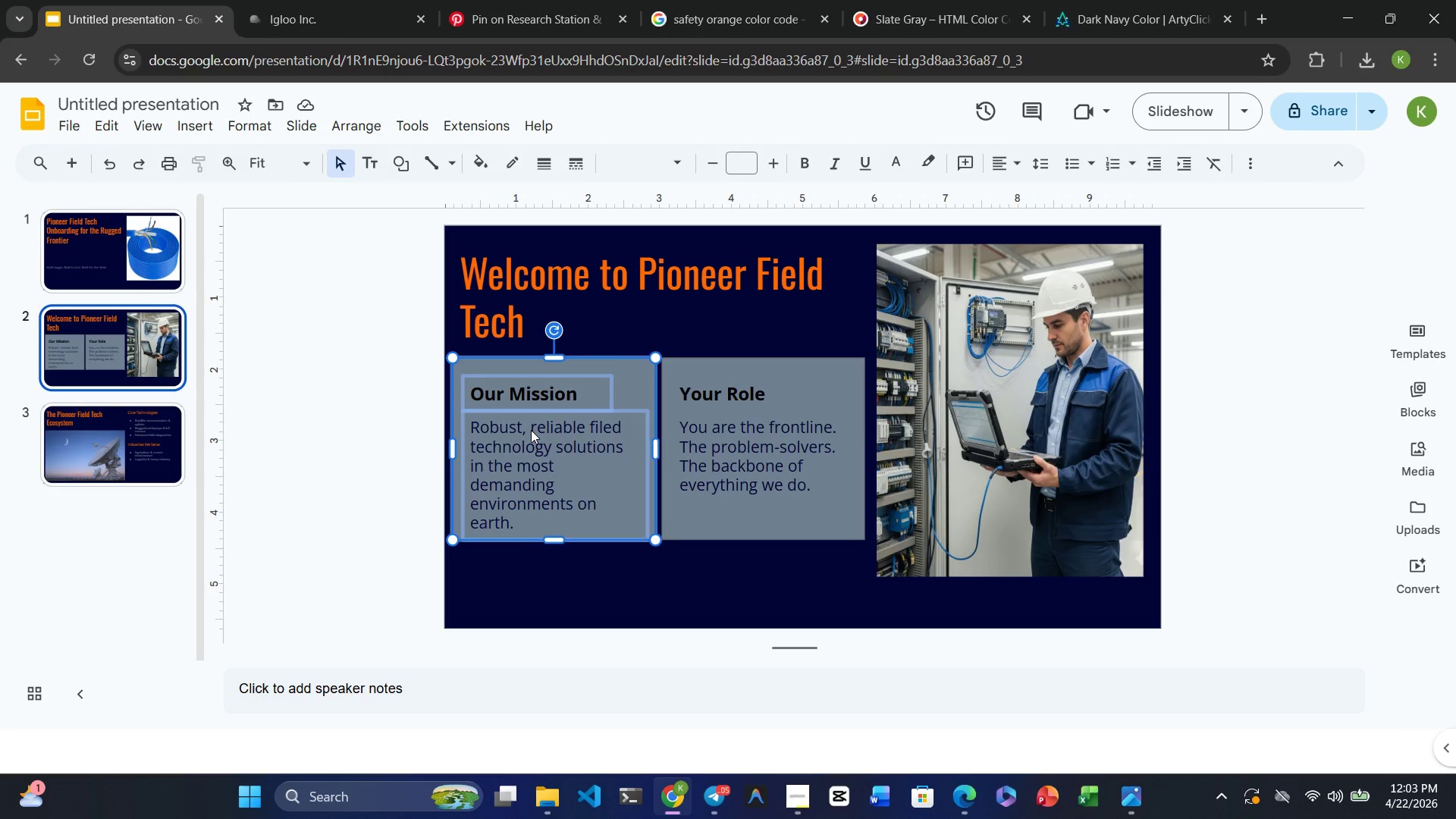 
key(Control+C)
 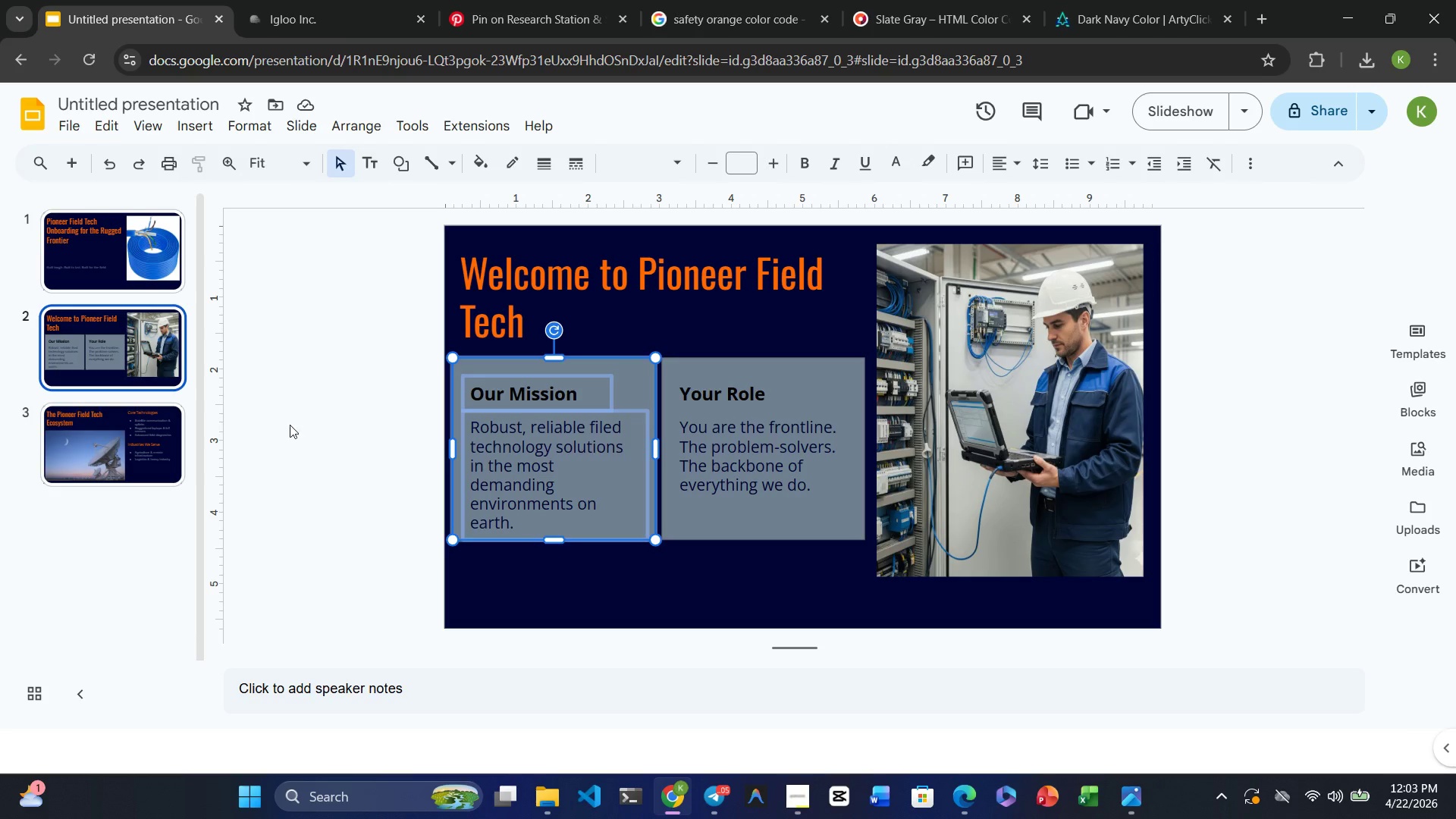 
left_click([110, 432])
 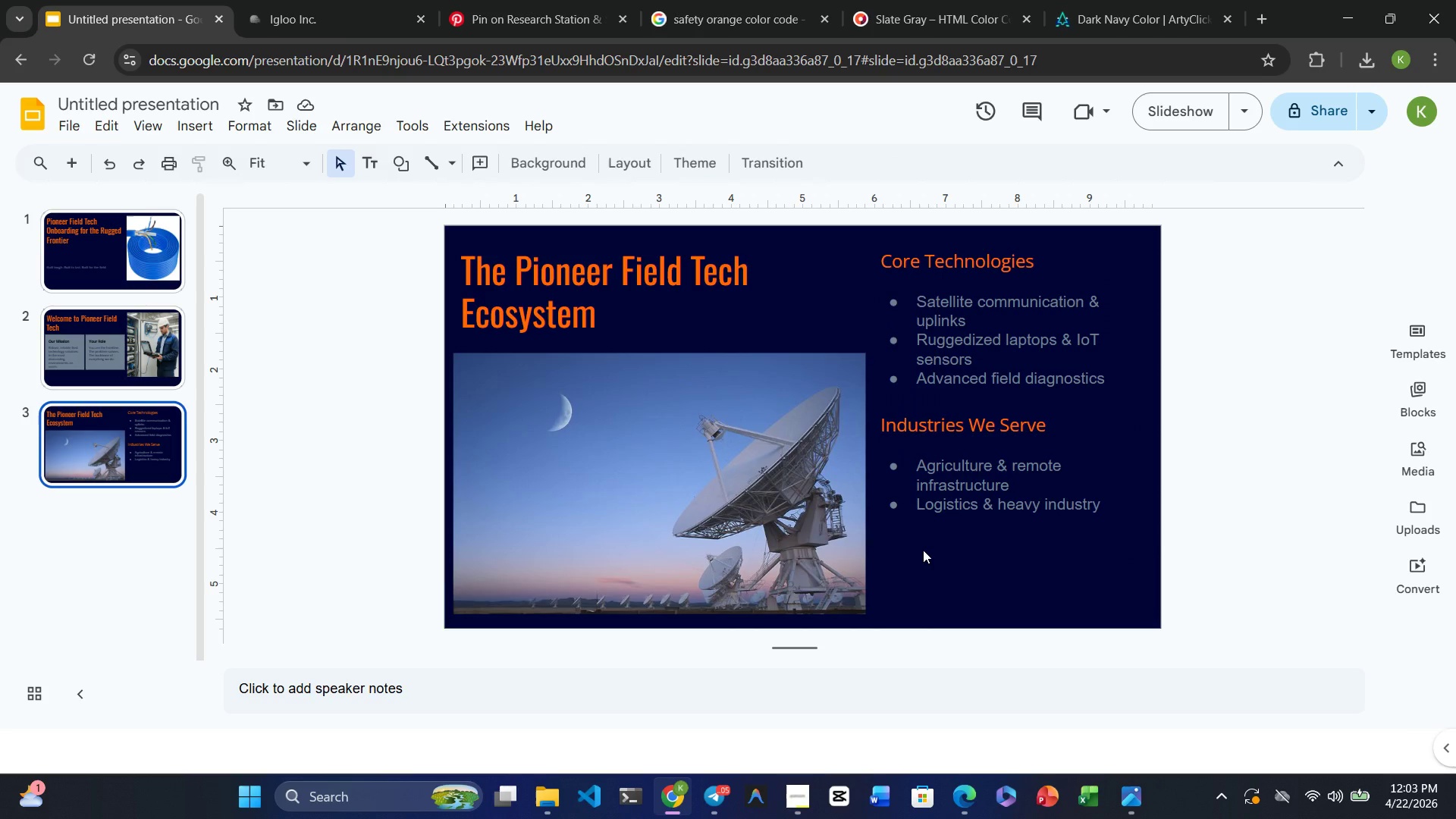 
key(Control+V)
 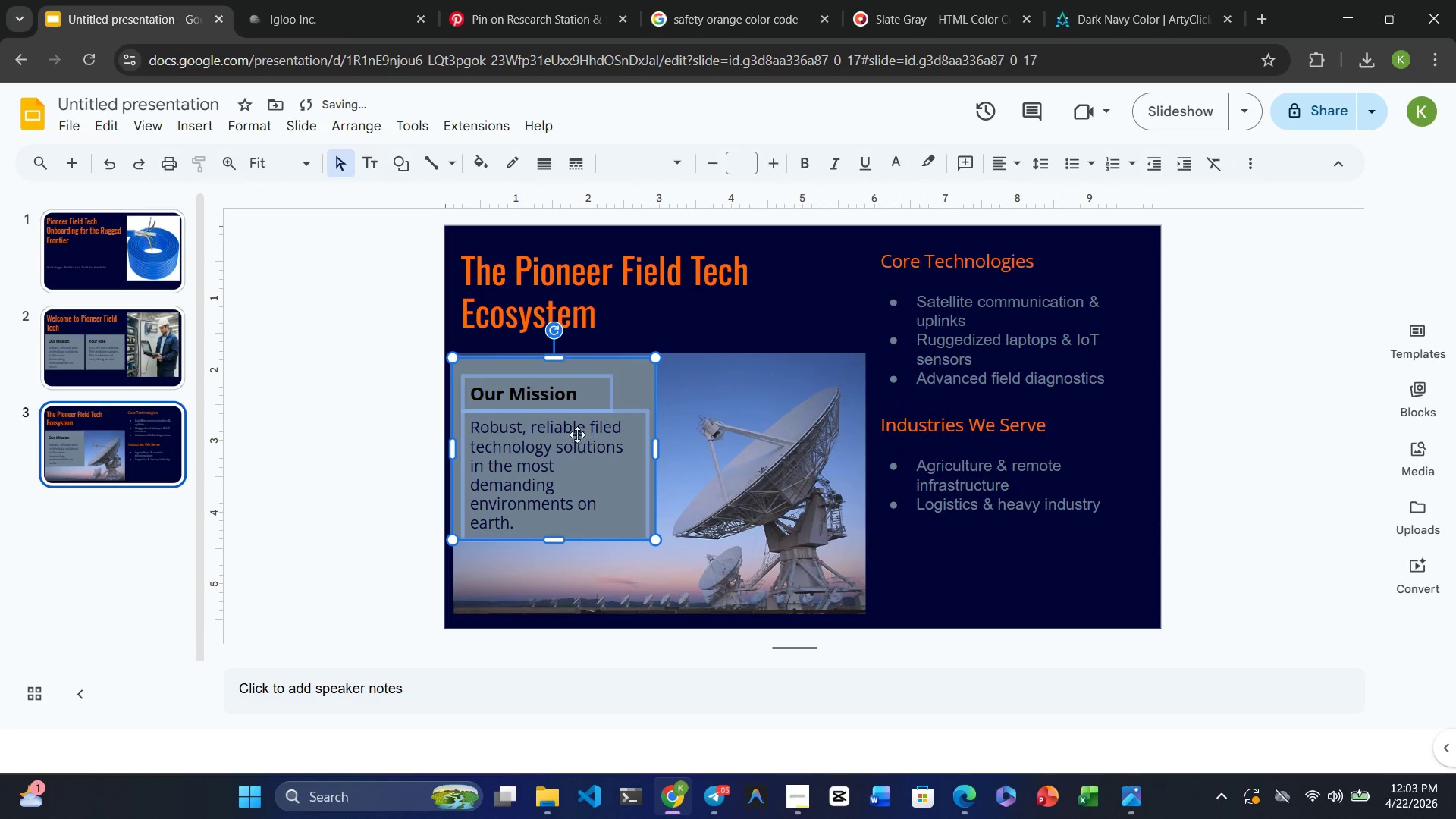 
left_click_drag(start_coordinate=[556, 434], to_coordinate=[1006, 550])
 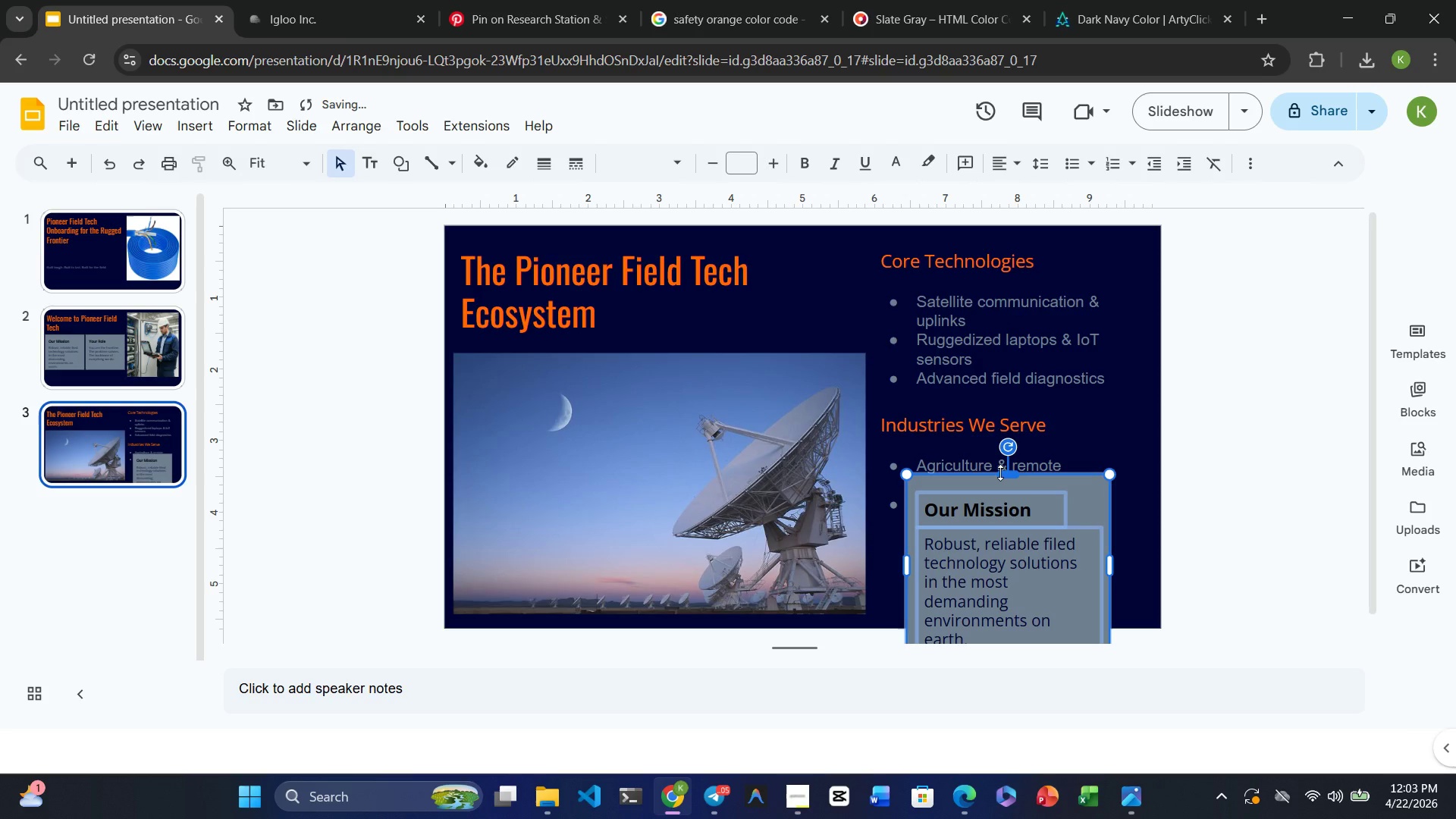 
left_click_drag(start_coordinate=[1000, 472], to_coordinate=[1008, 526])
 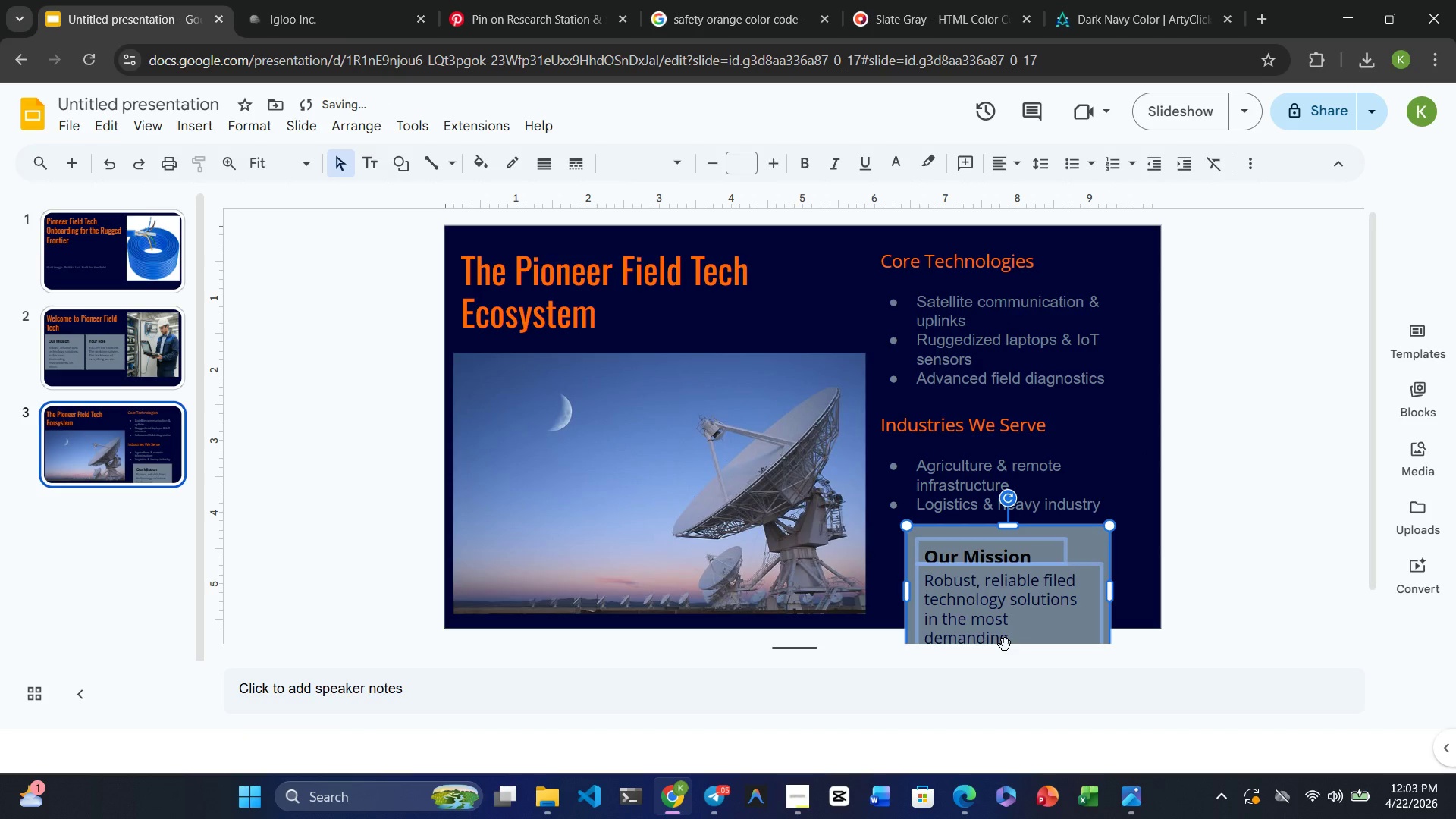 
left_click([1014, 608])
 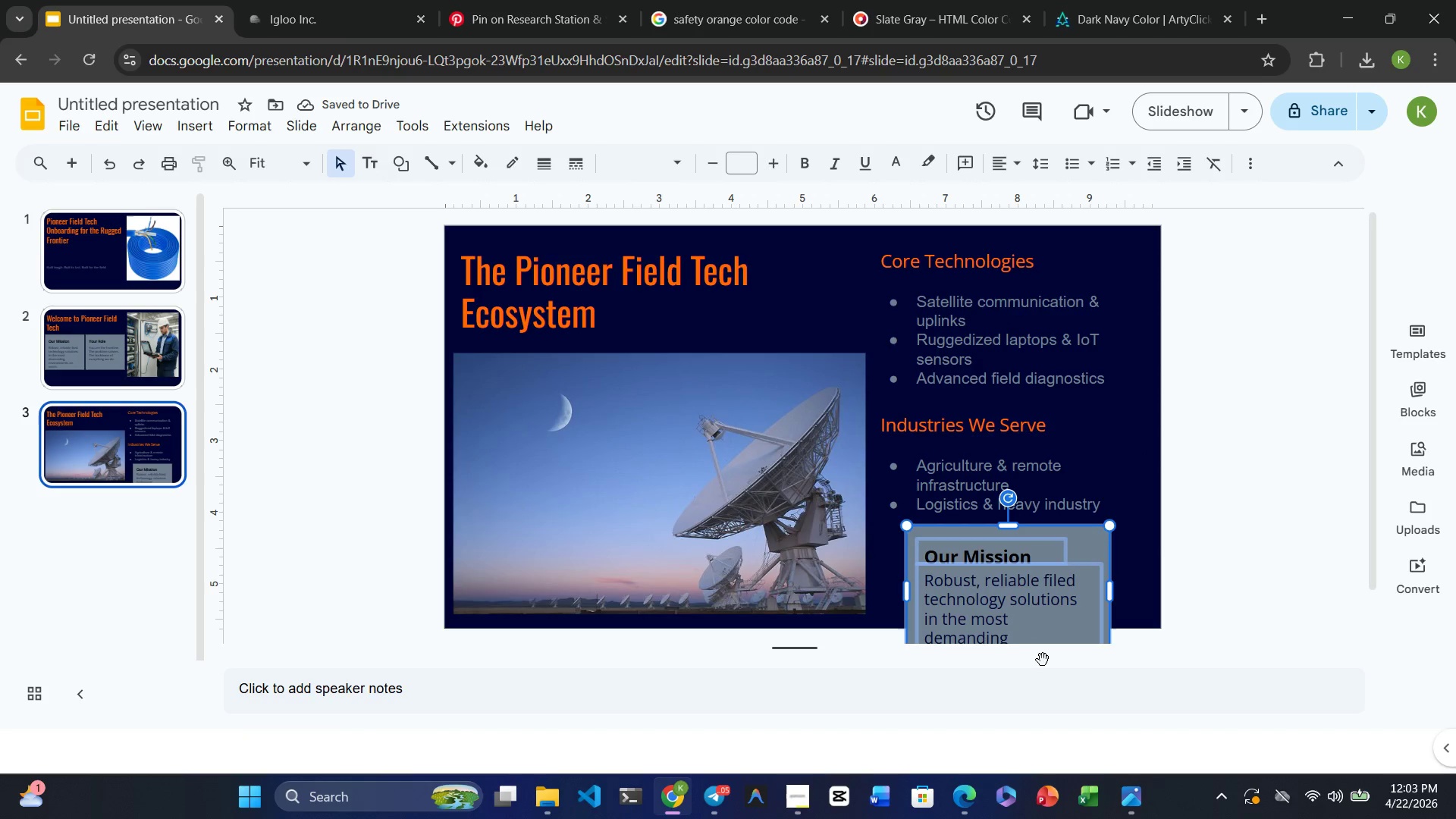 
left_click([1043, 663])
 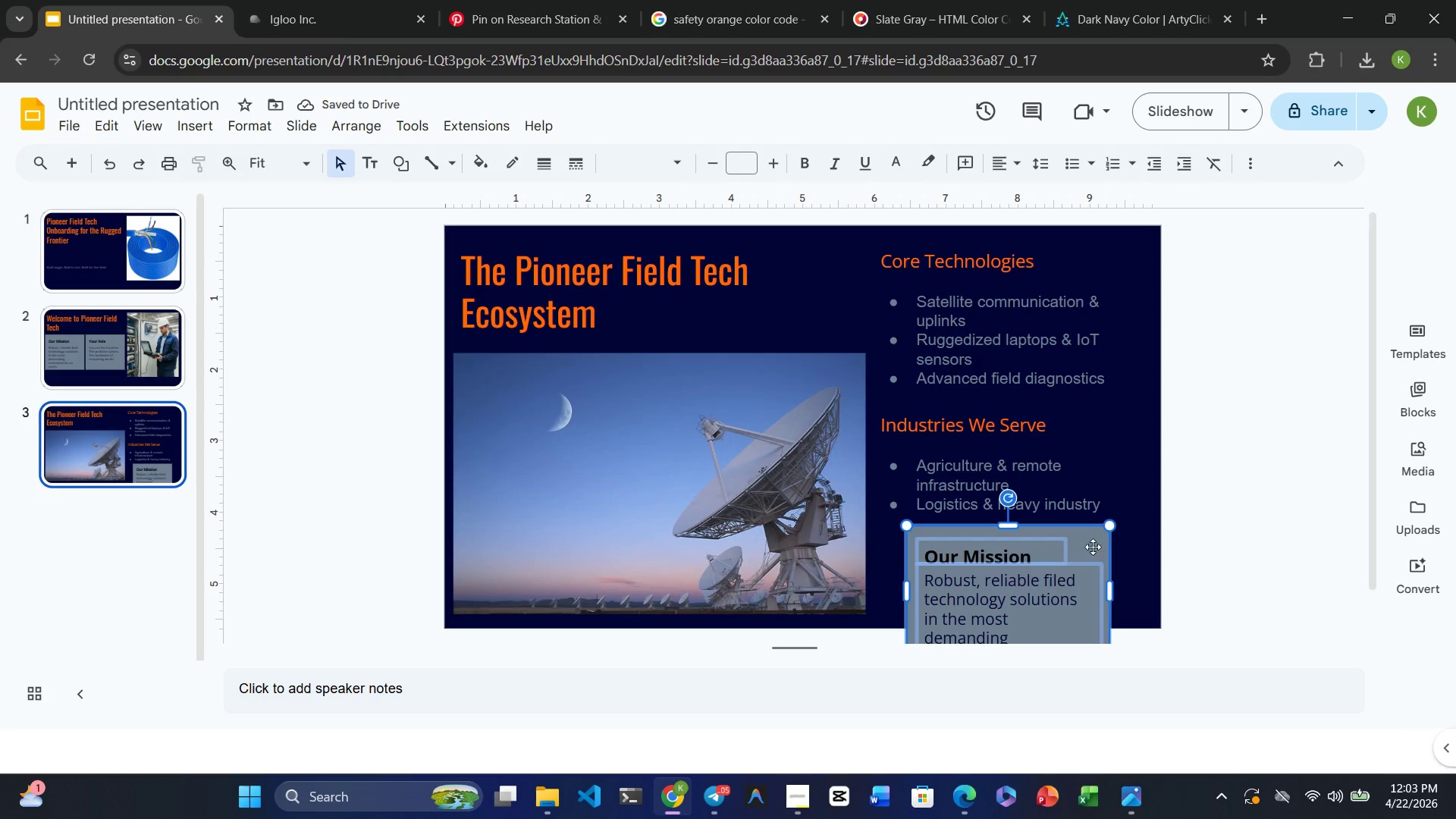 
left_click([1093, 544])
 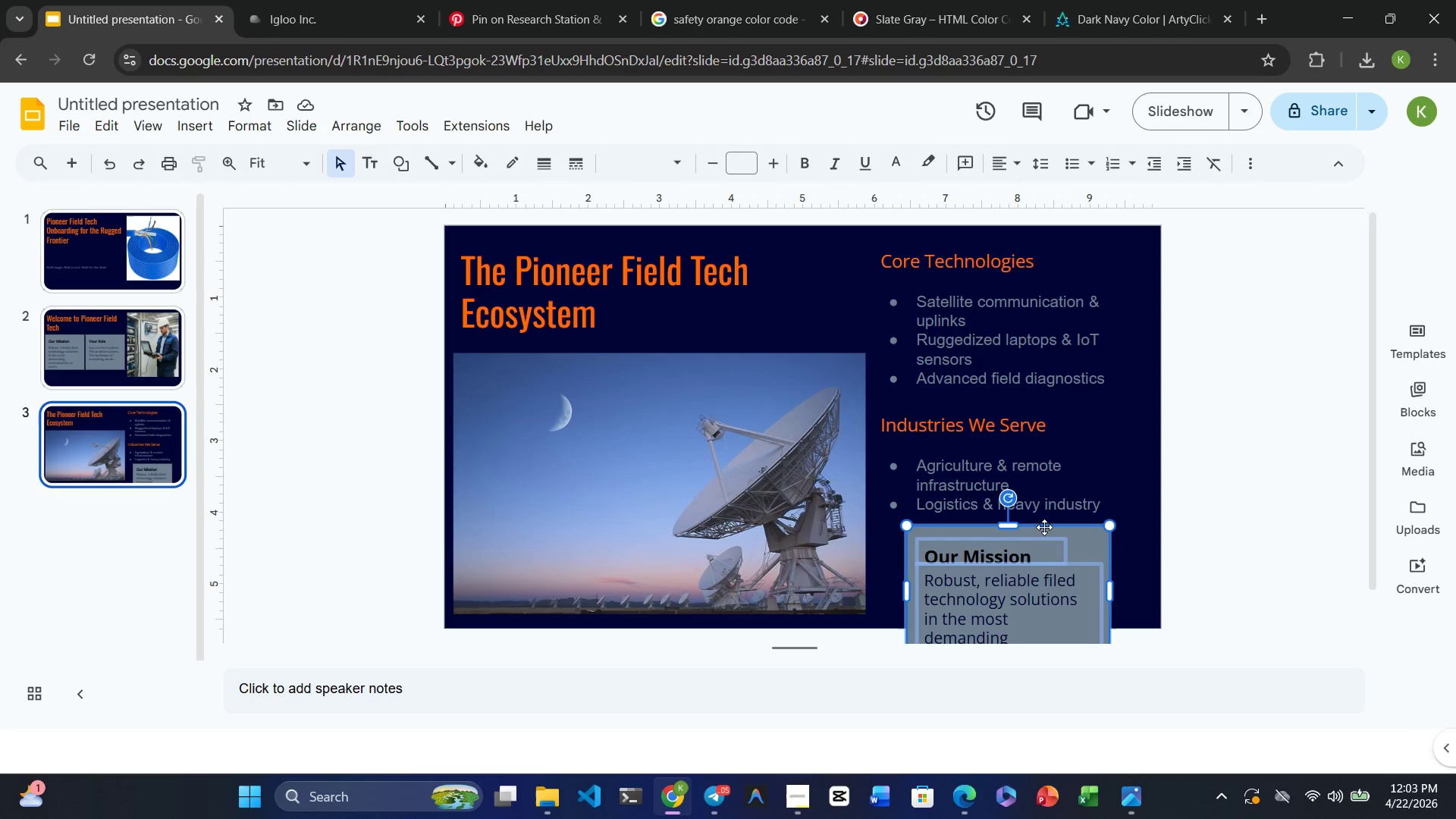 
left_click_drag(start_coordinate=[1045, 532], to_coordinate=[1040, 428])
 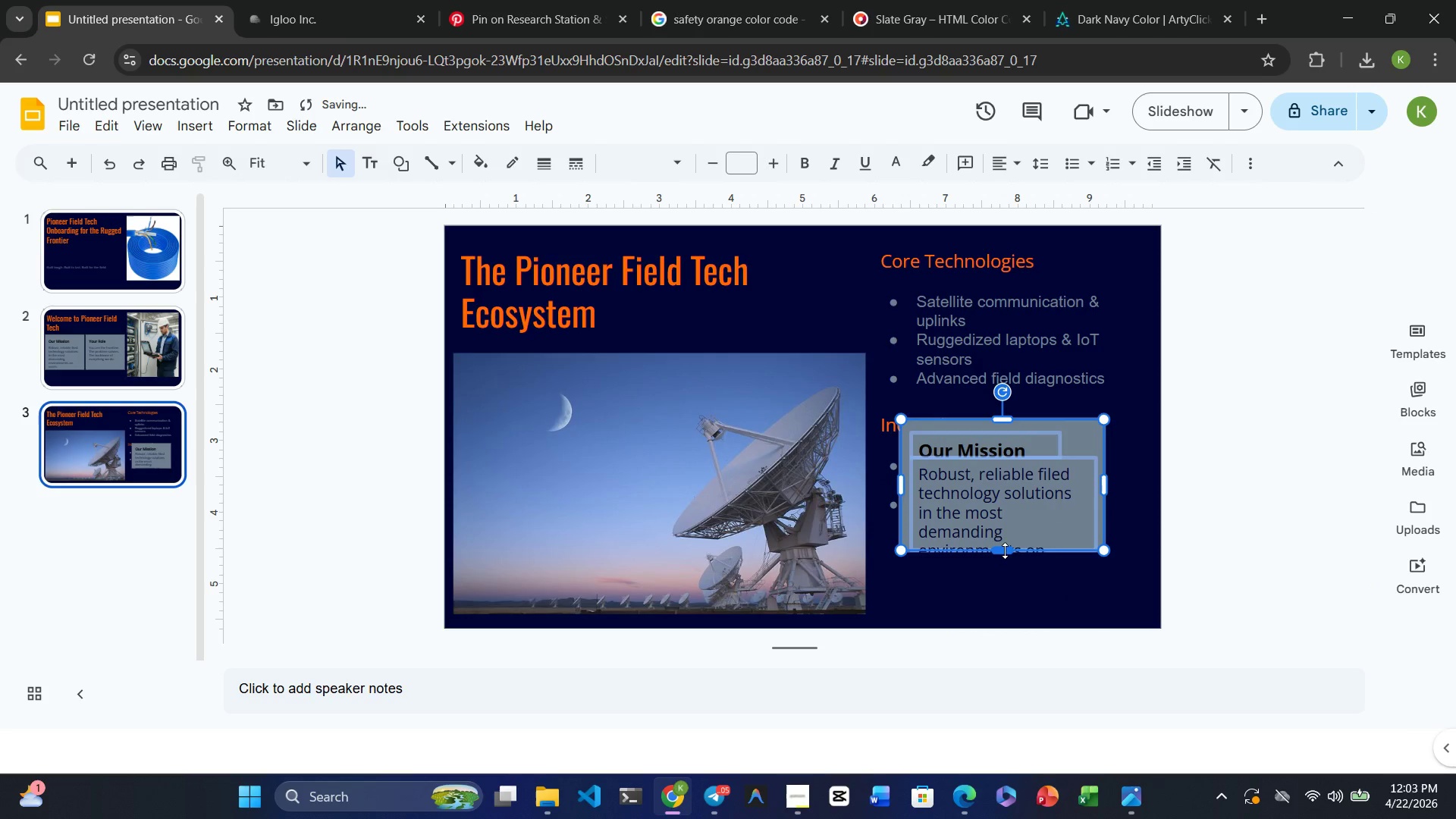 
left_click_drag(start_coordinate=[1005, 552], to_coordinate=[1004, 514])
 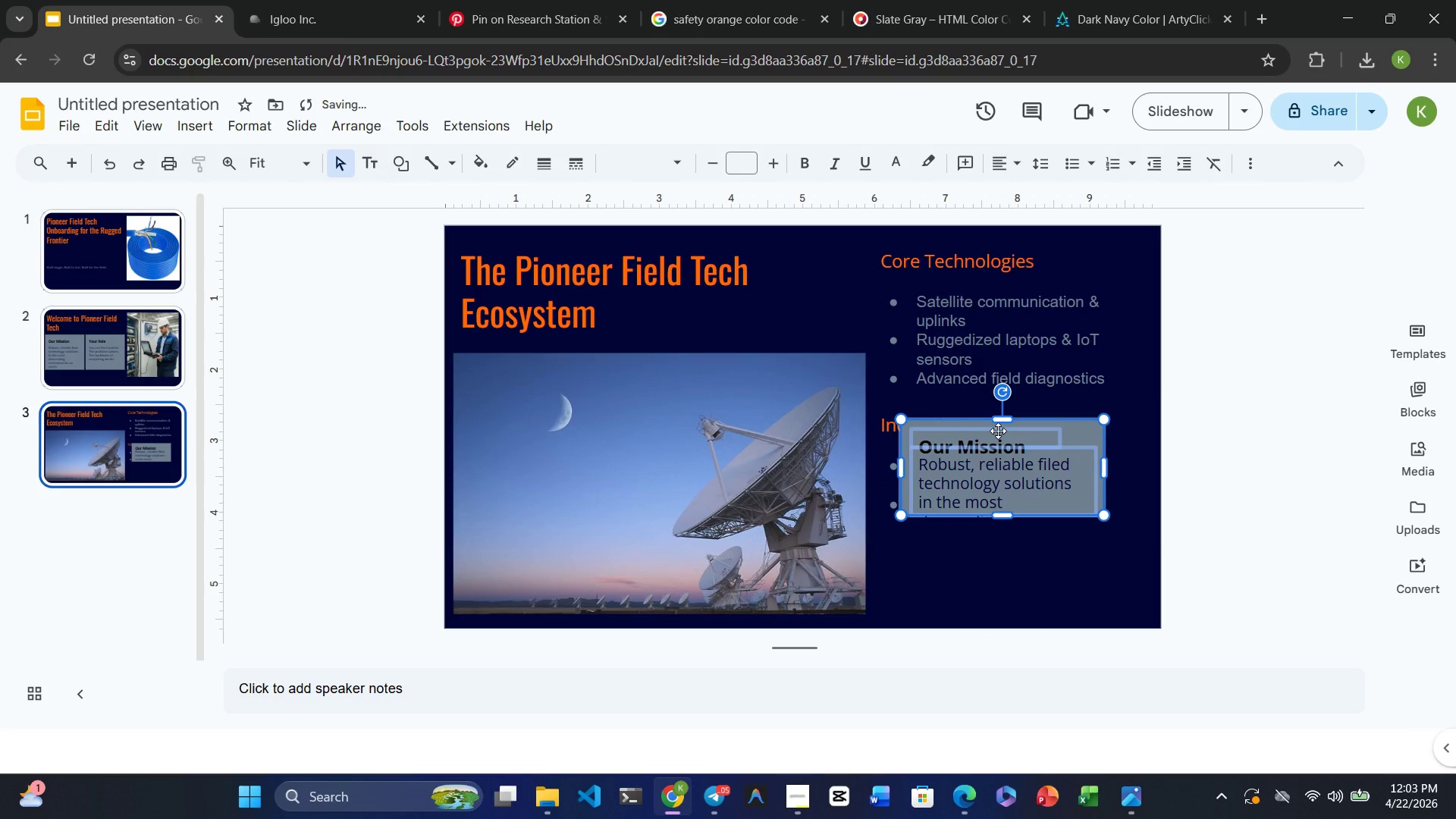 
left_click_drag(start_coordinate=[998, 431], to_coordinate=[968, 538])
 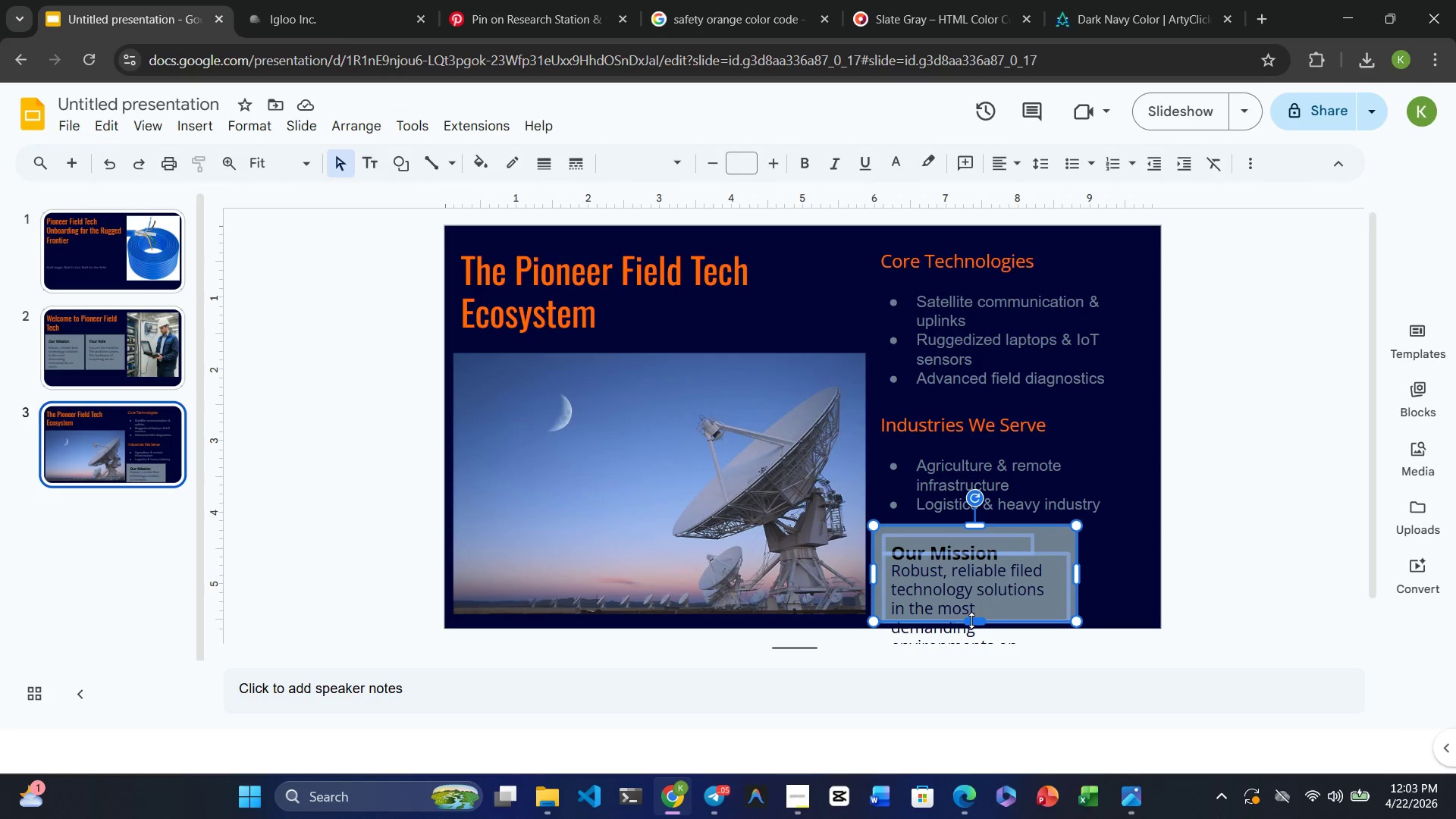 
wait(6.92)
 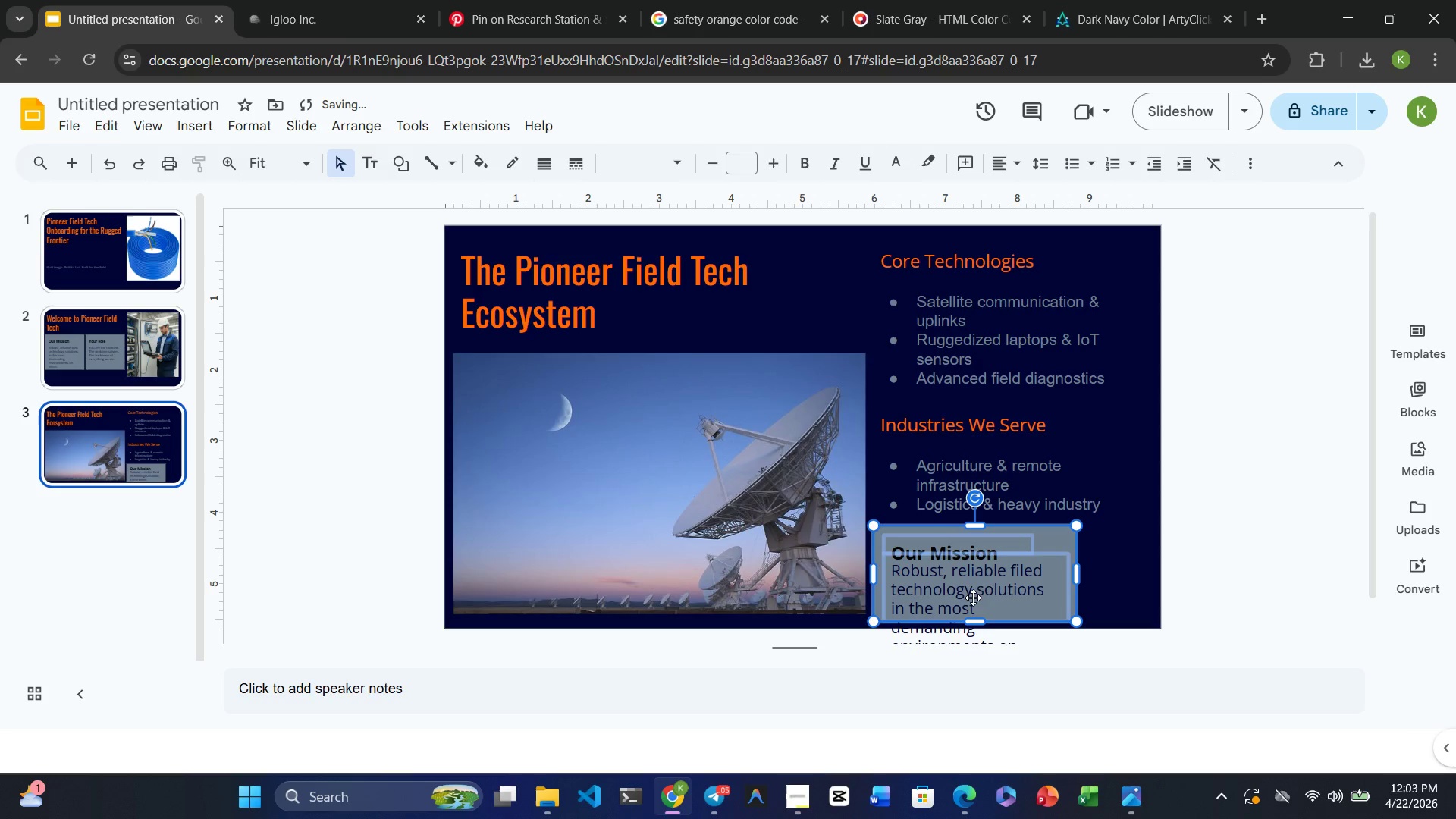 
left_click([971, 640])
 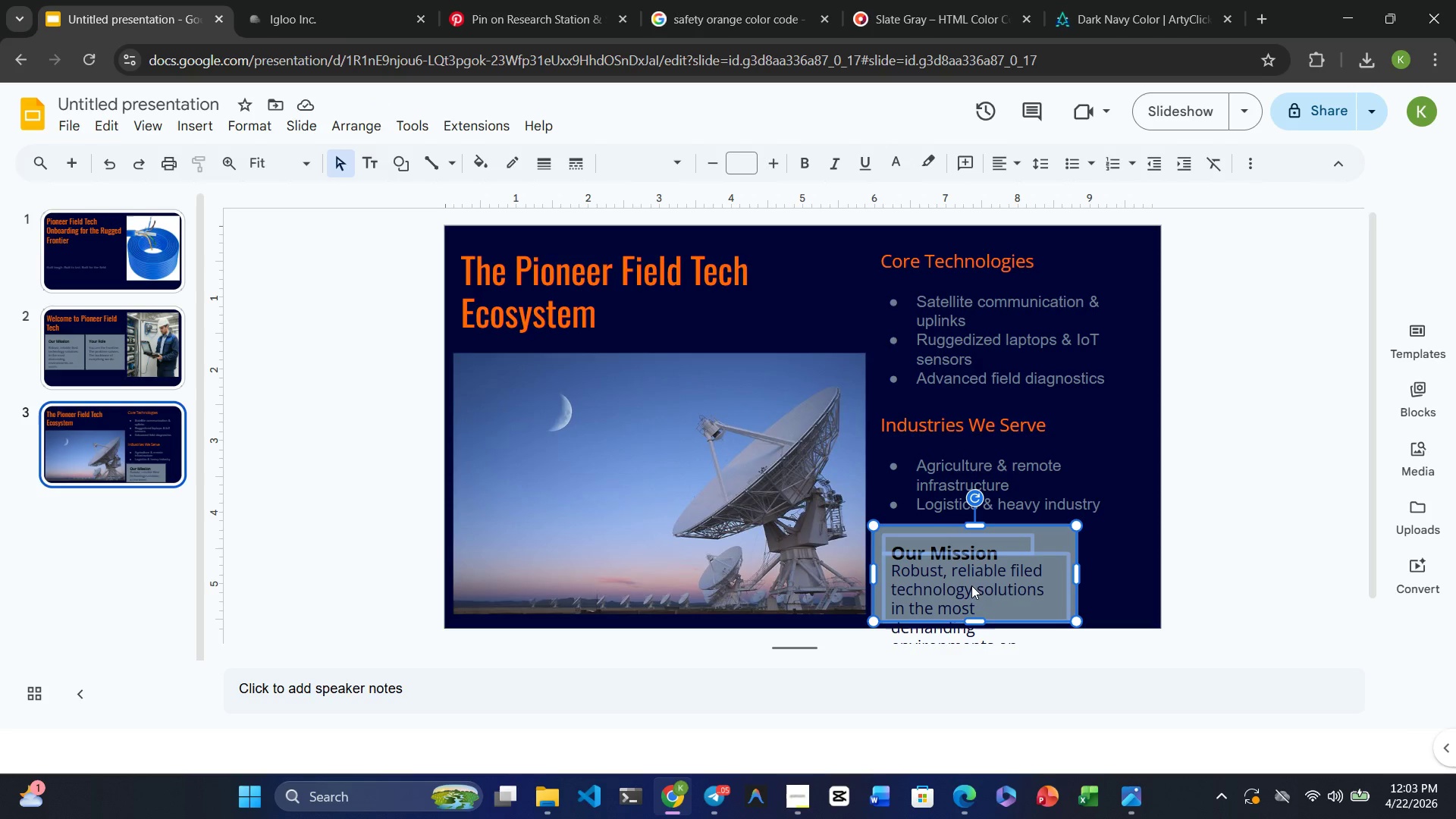 
left_click_drag(start_coordinate=[971, 584], to_coordinate=[974, 482])
 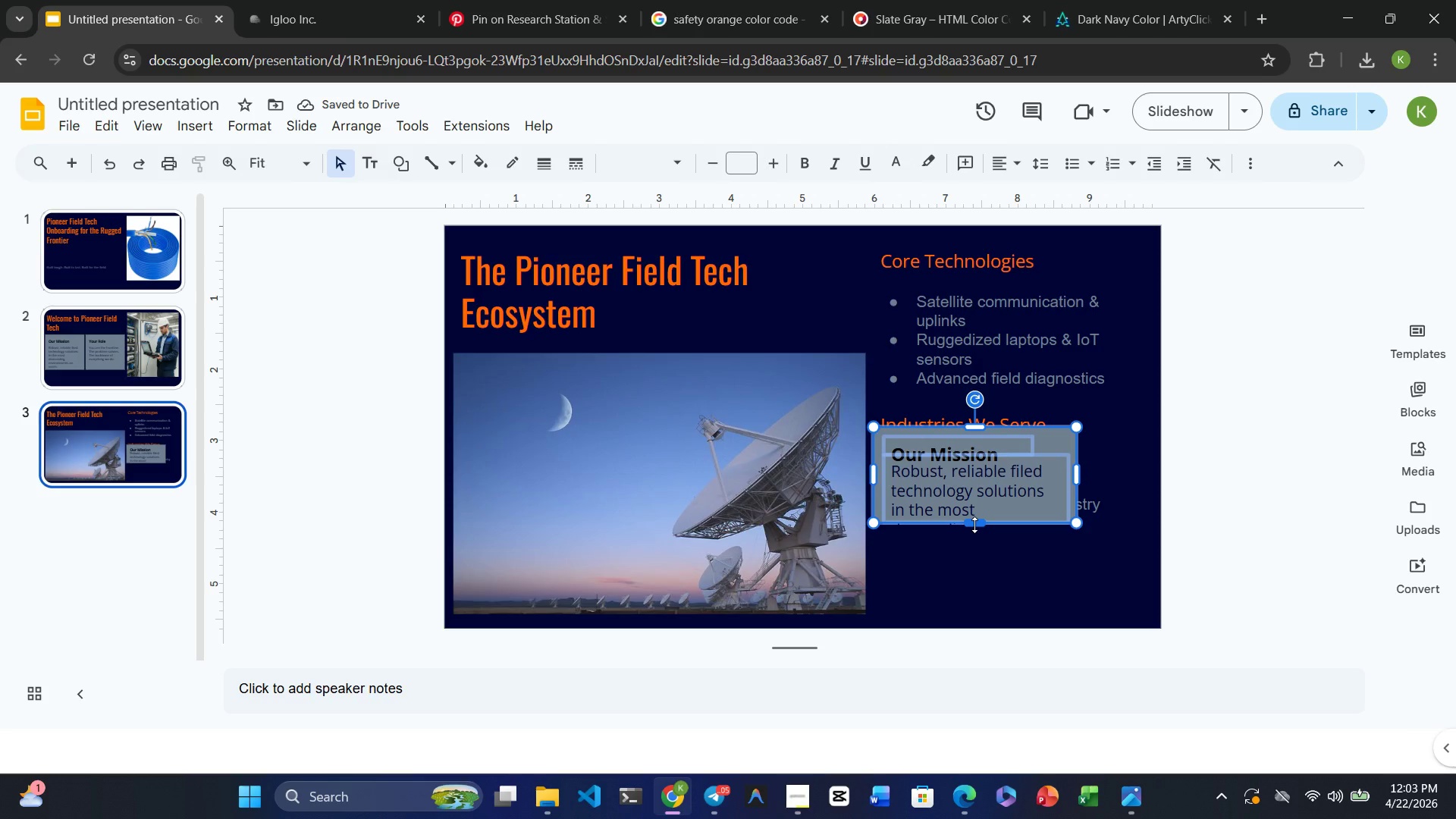 
left_click_drag(start_coordinate=[974, 525], to_coordinate=[977, 498])
 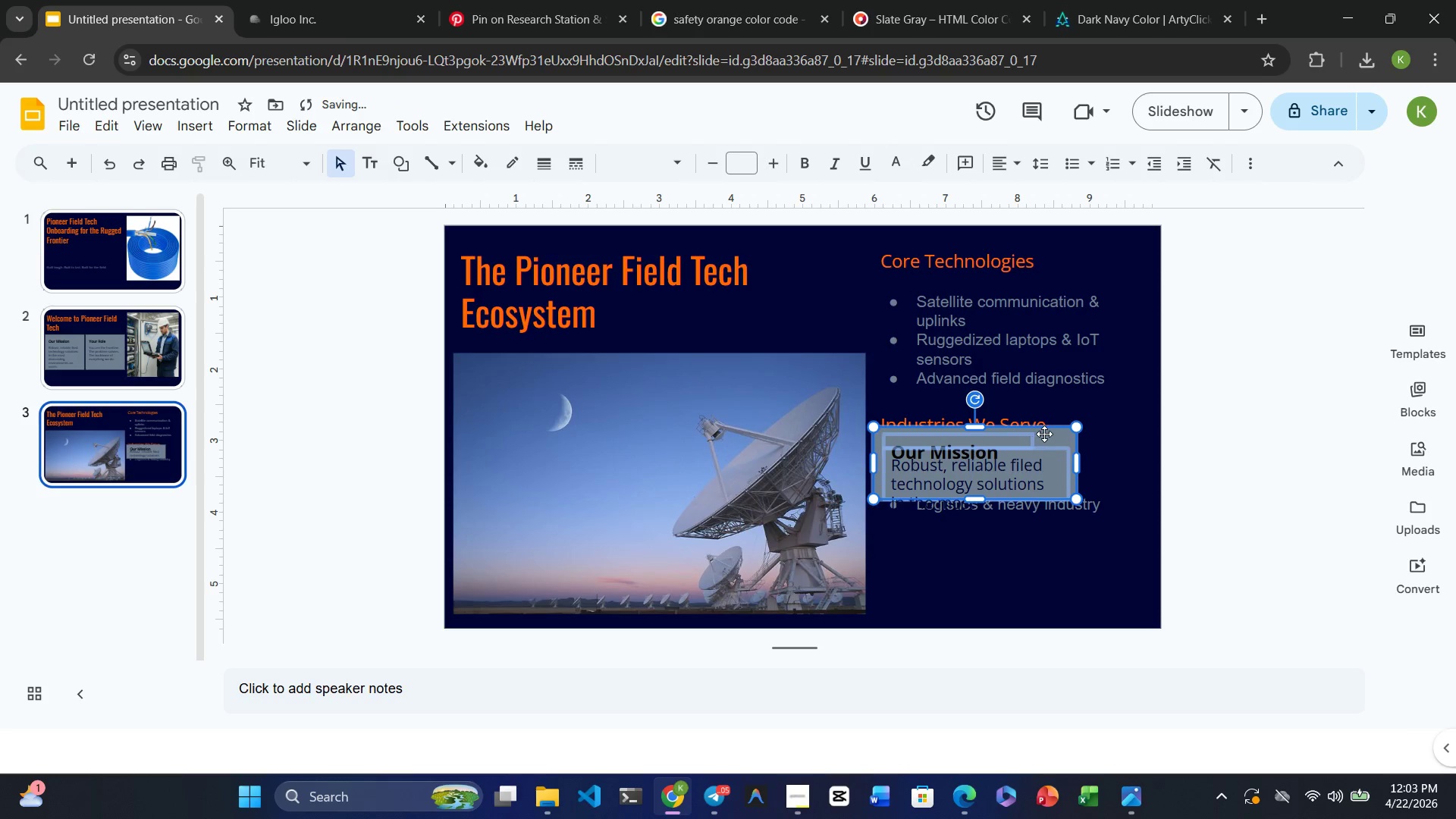 
left_click([1048, 434])
 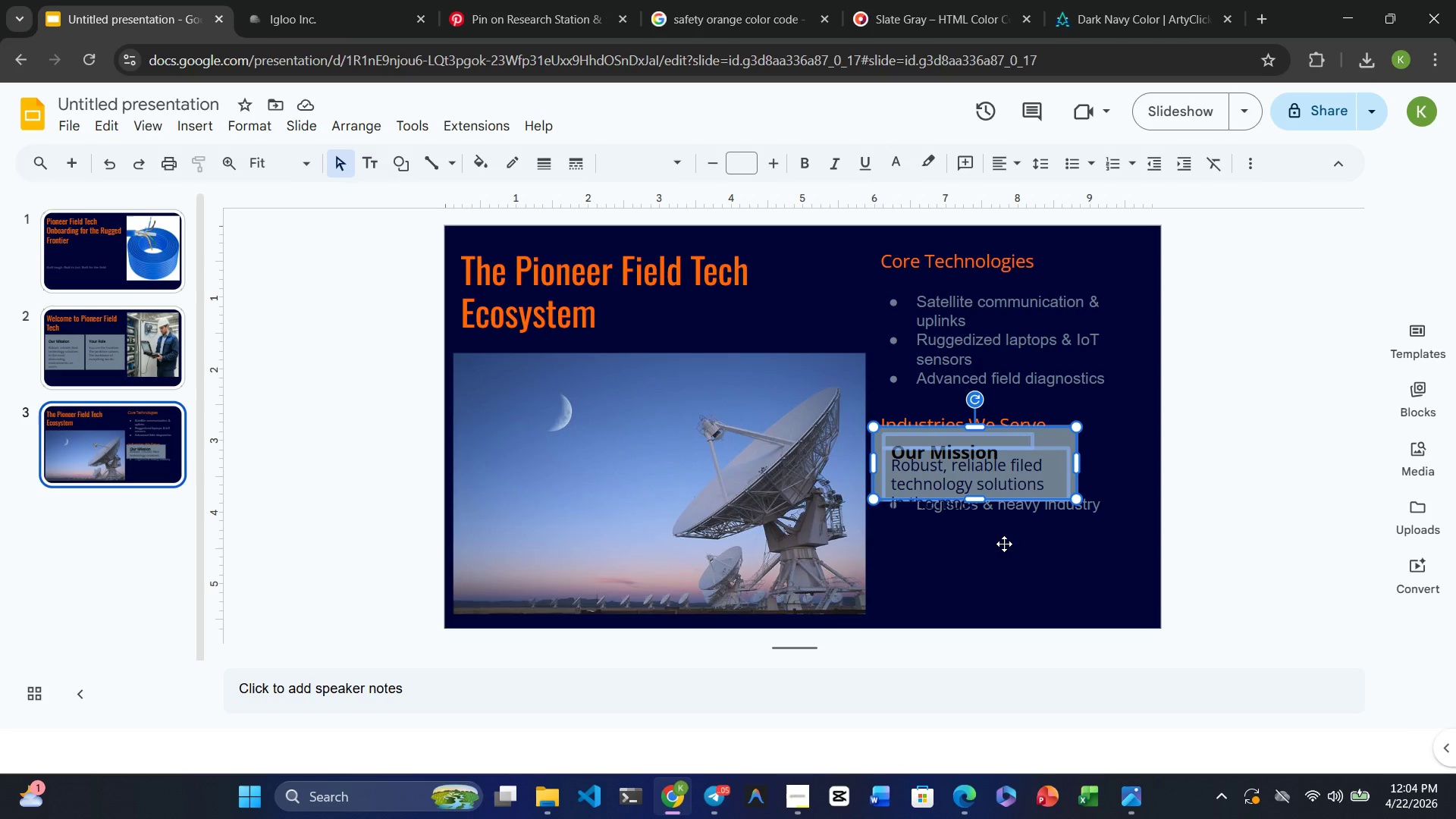 
wait(6.44)
 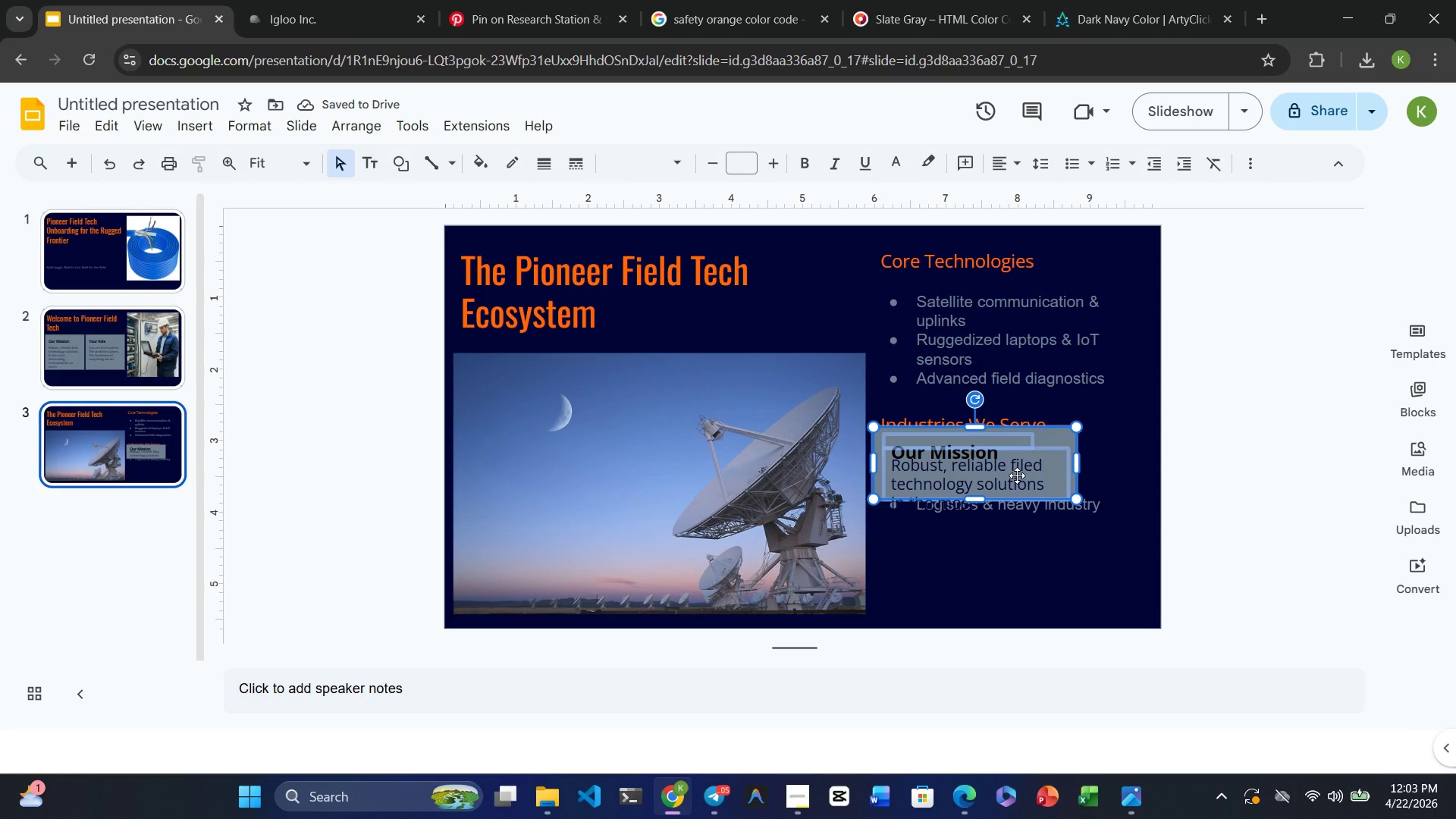 
left_click([996, 458])
 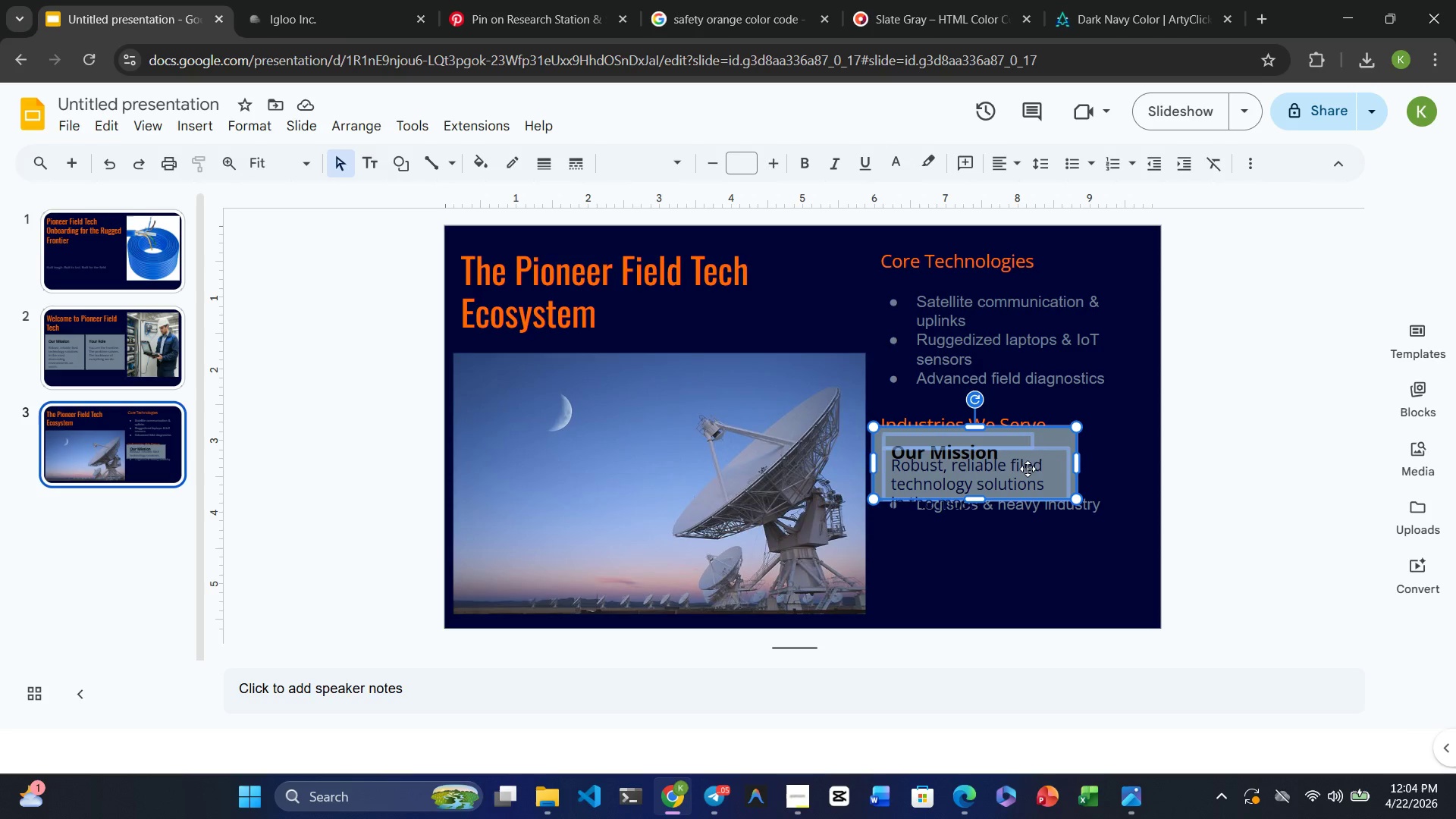 
left_click_drag(start_coordinate=[1021, 477], to_coordinate=[1020, 575])
 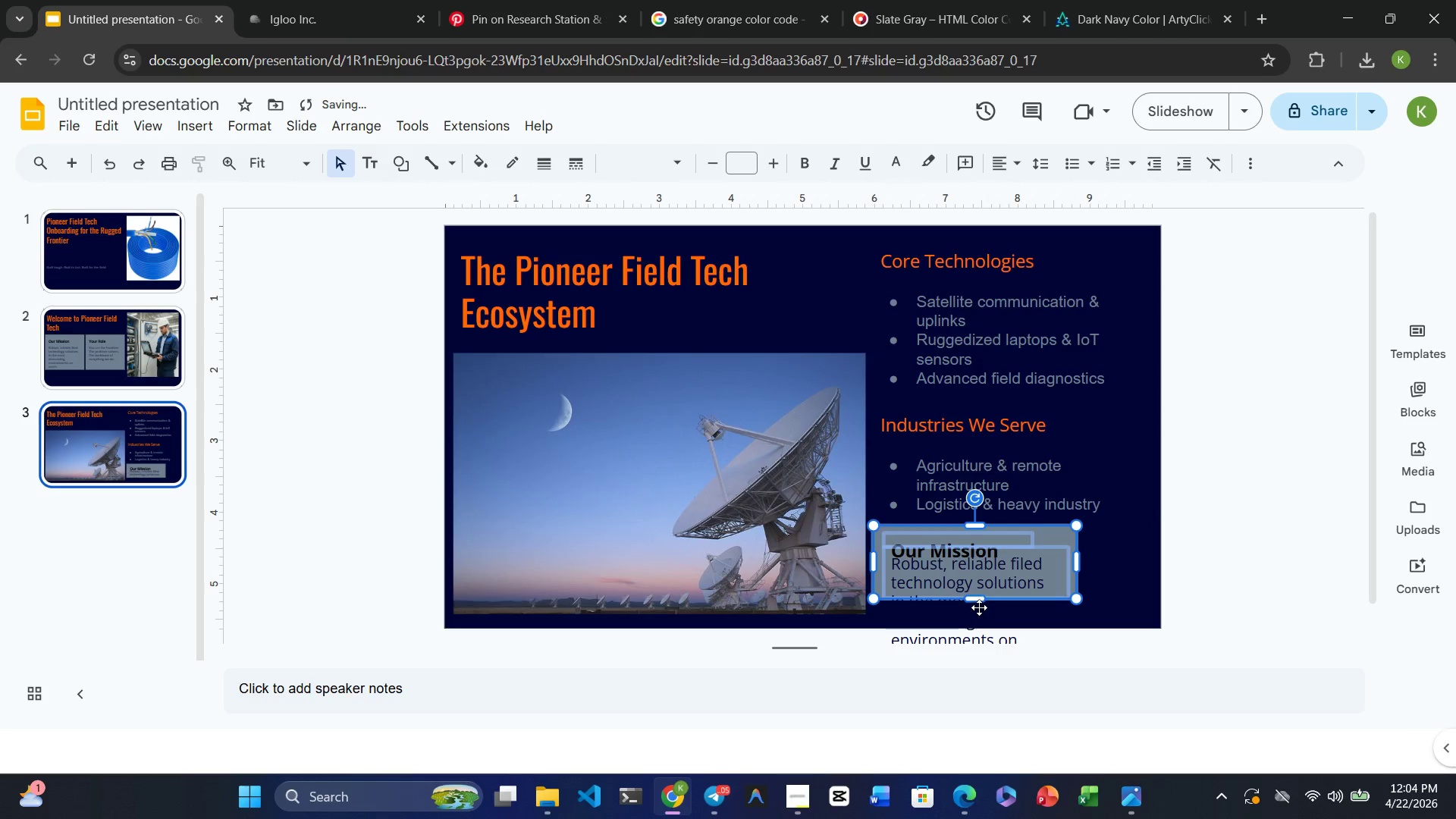 
left_click_drag(start_coordinate=[979, 600], to_coordinate=[984, 649])
 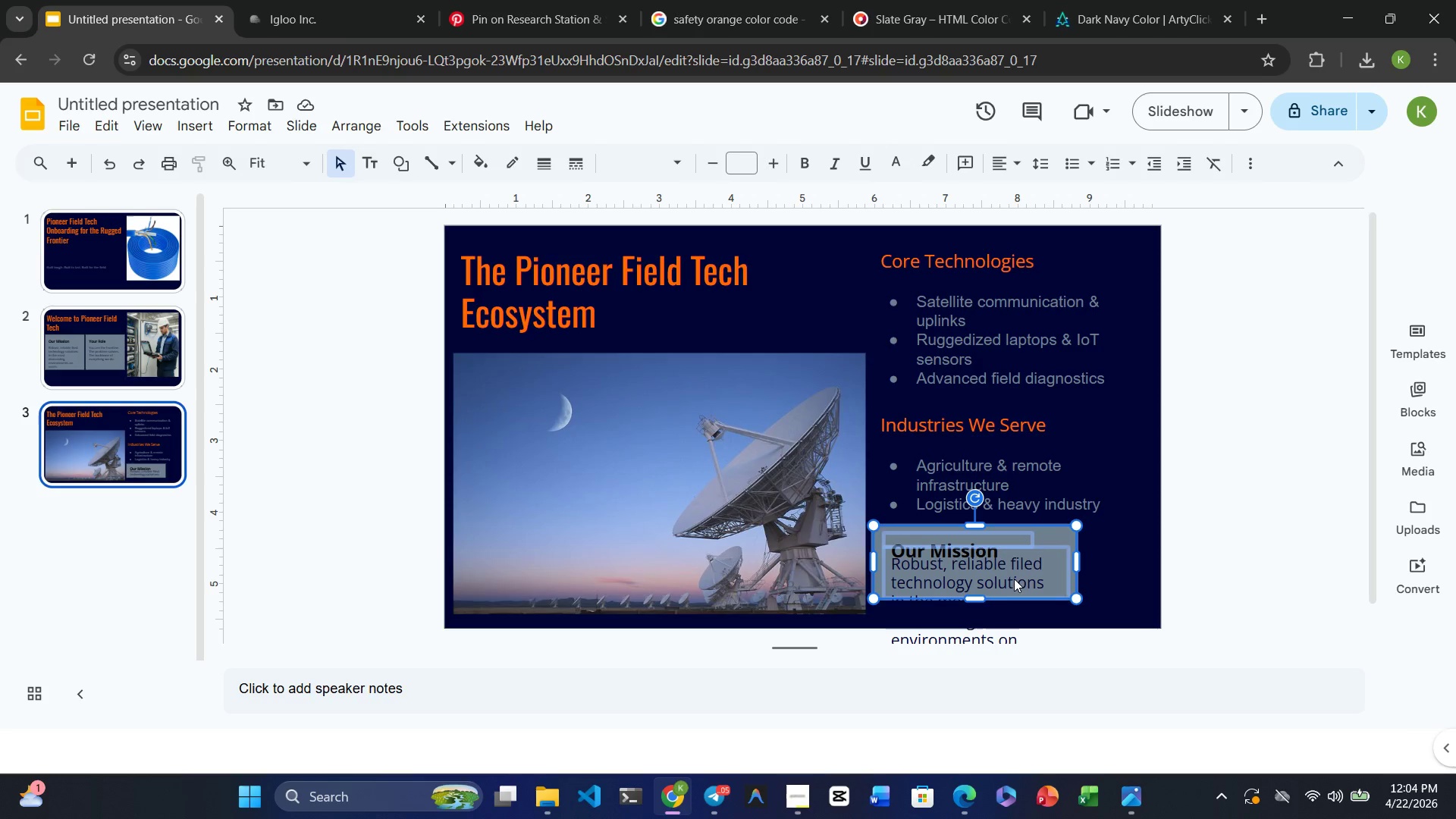 
left_click([978, 640])
 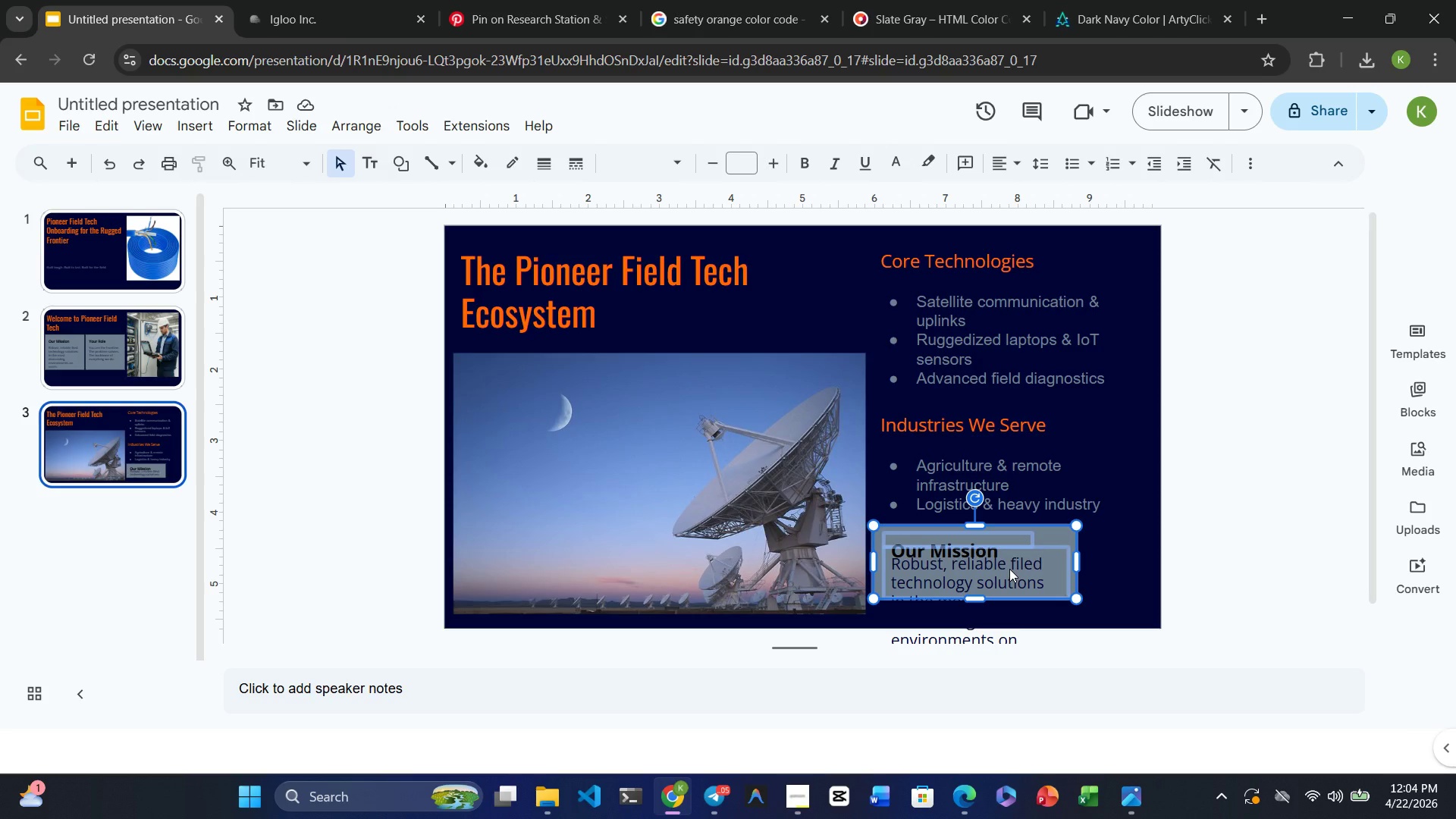 
left_click([1009, 569])
 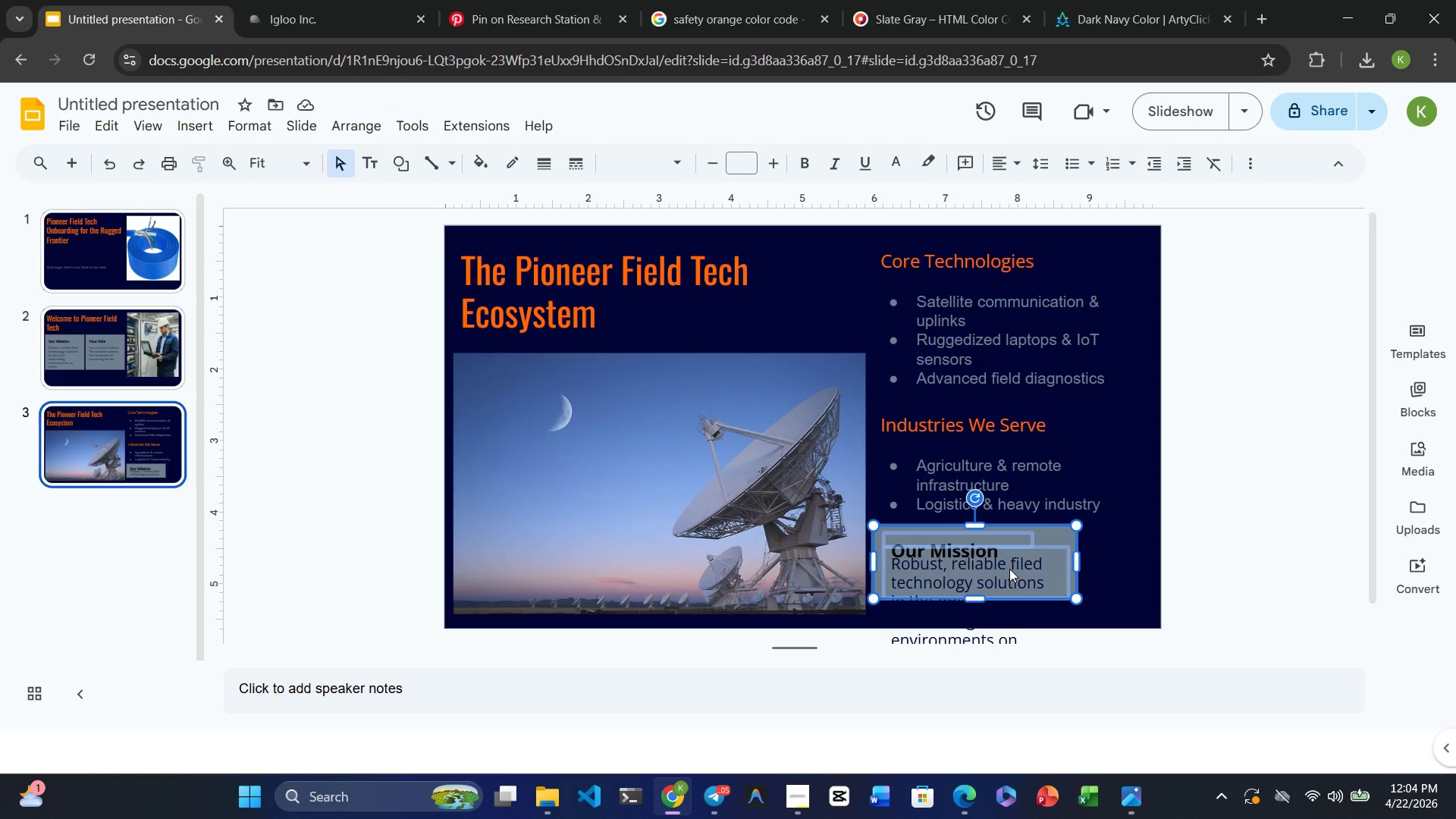 
key(Control+Z)
 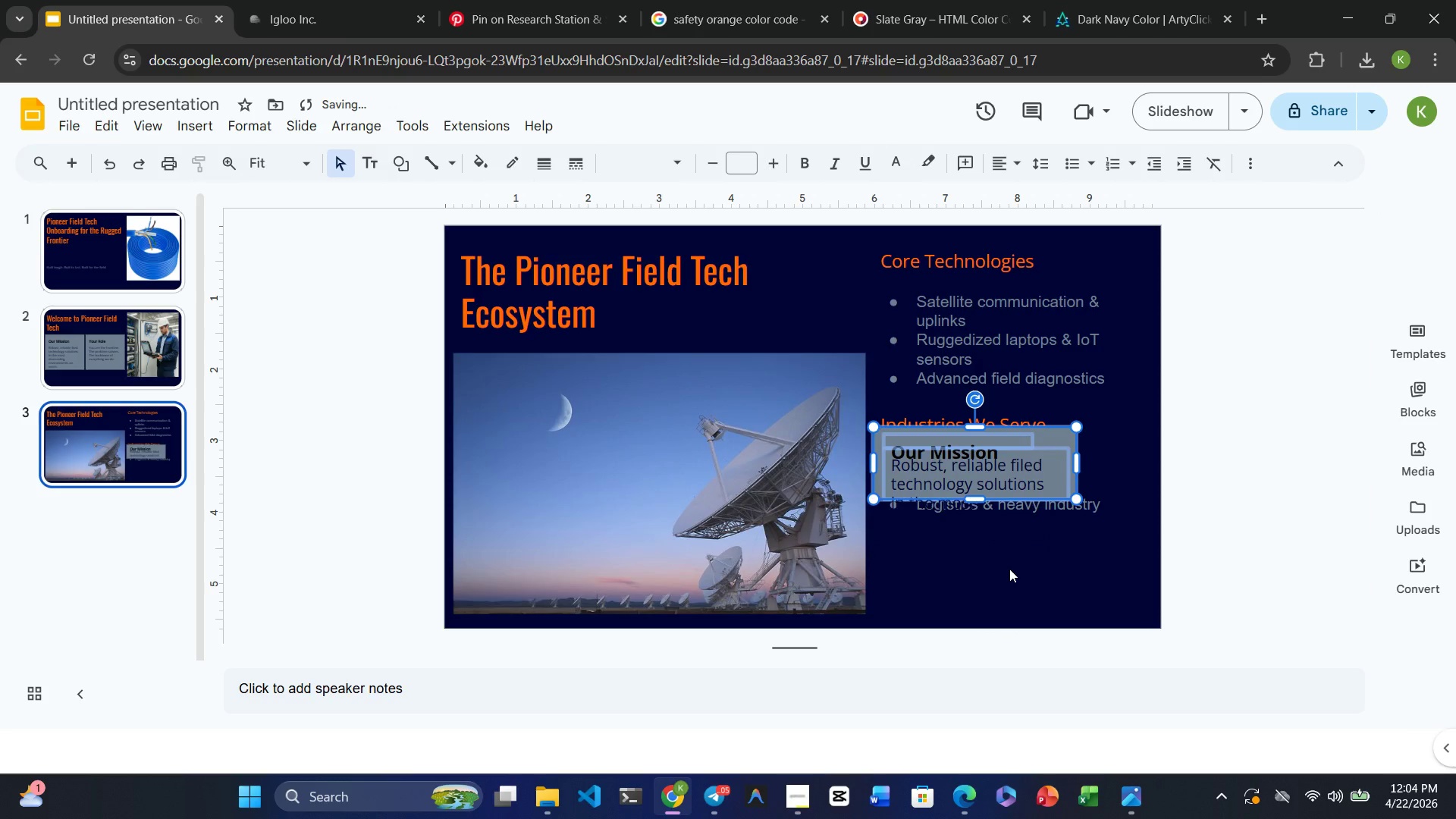 
key(Control+Z)
 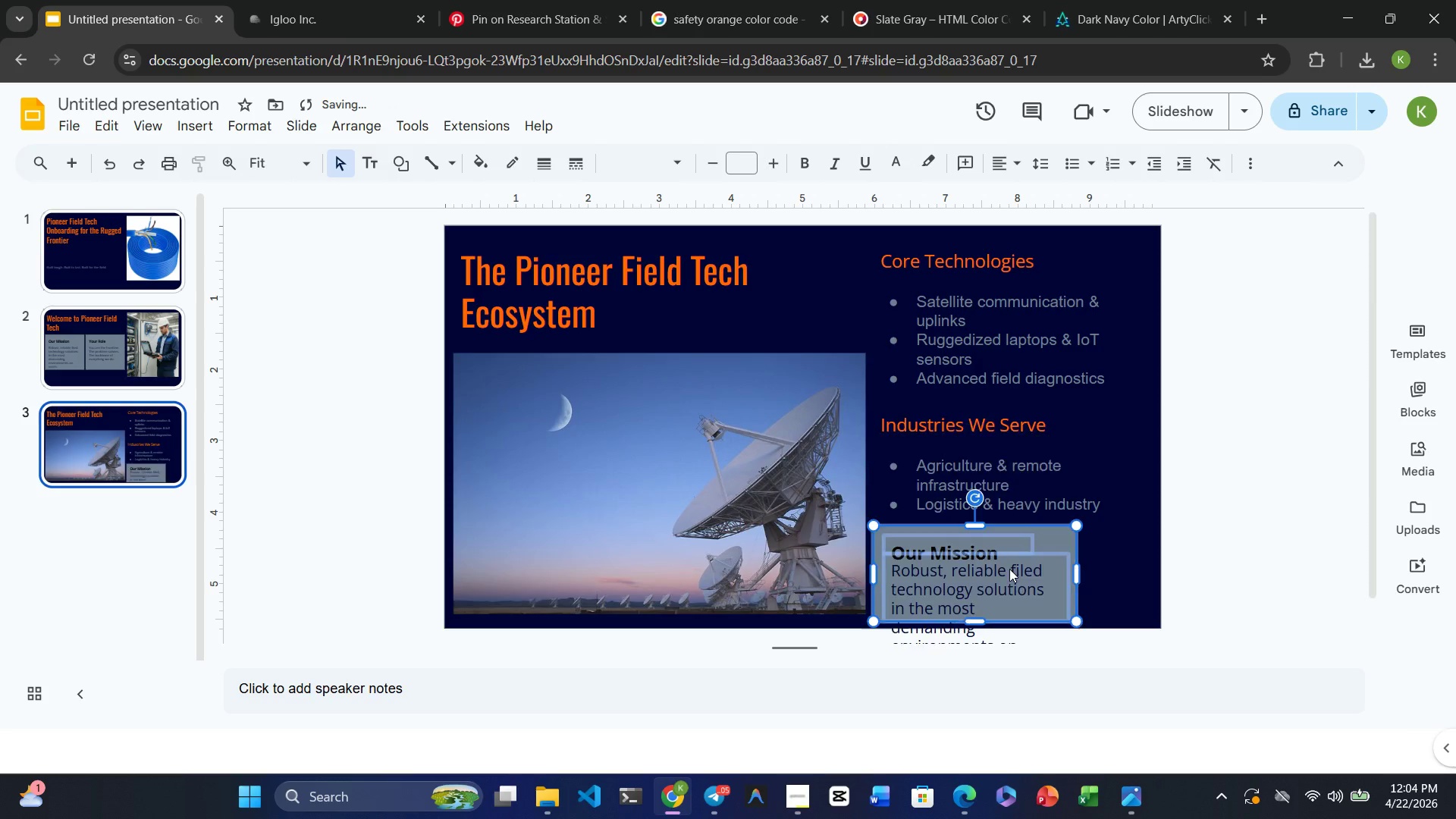 
key(Control+Z)
 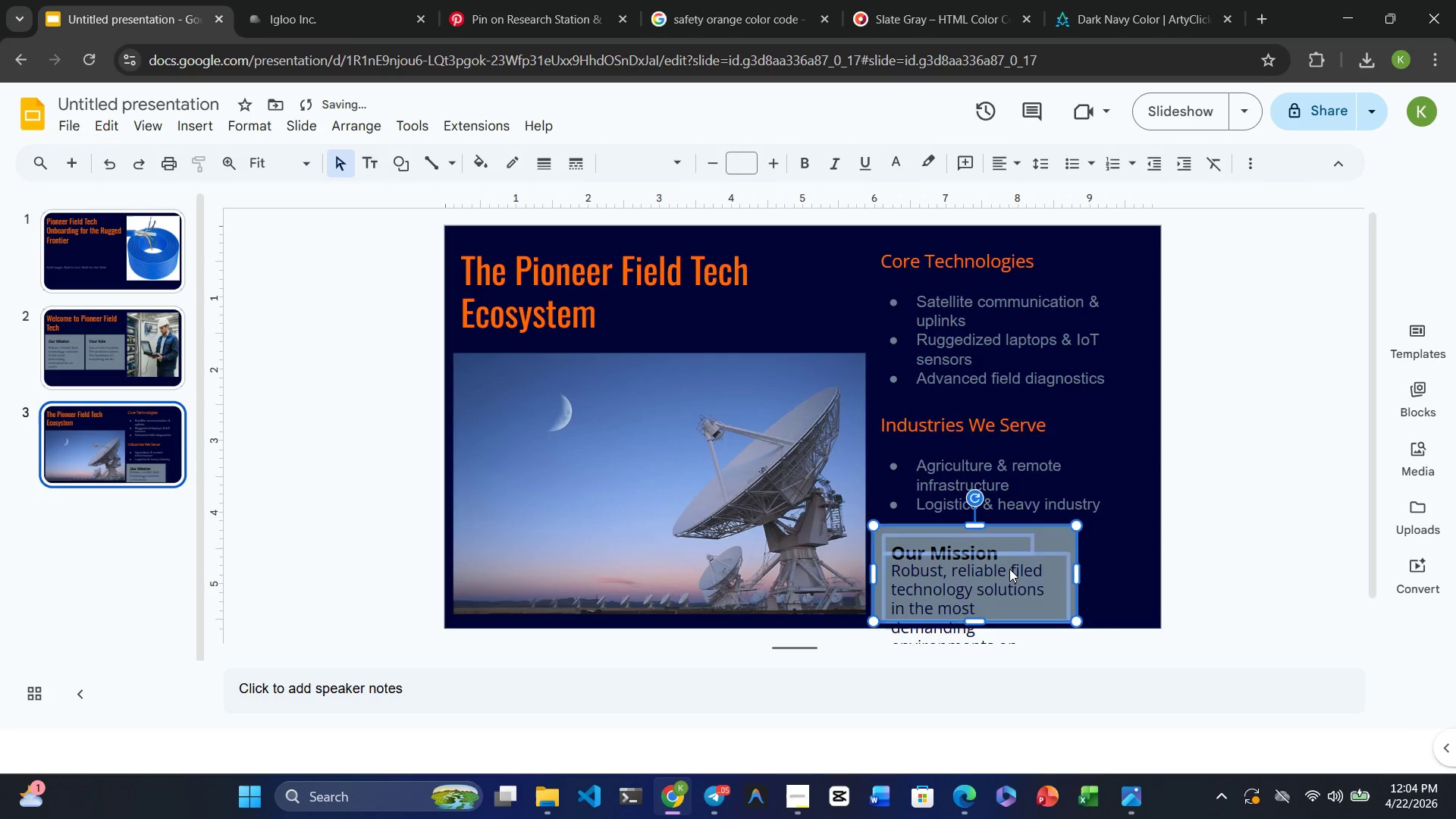 
key(Control+Z)
 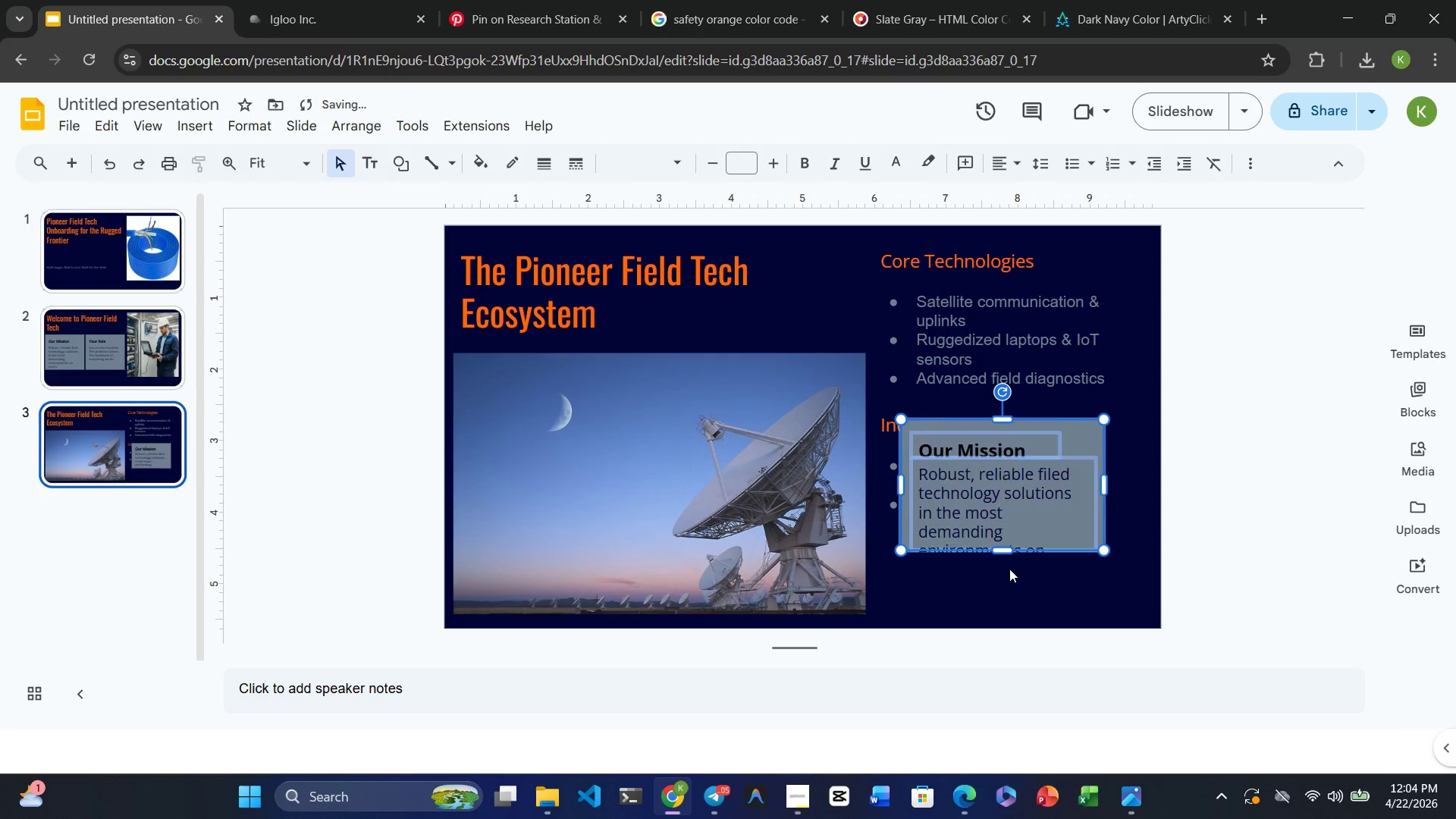 
key(Control+Z)
 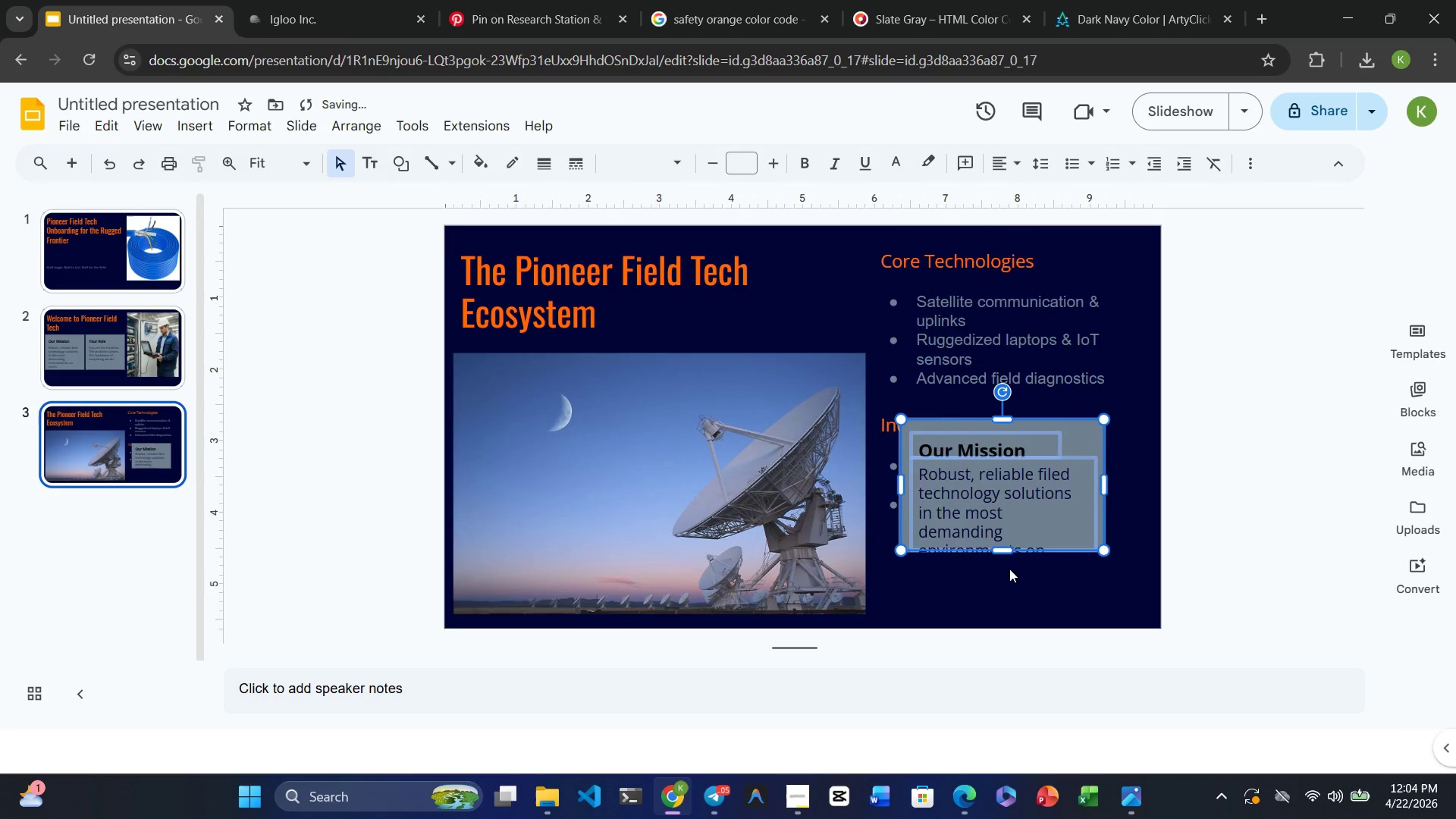 
key(Control+Z)
 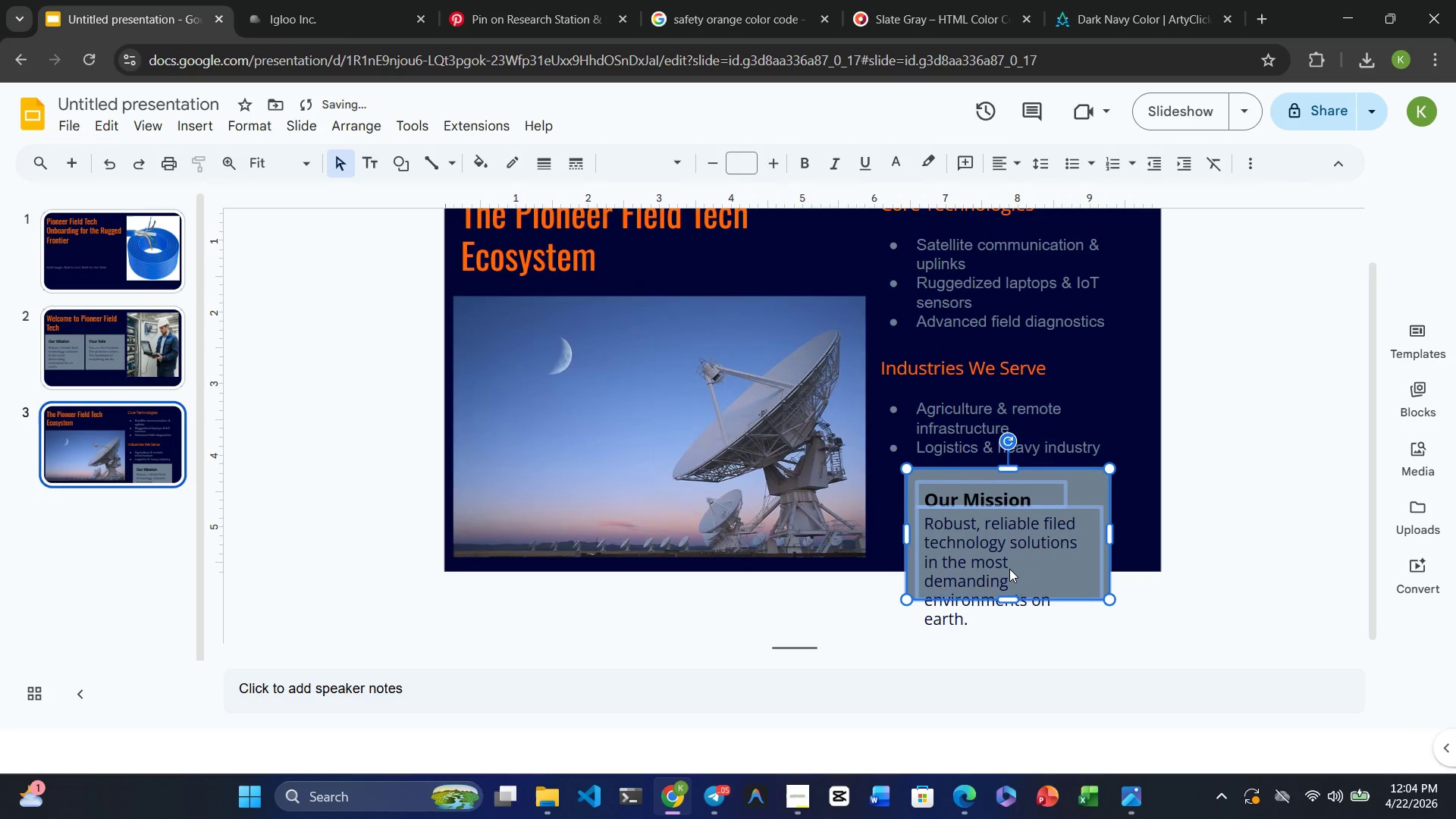 
key(Control+Z)
 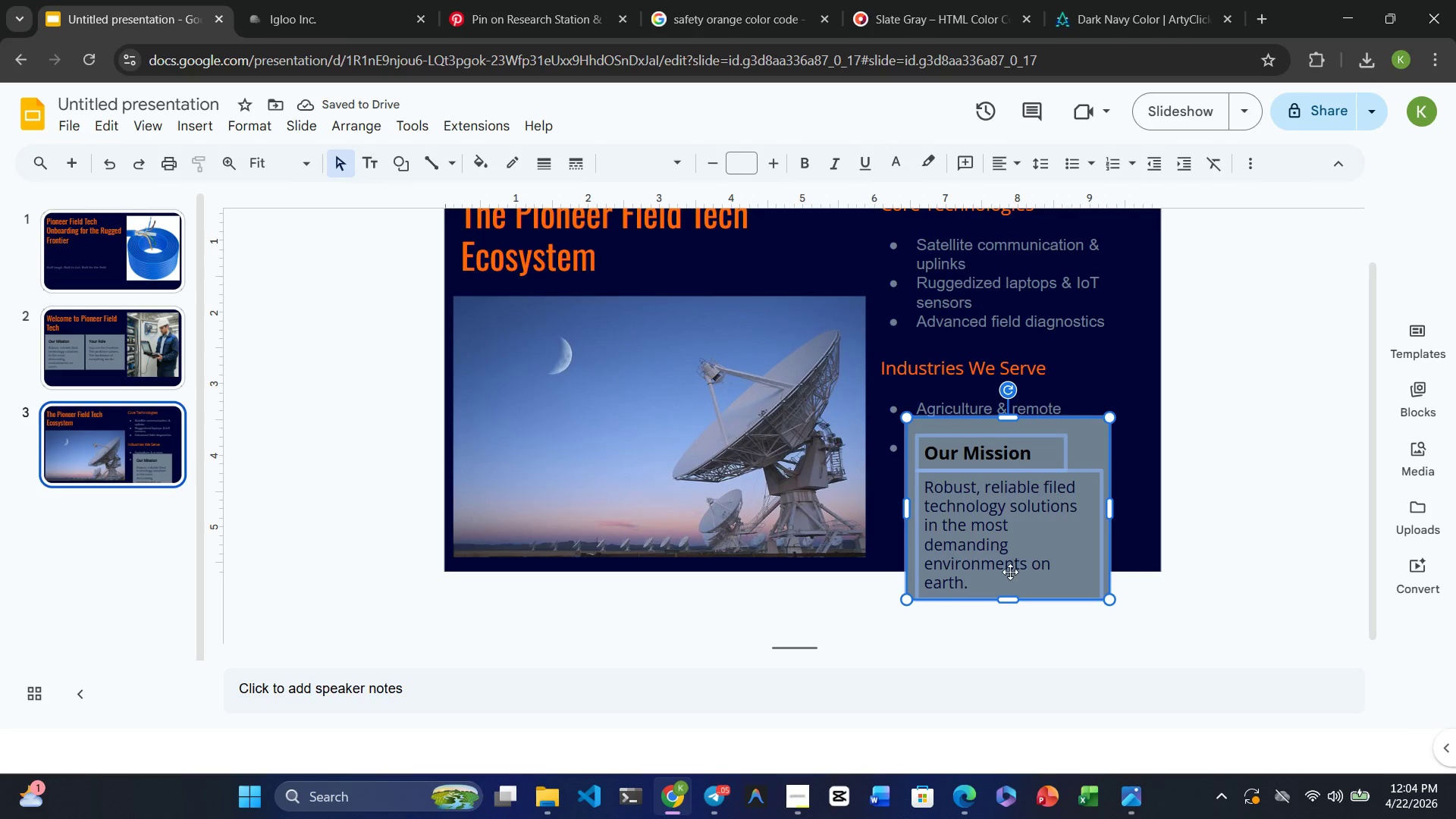 
left_click_drag(start_coordinate=[1010, 595], to_coordinate=[1003, 540])
 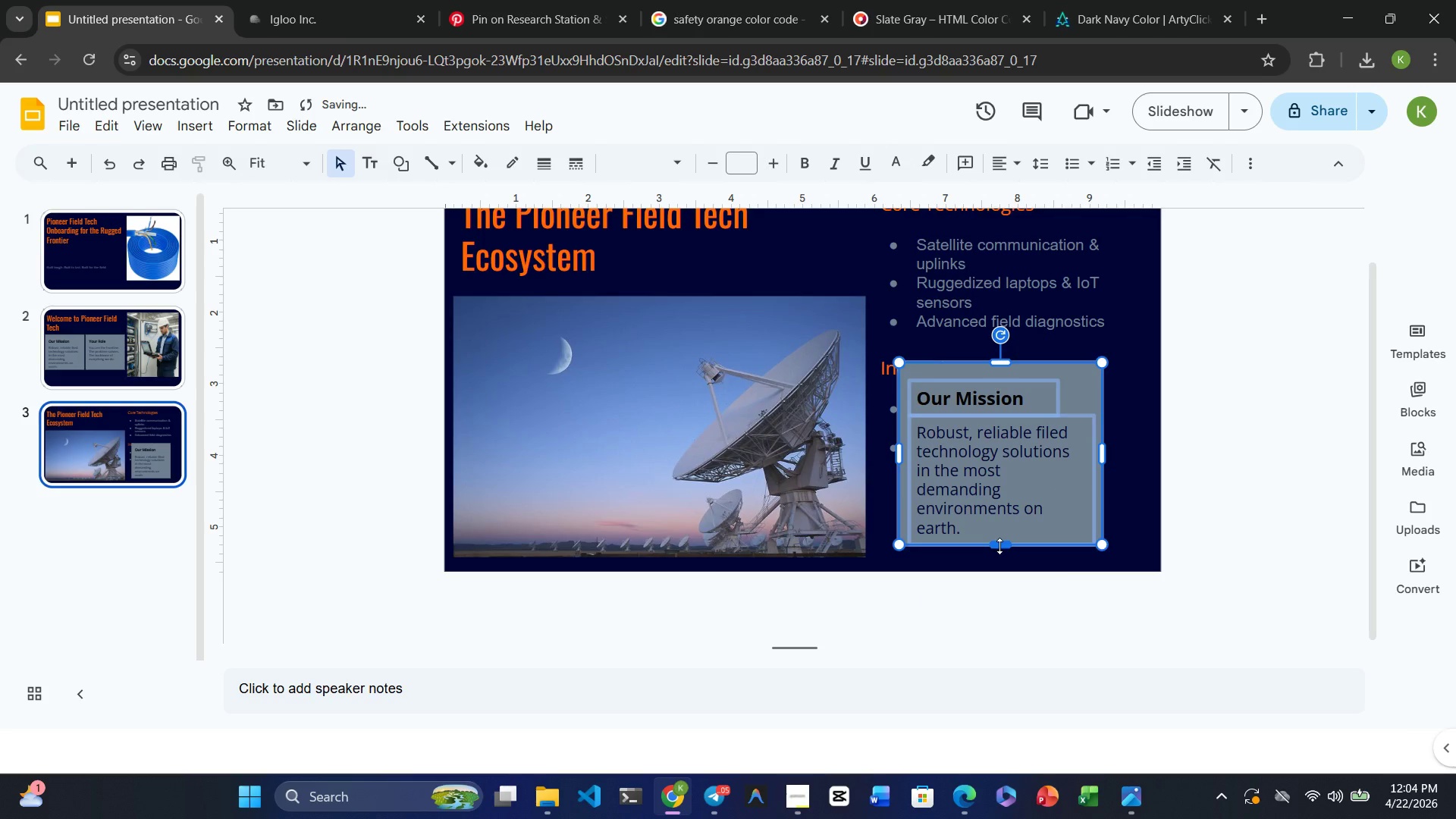 
left_click_drag(start_coordinate=[999, 546], to_coordinate=[999, 497])
 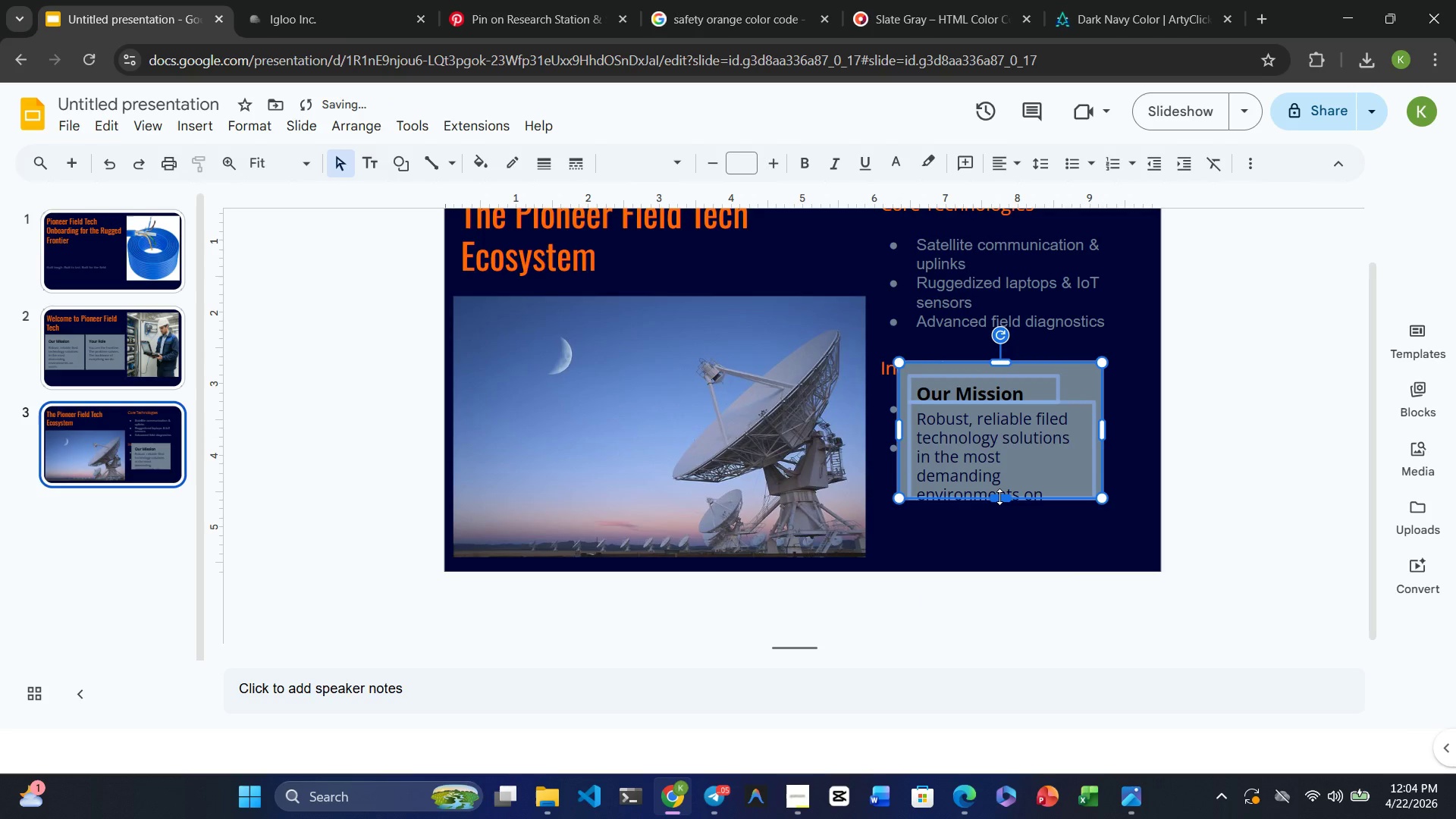 
left_click_drag(start_coordinate=[999, 497], to_coordinate=[999, 473])
 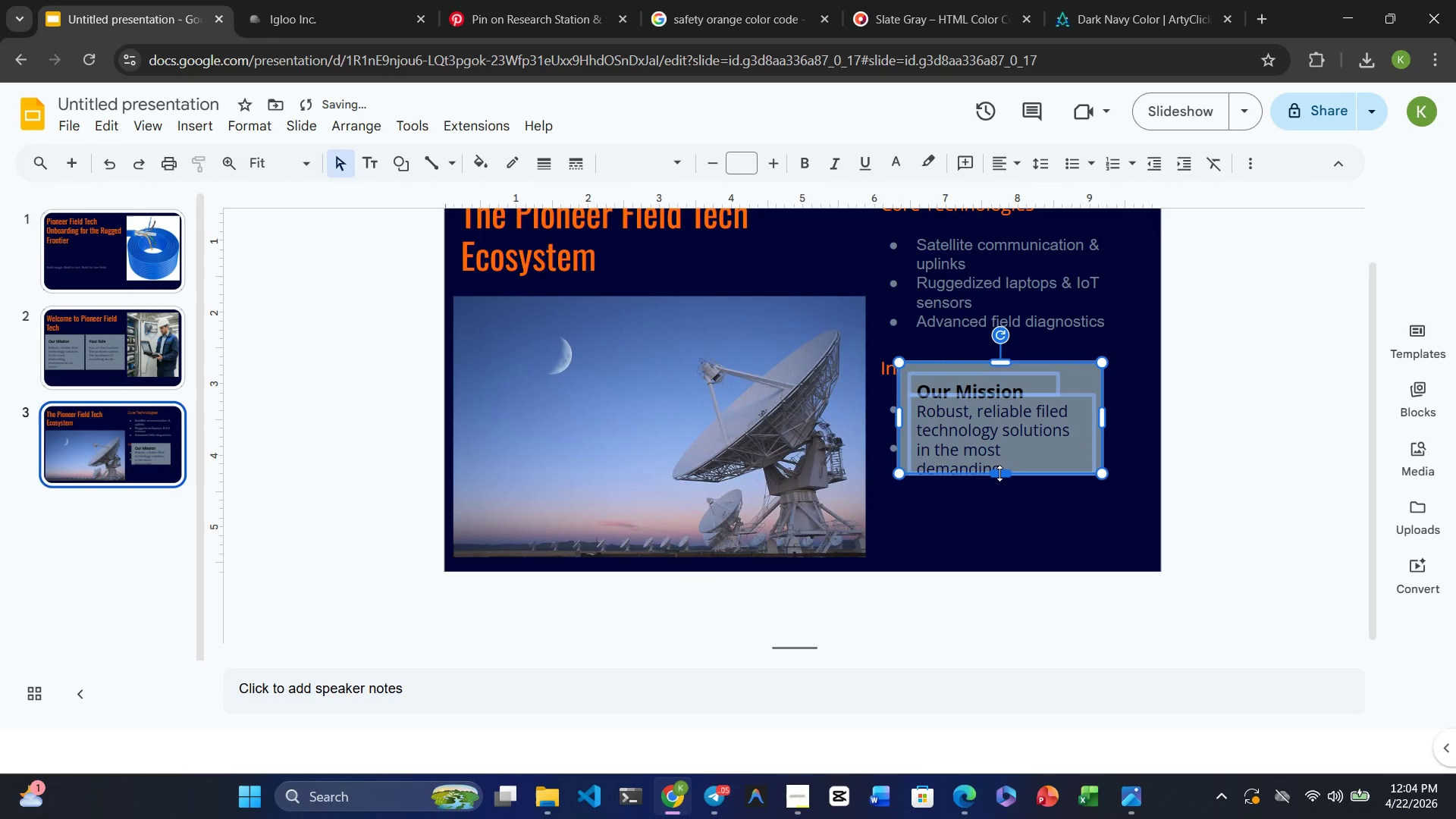 
left_click_drag(start_coordinate=[999, 473], to_coordinate=[1003, 532])
 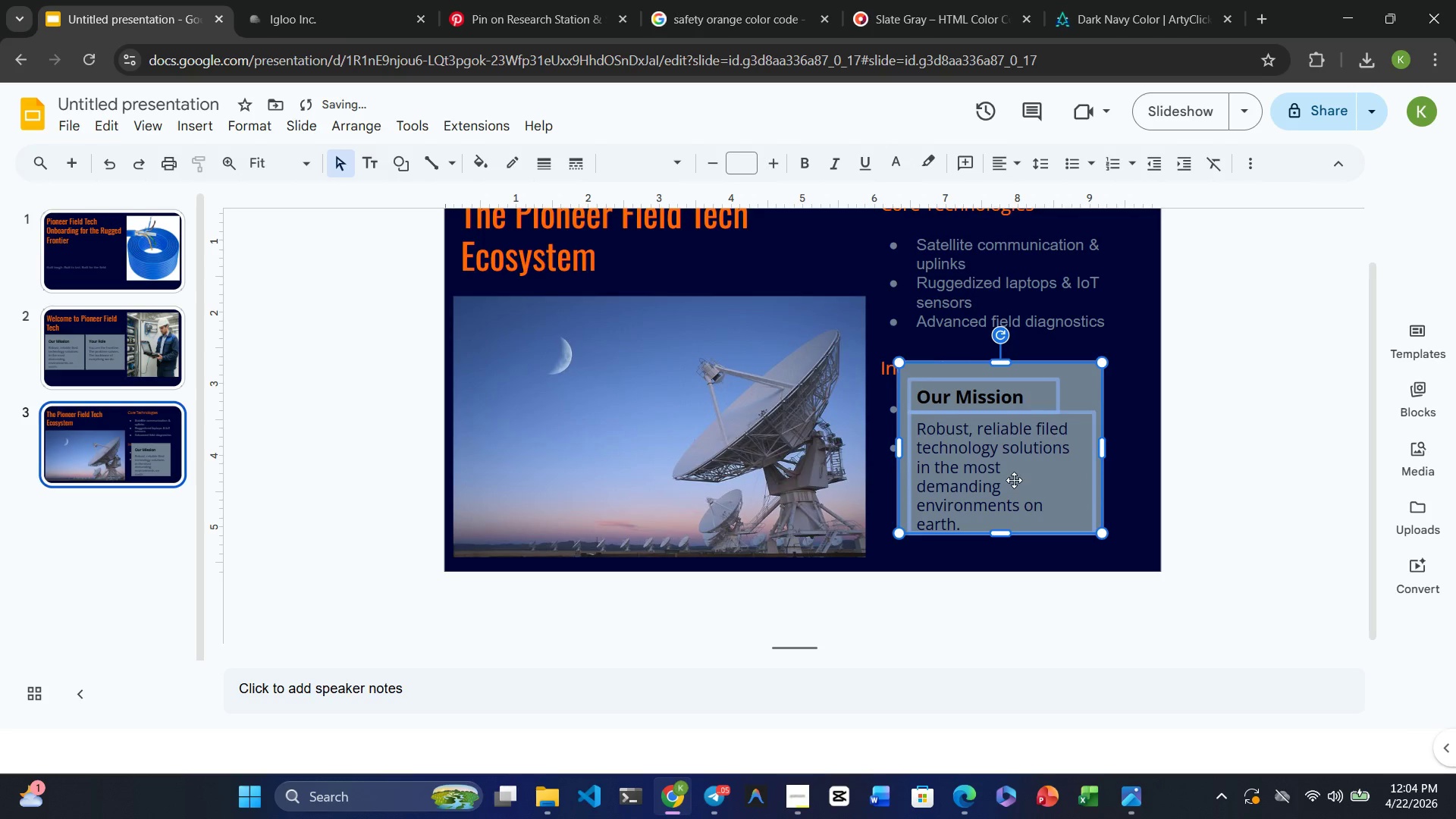 
left_click([1014, 480])
 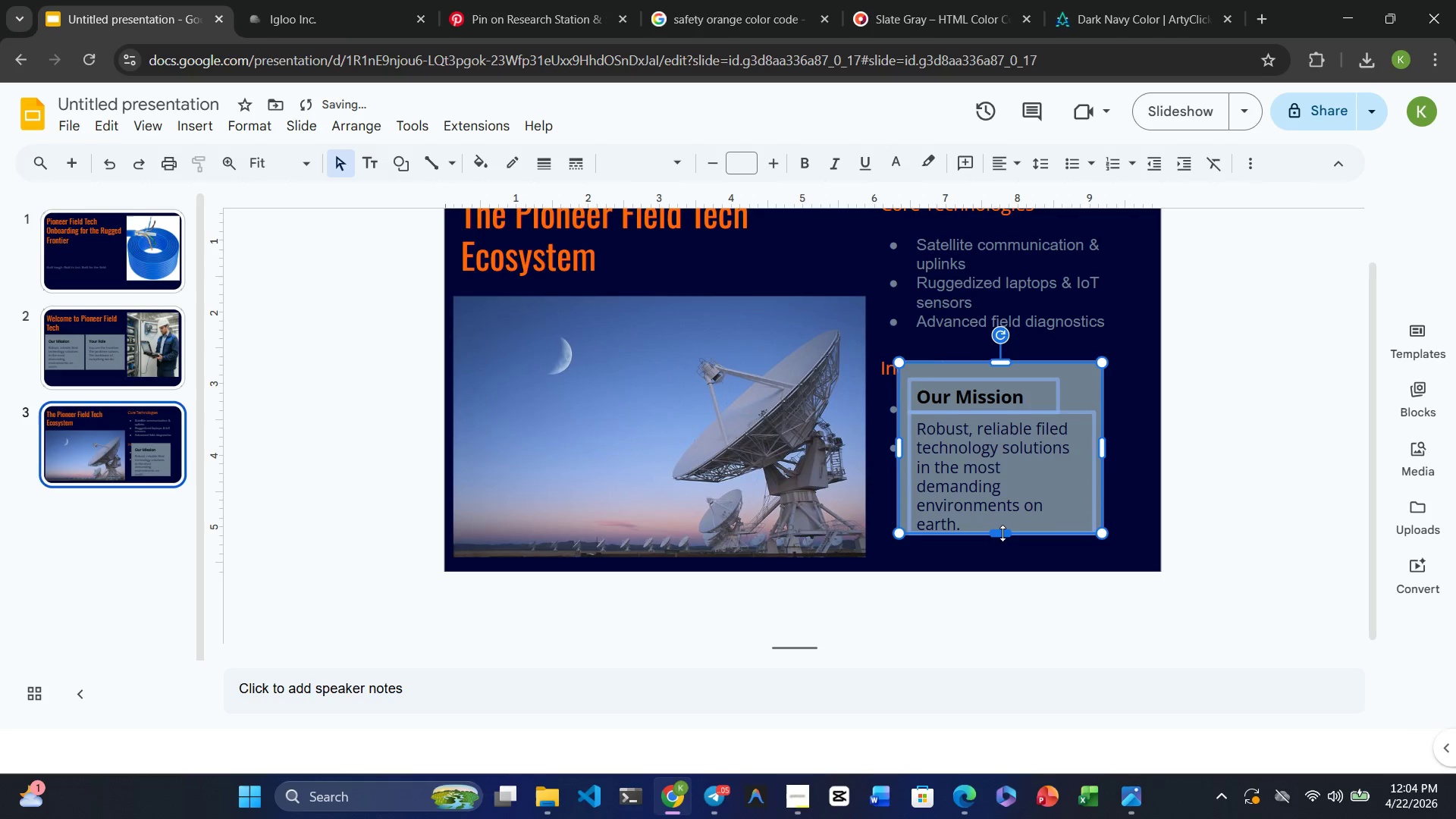 
left_click_drag(start_coordinate=[1003, 532], to_coordinate=[1003, 553])
 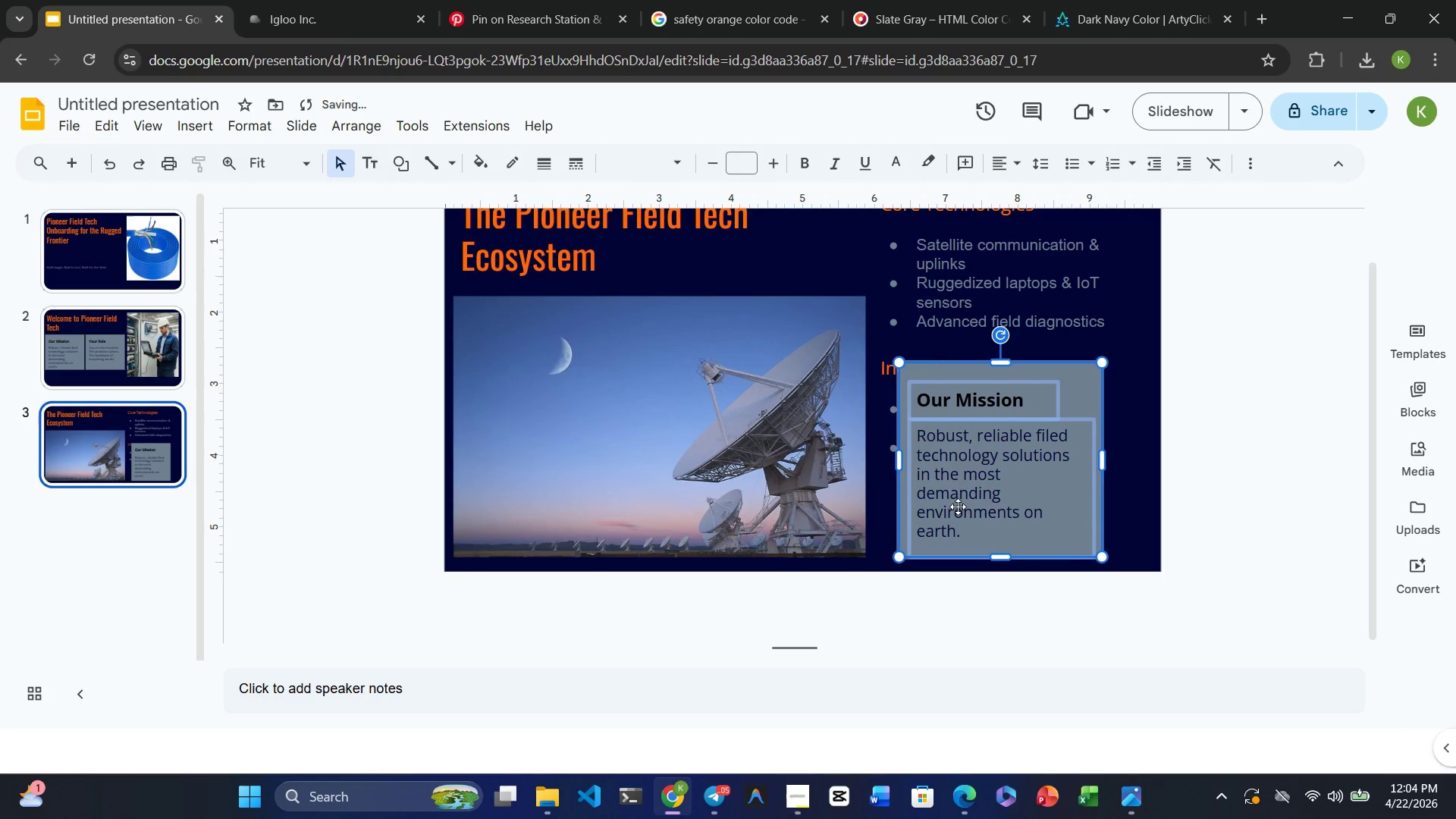 
left_click([974, 481])
 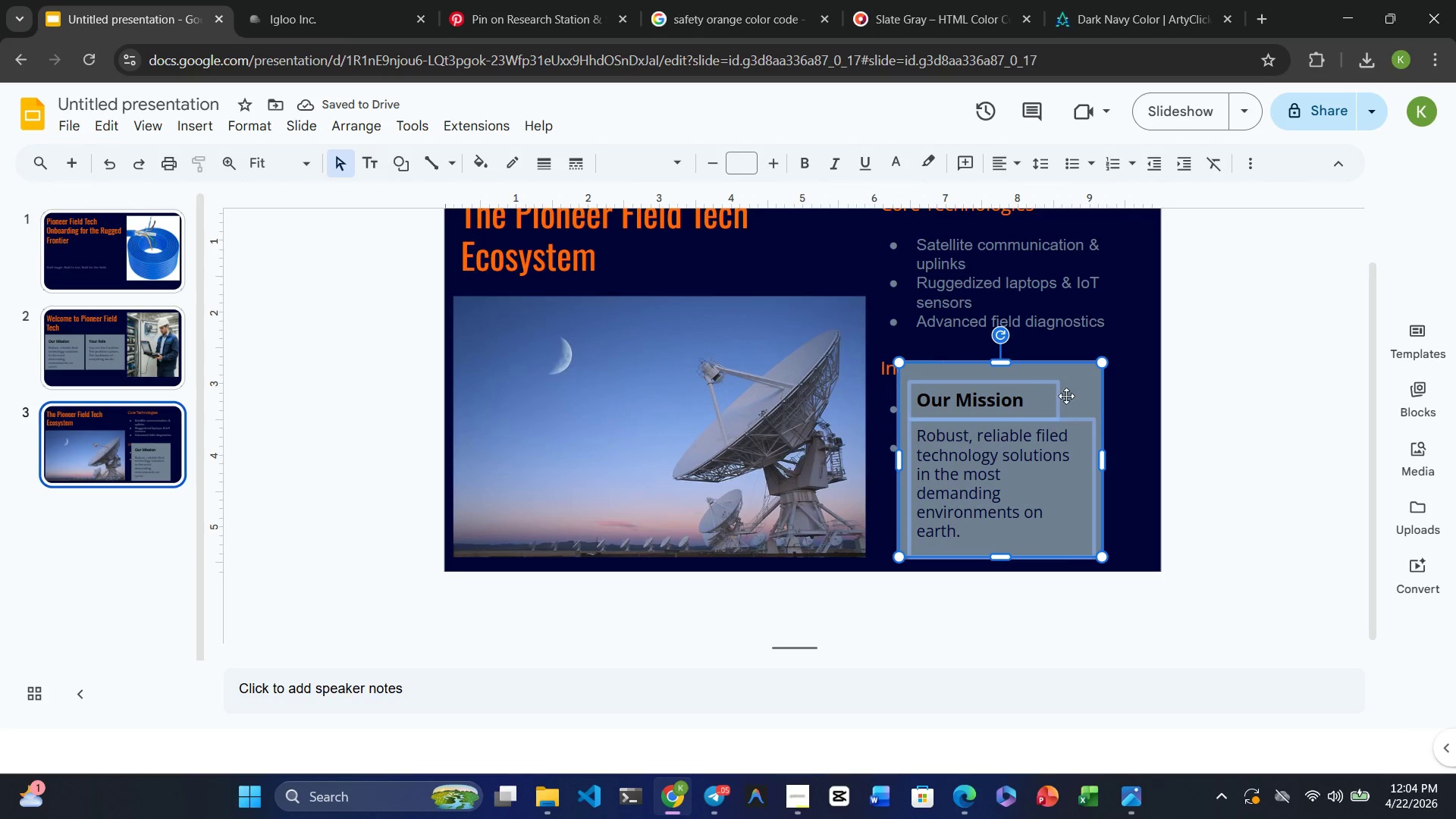 
left_click([1068, 391])
 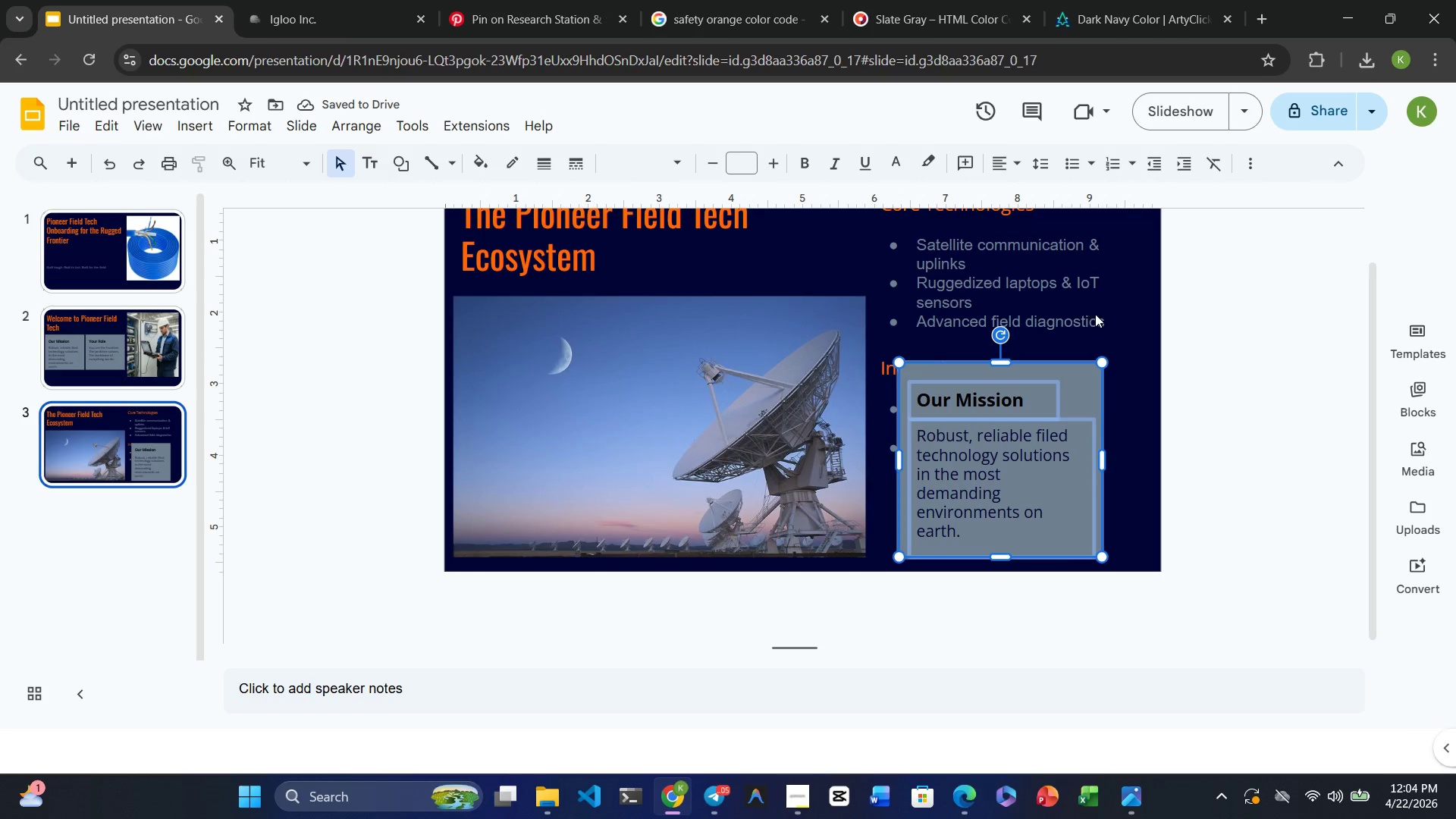 
left_click([1095, 314])
 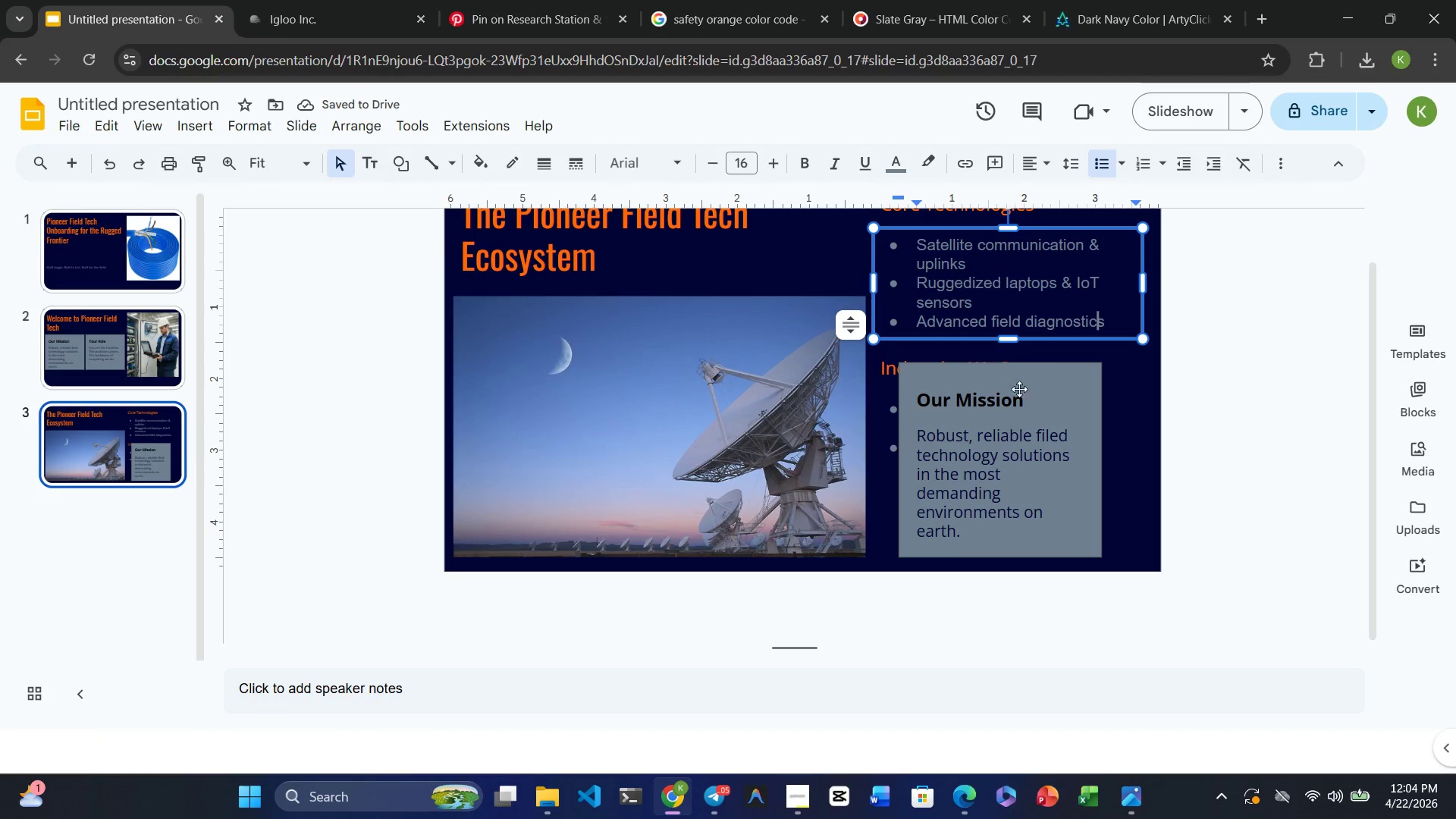 
left_click([1019, 389])
 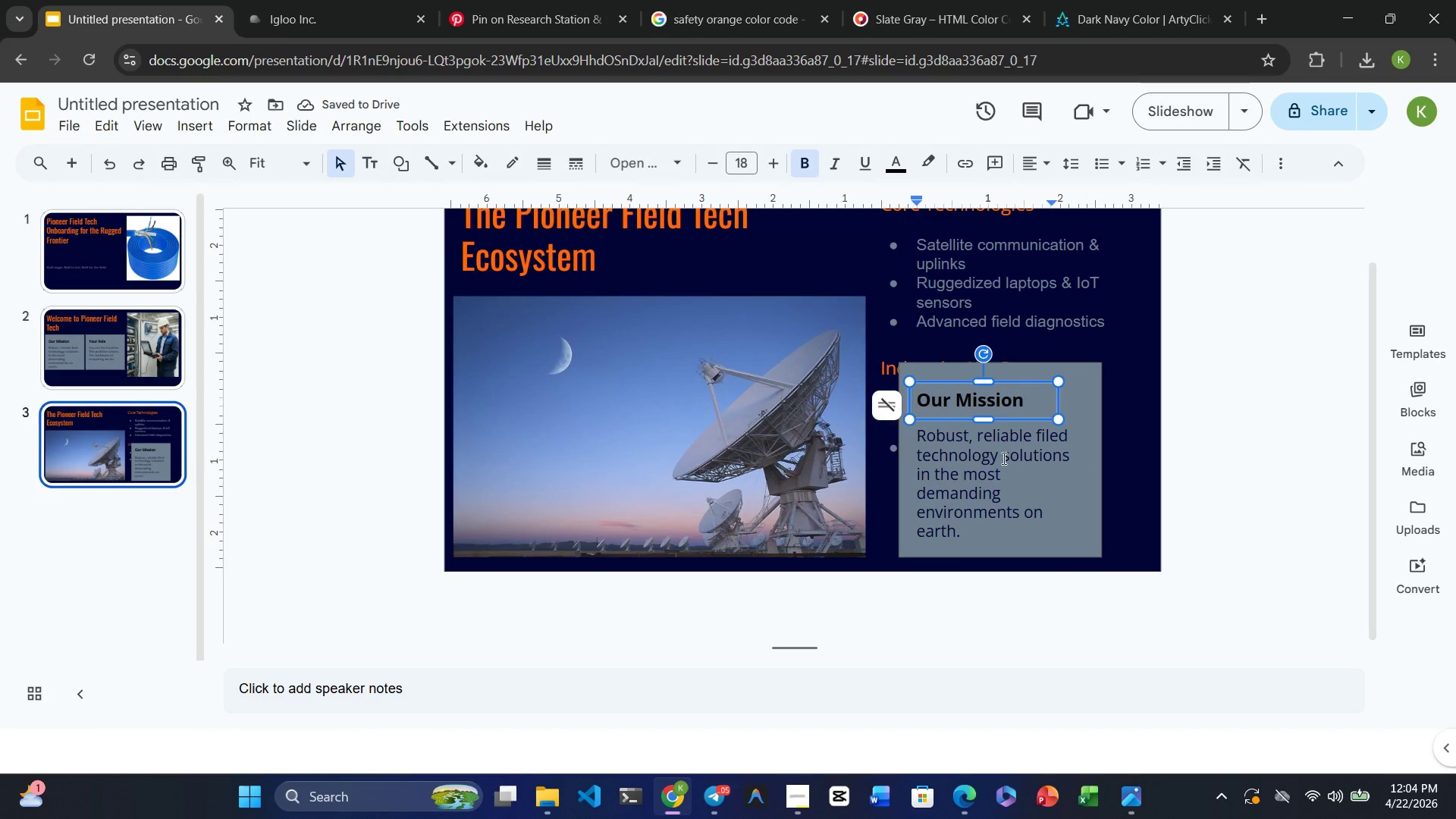 
left_click([1003, 458])
 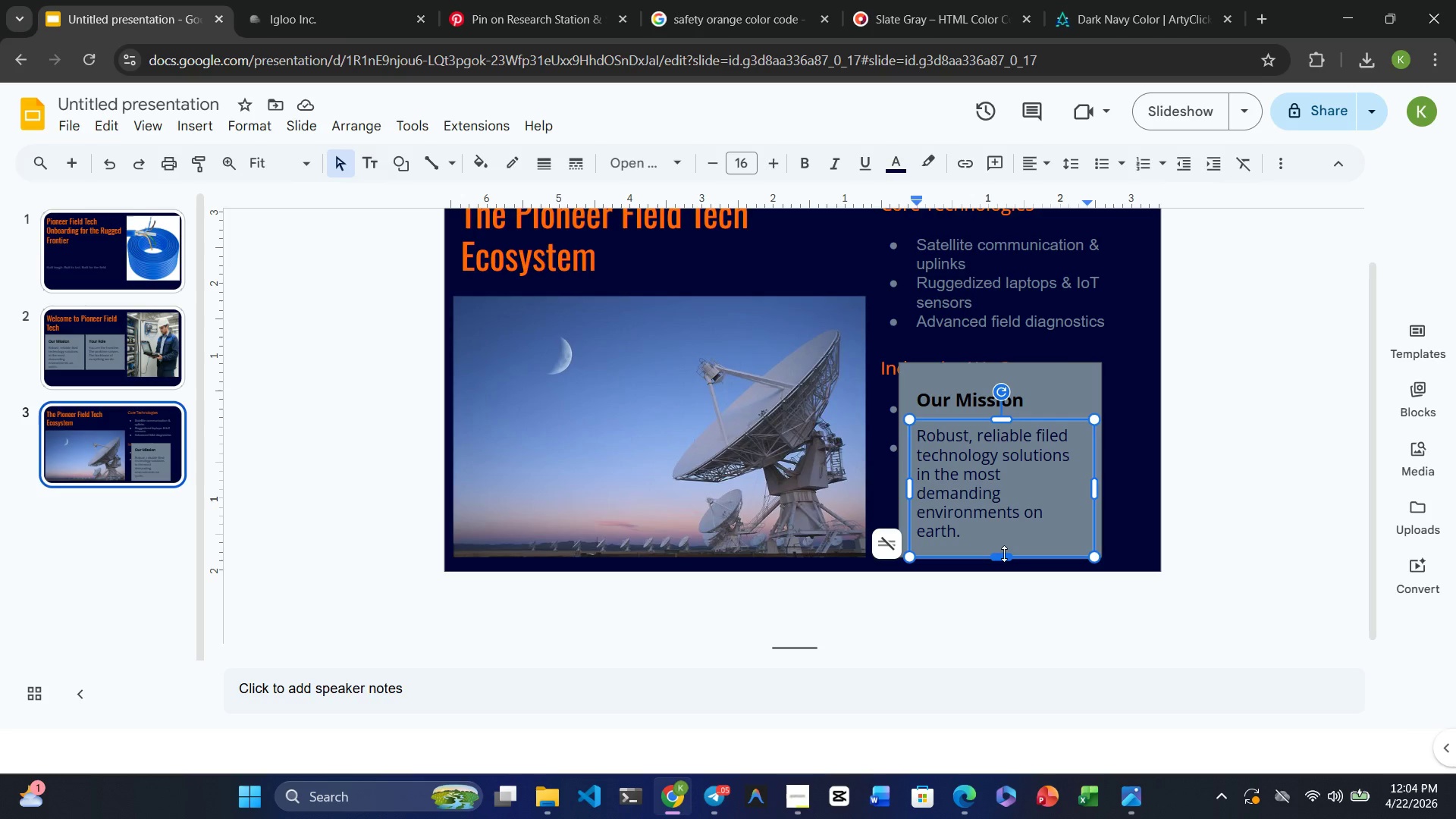 
left_click_drag(start_coordinate=[1001, 559], to_coordinate=[1001, 543])
 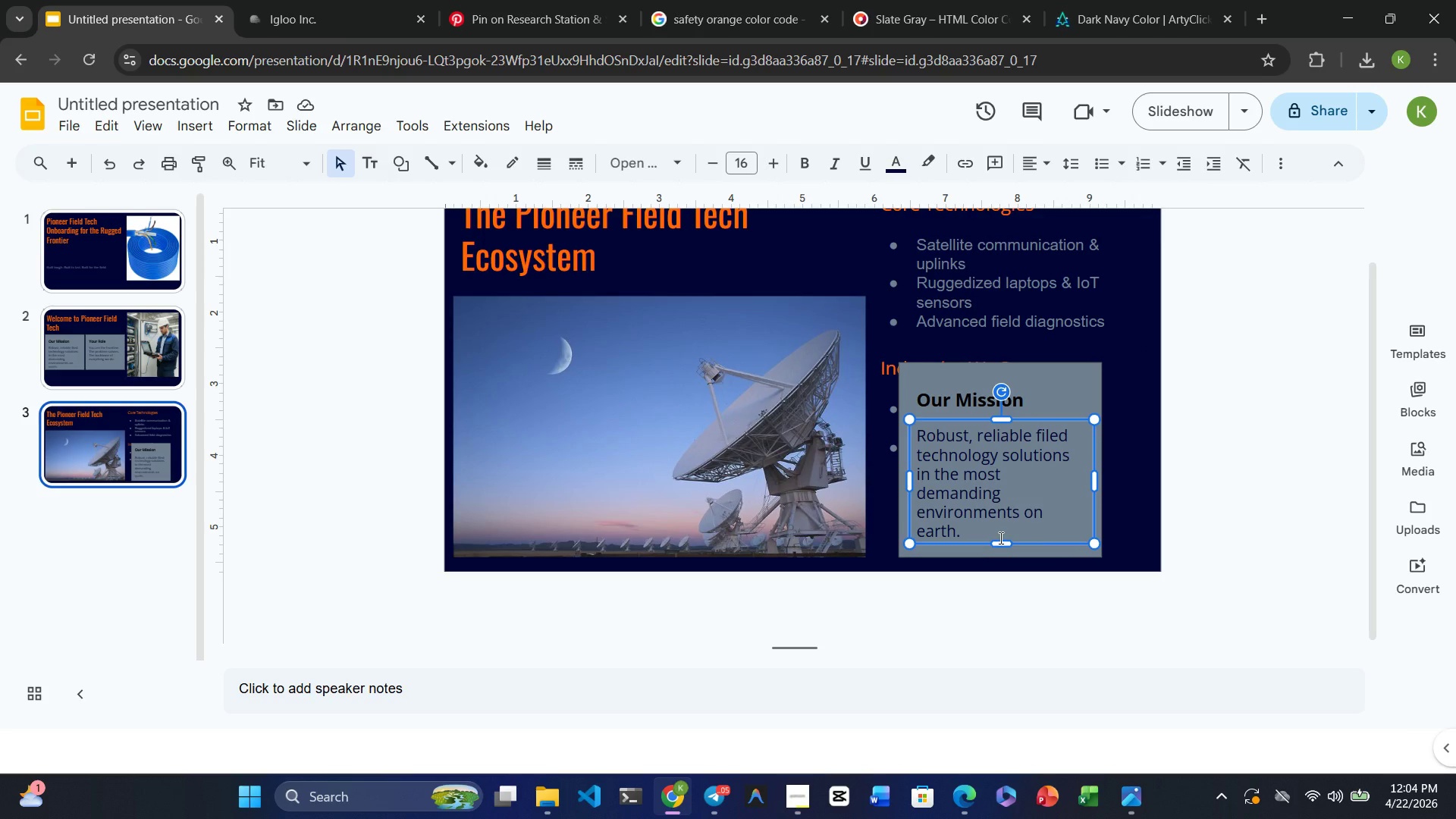 
wait(12.06)
 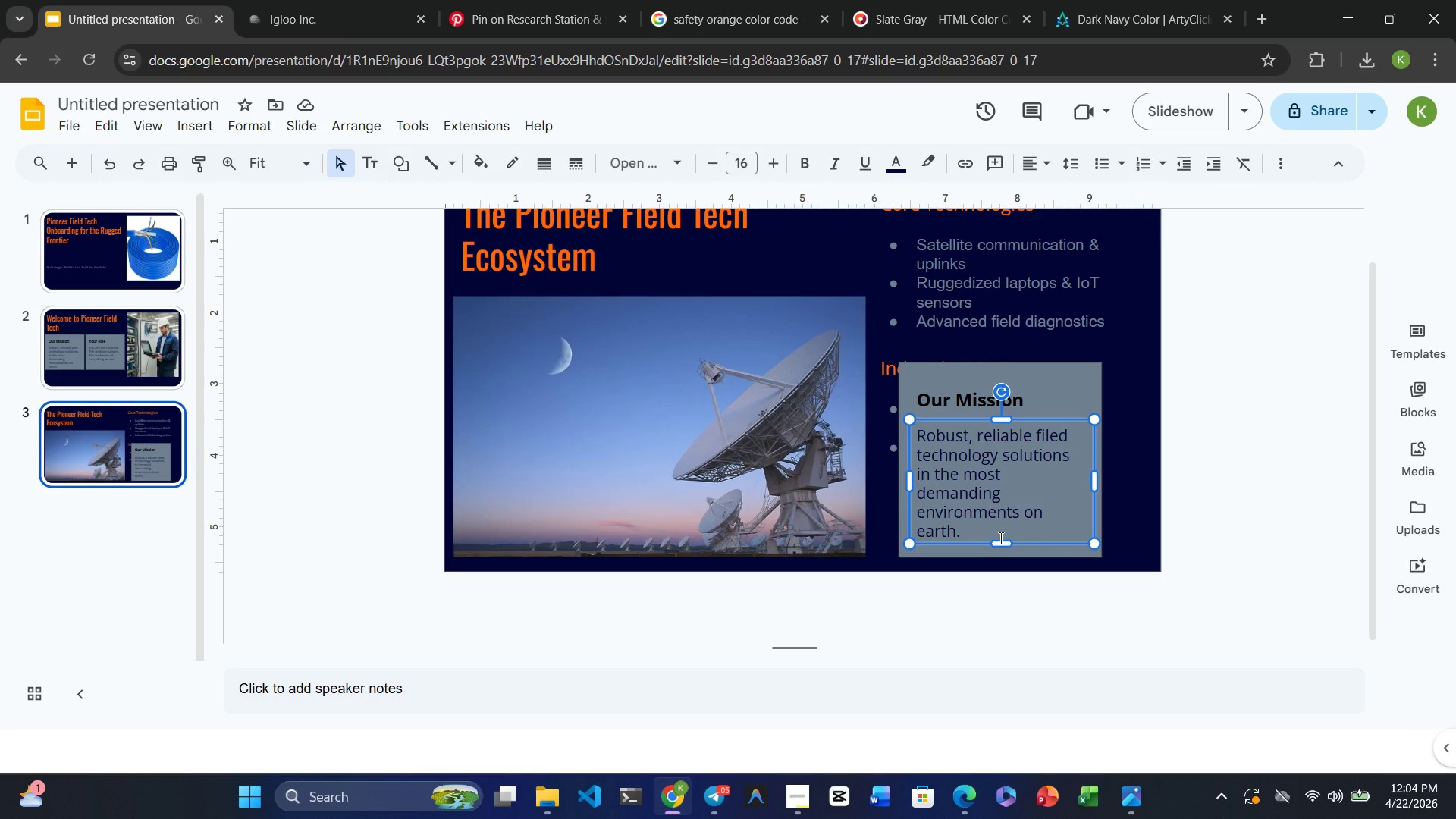 
left_click([944, 460])
 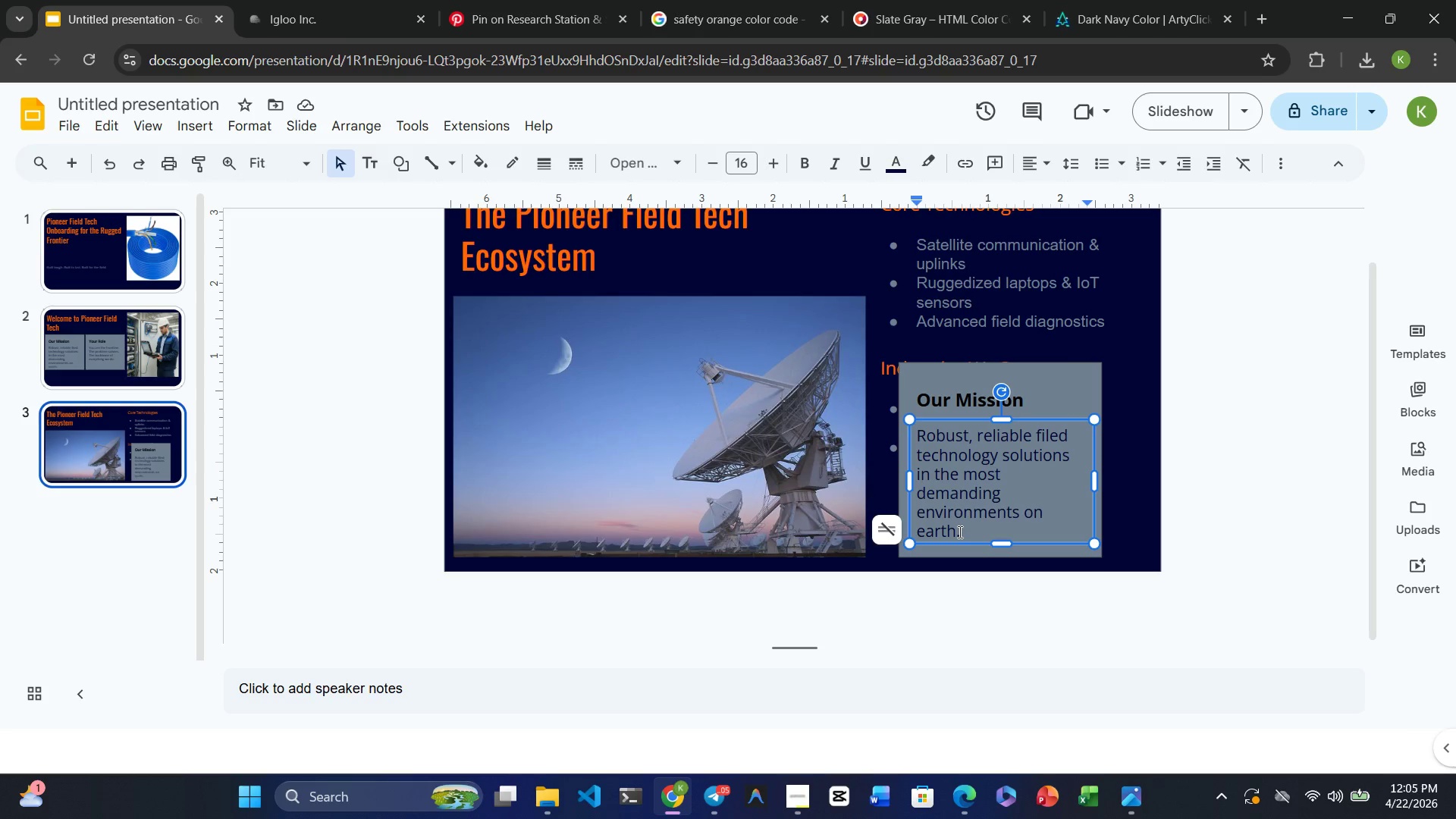 
wait(5.12)
 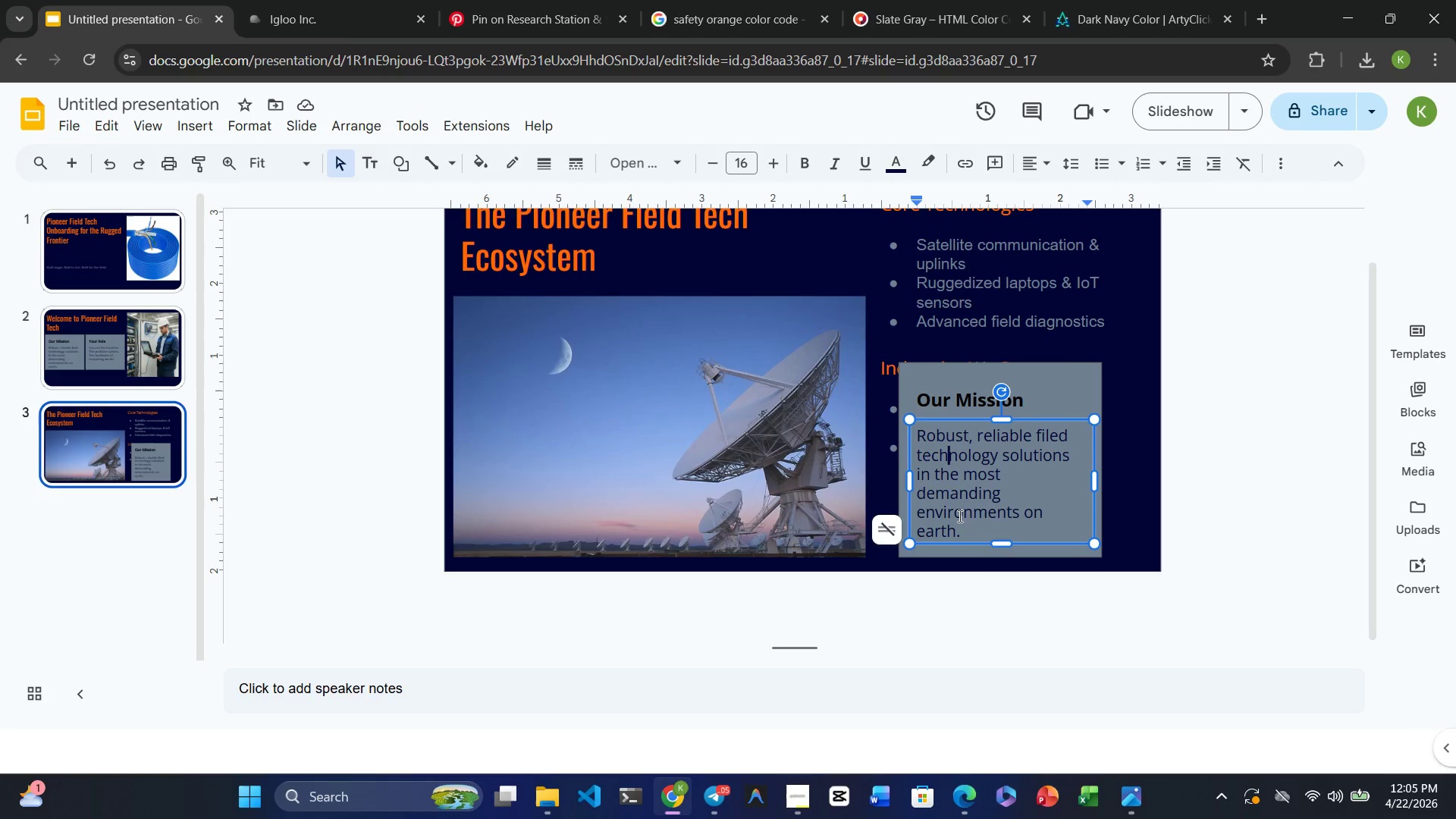 
left_click_drag(start_coordinate=[955, 532], to_coordinate=[916, 438])
 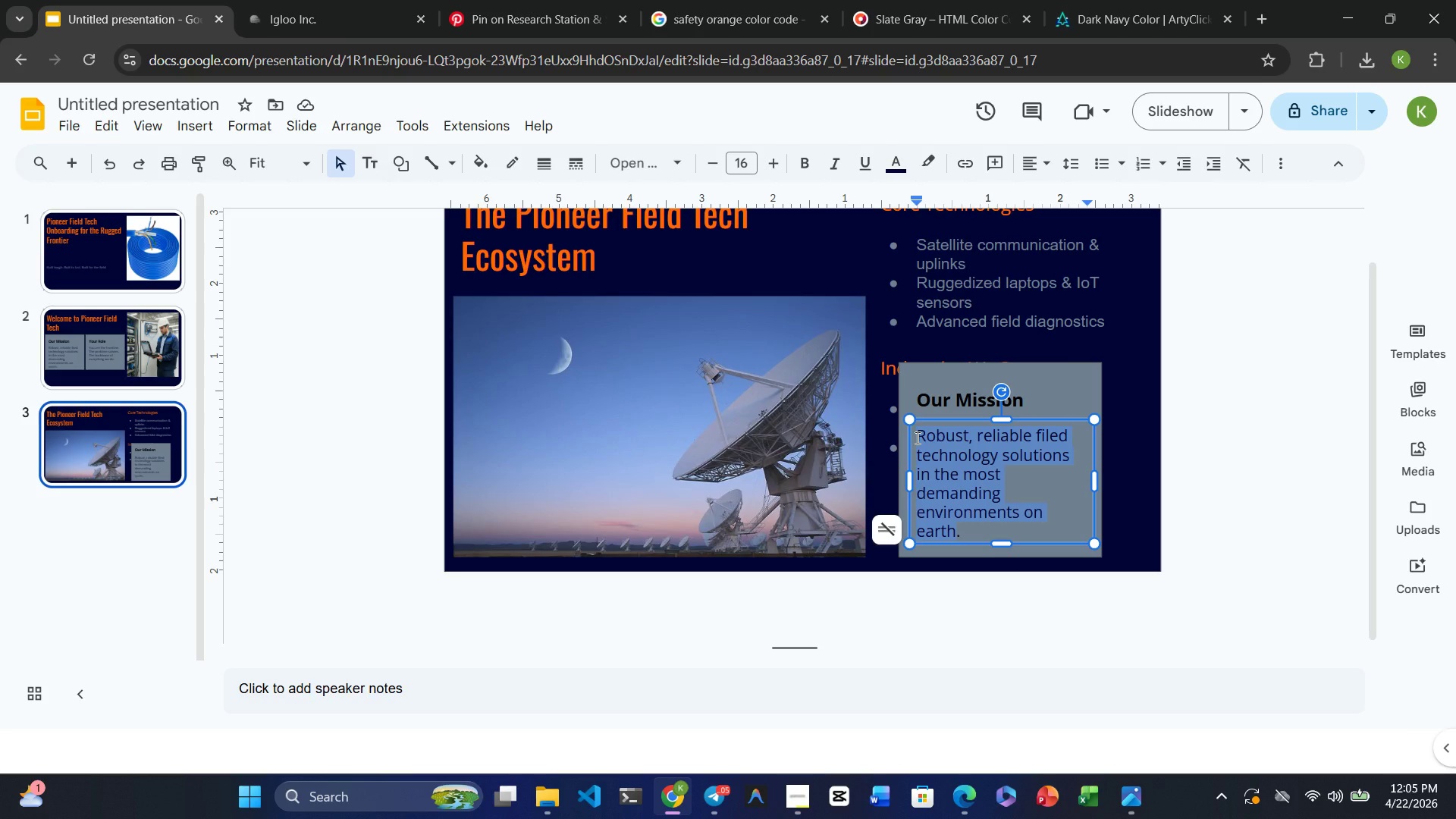 
type(Our commit,ent )
key(Backspace)
key(Backspace)
key(Backspace)
key(Backspace)
key(Backspace)
type(ment )
key(Backspace)
type(: unwavering support, cutto)
key(Backspace)
type(ing-edge tools, and a culture of resilience)
 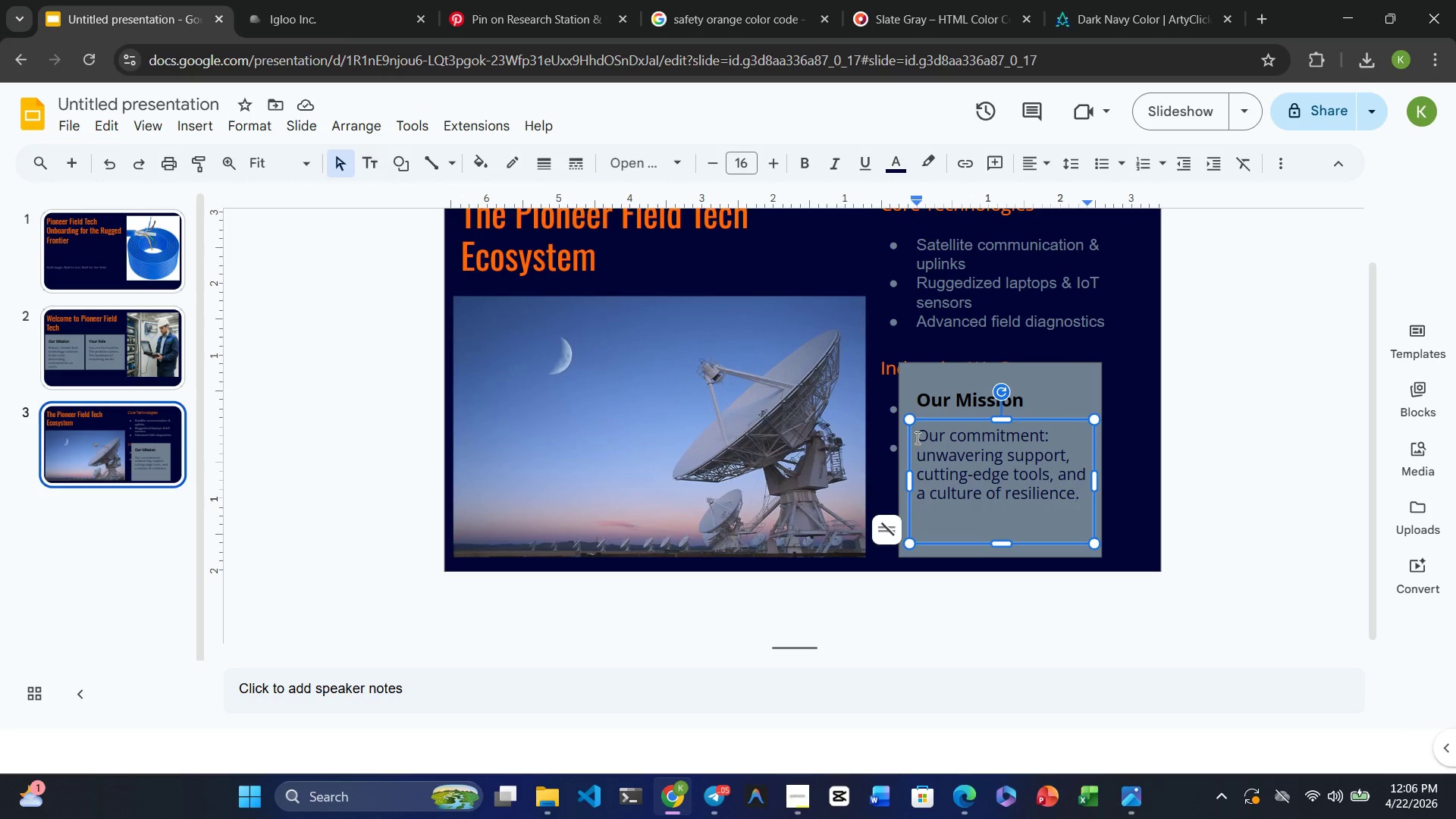 
wait(25.98)
 